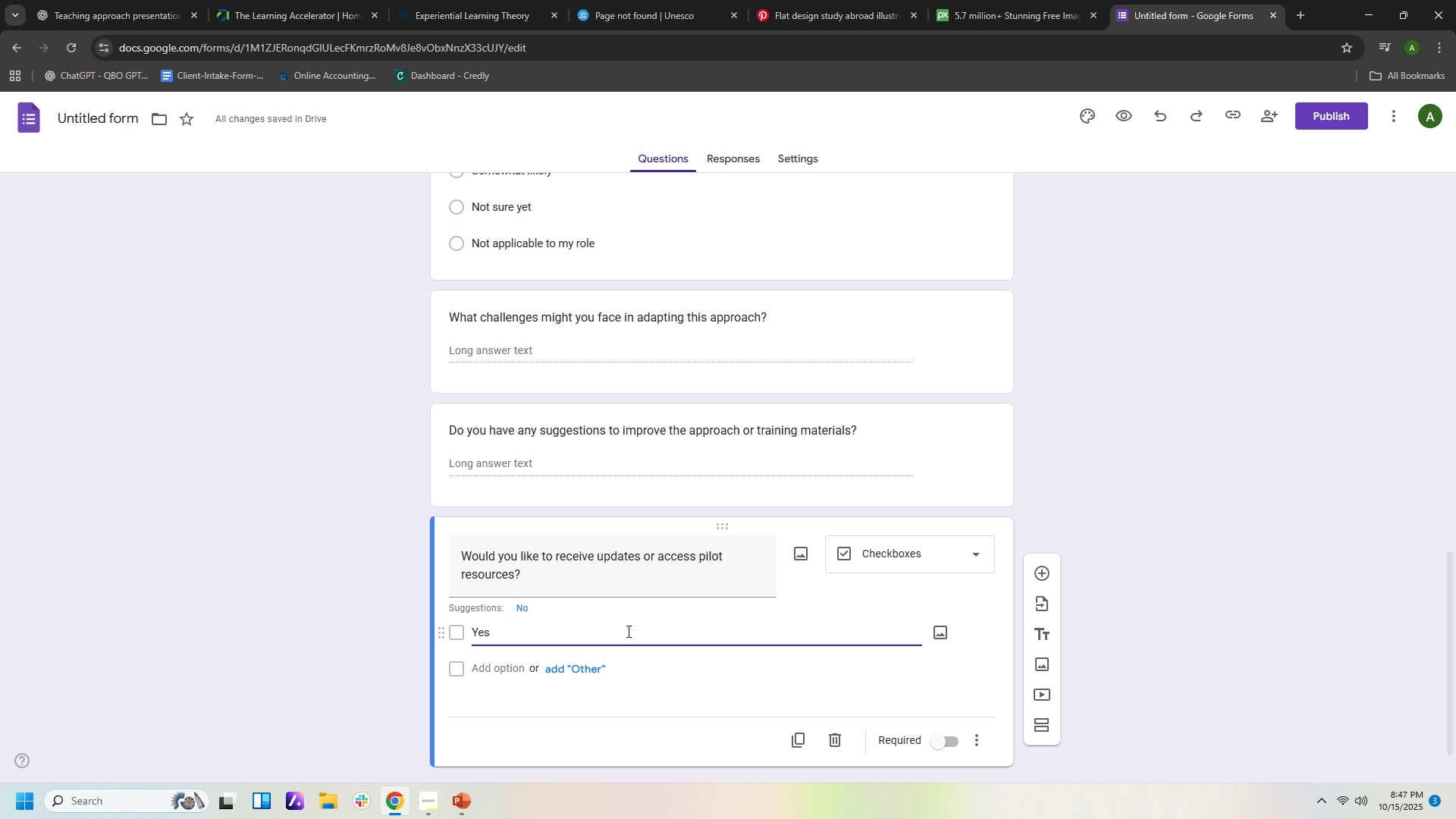 
hold_key(key=ShiftLeft, duration=1.51)
 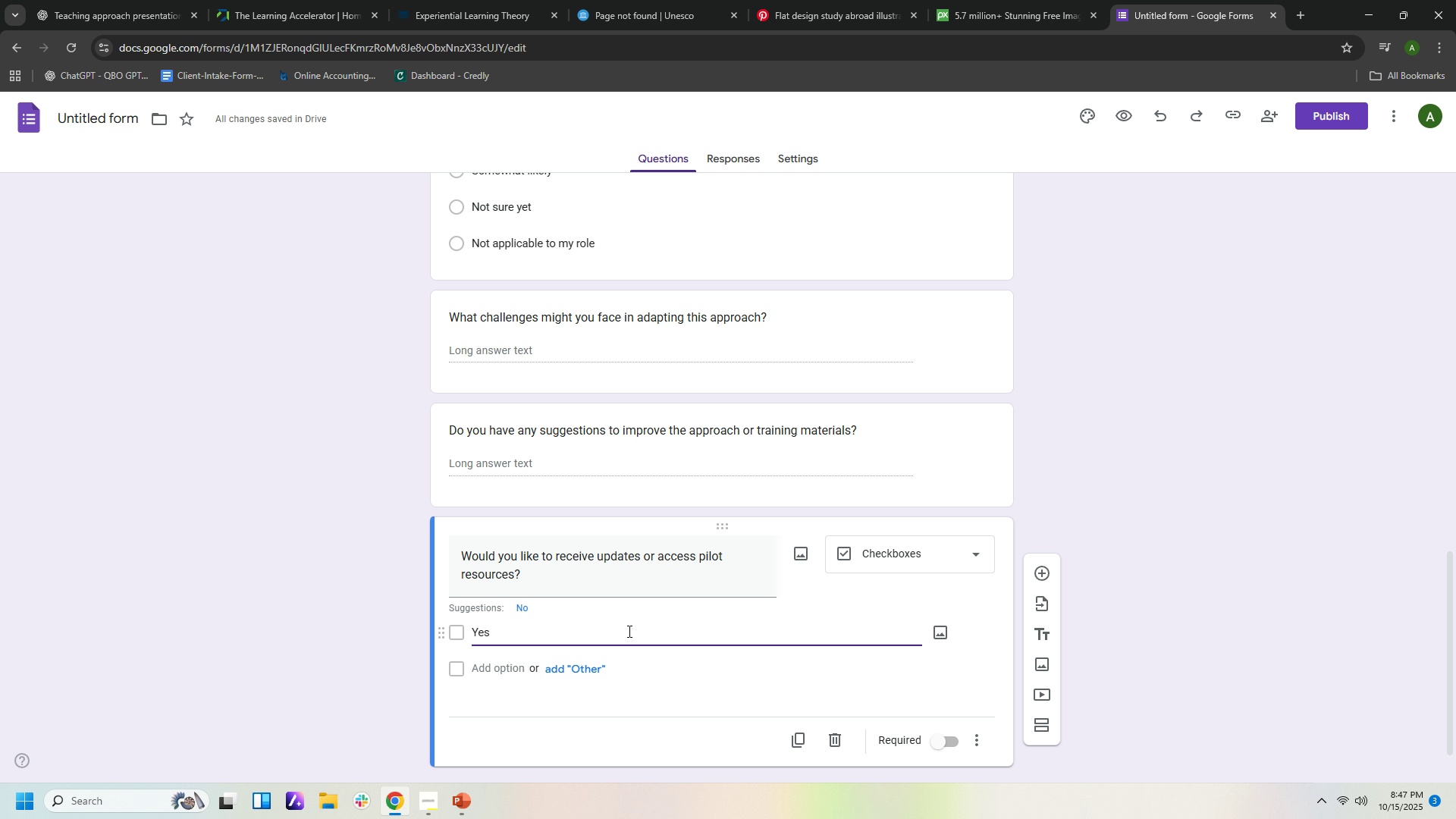 
type((please conm)
key(Backspace)
type(tact me))
 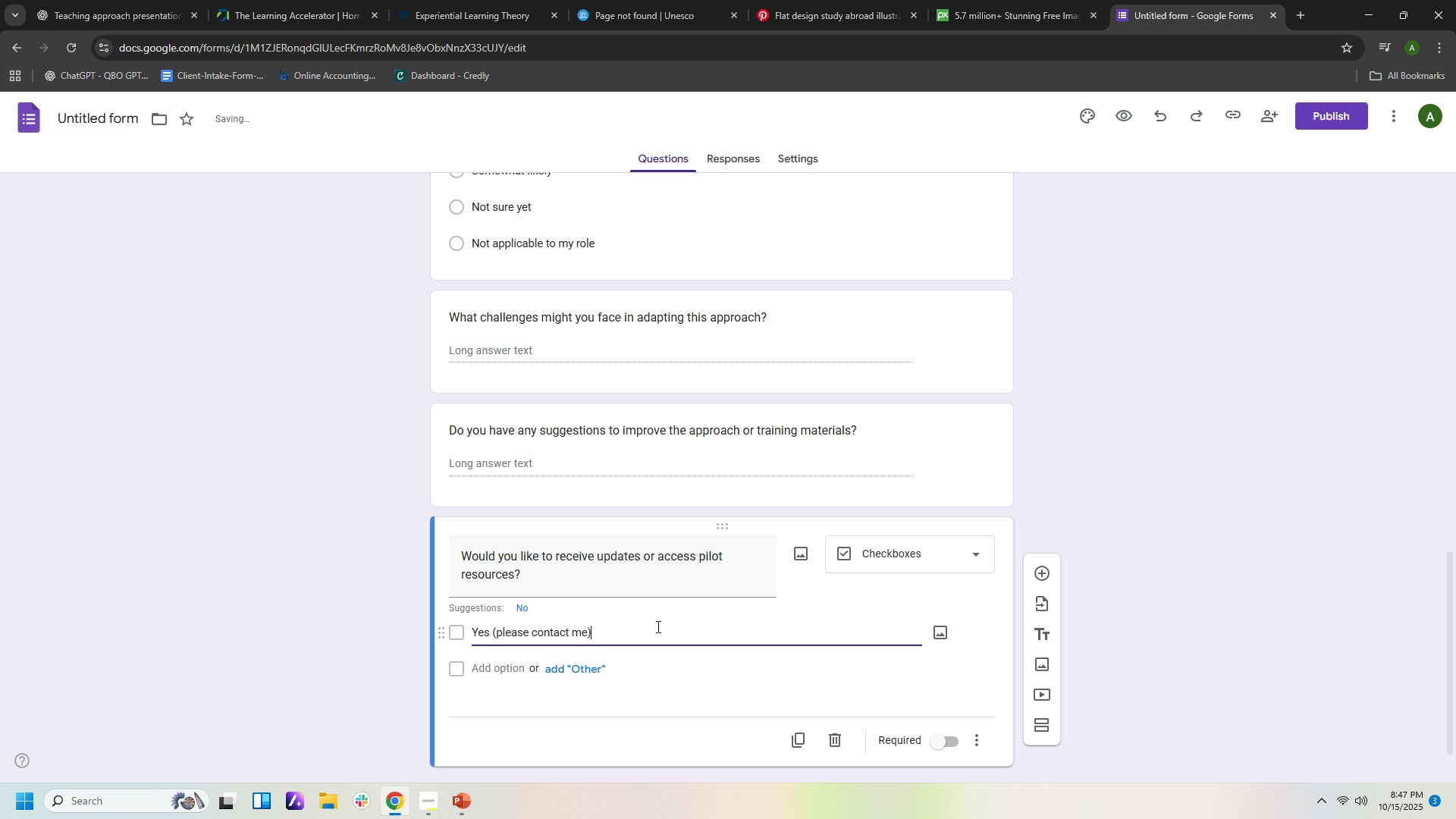 
left_click([506, 661])
 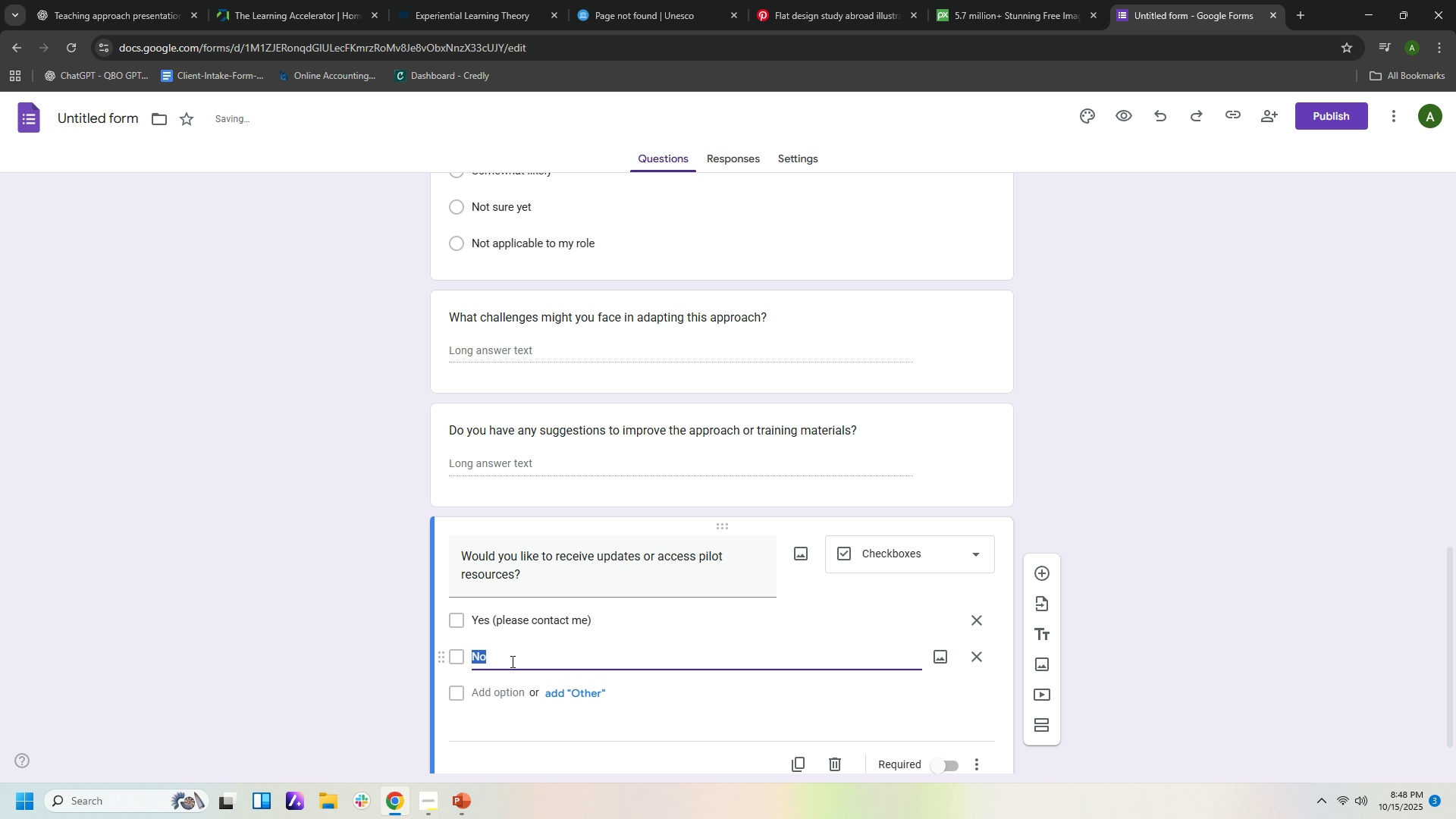 
type(No, thank you)
 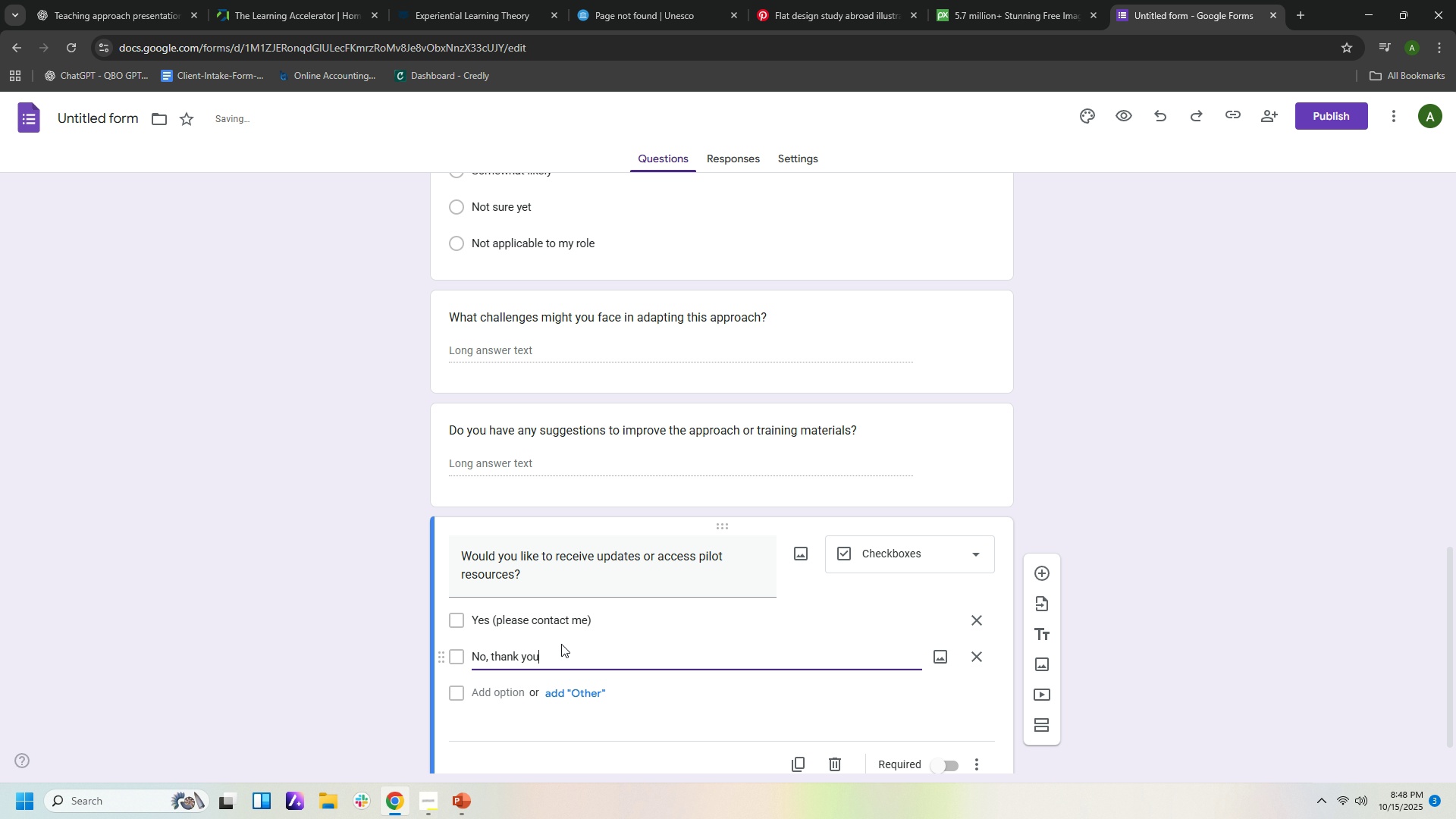 
key(Control+1)
 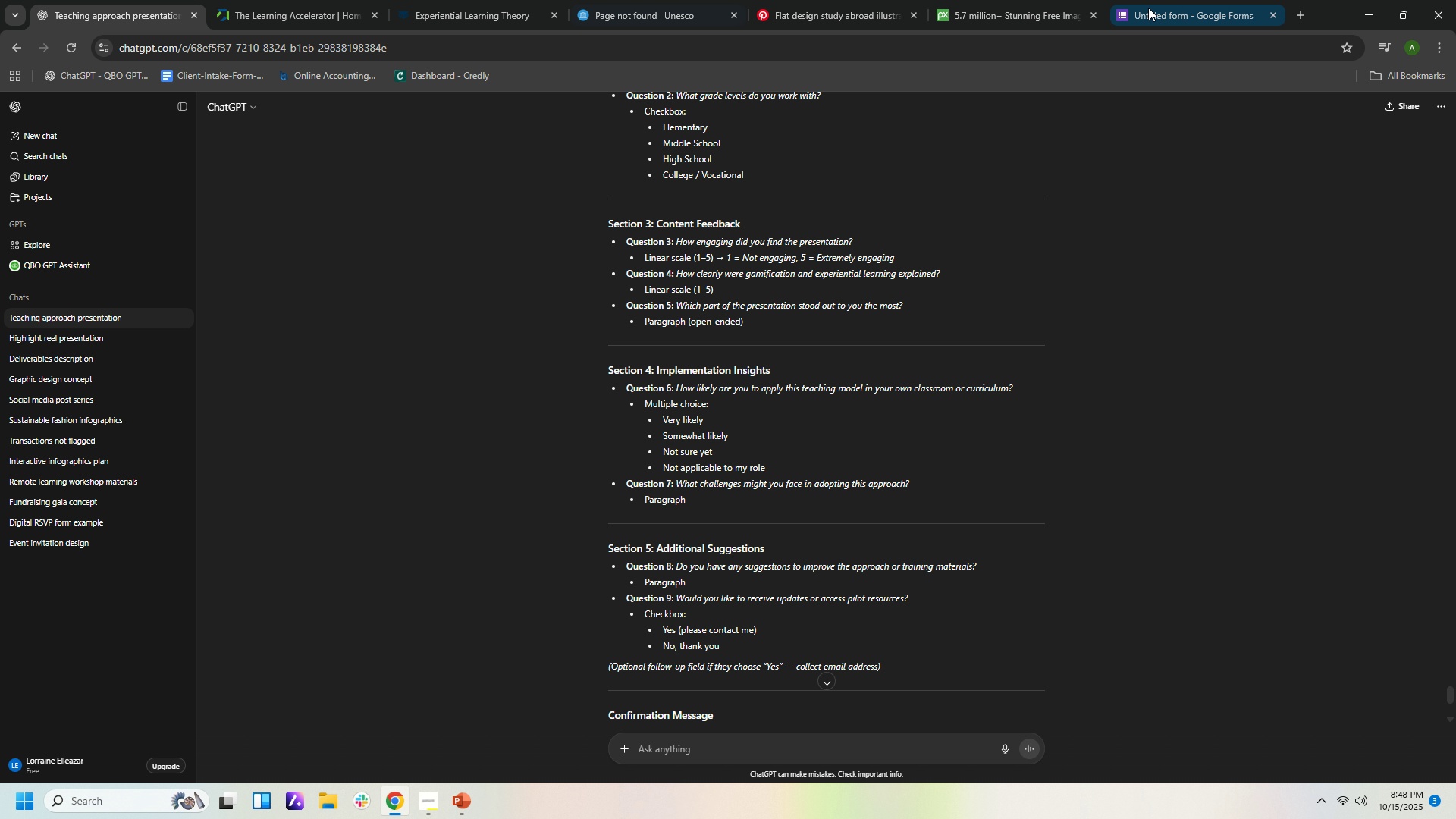 
left_click([1148, 10])
 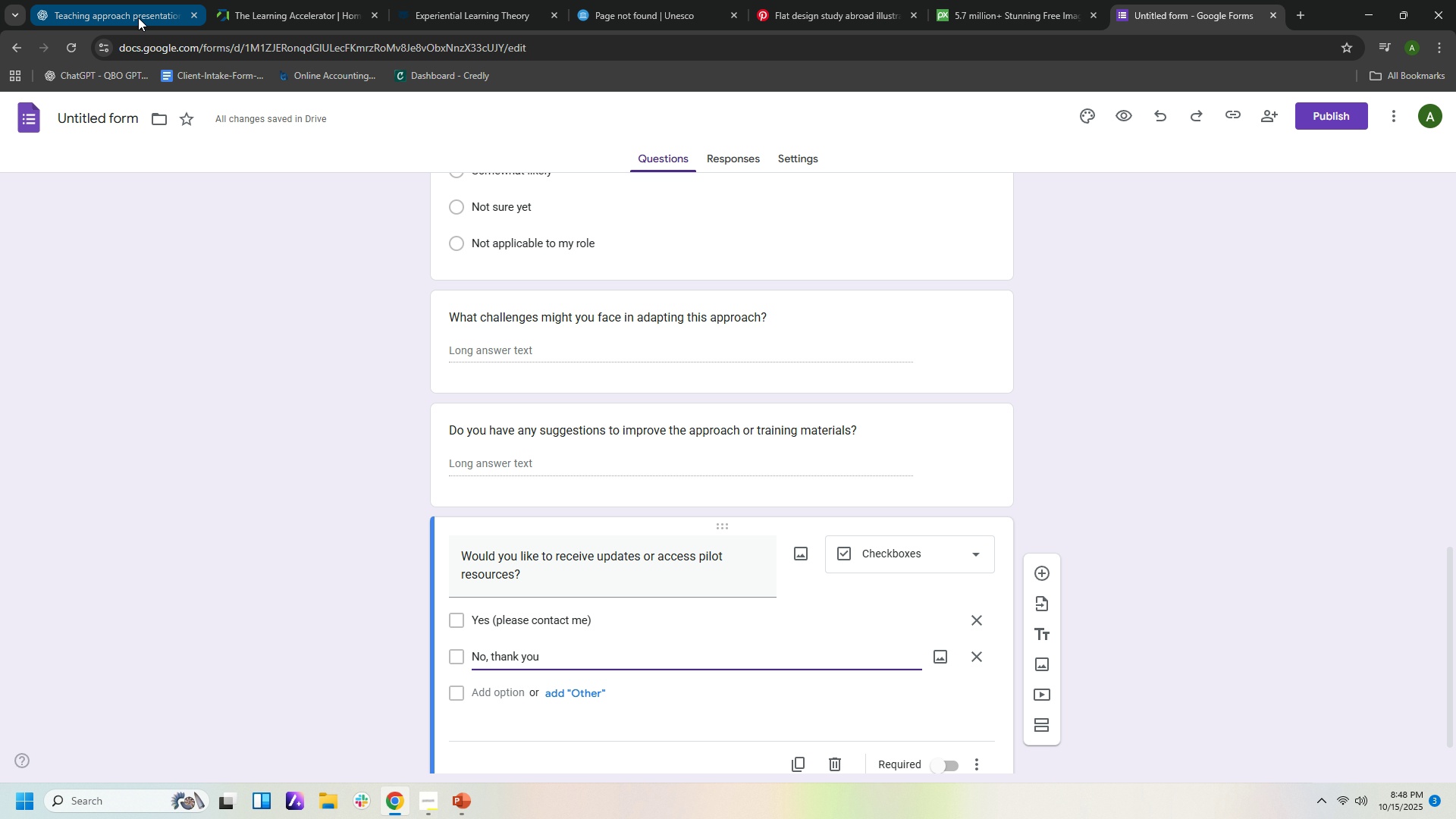 
left_click([138, 17])
 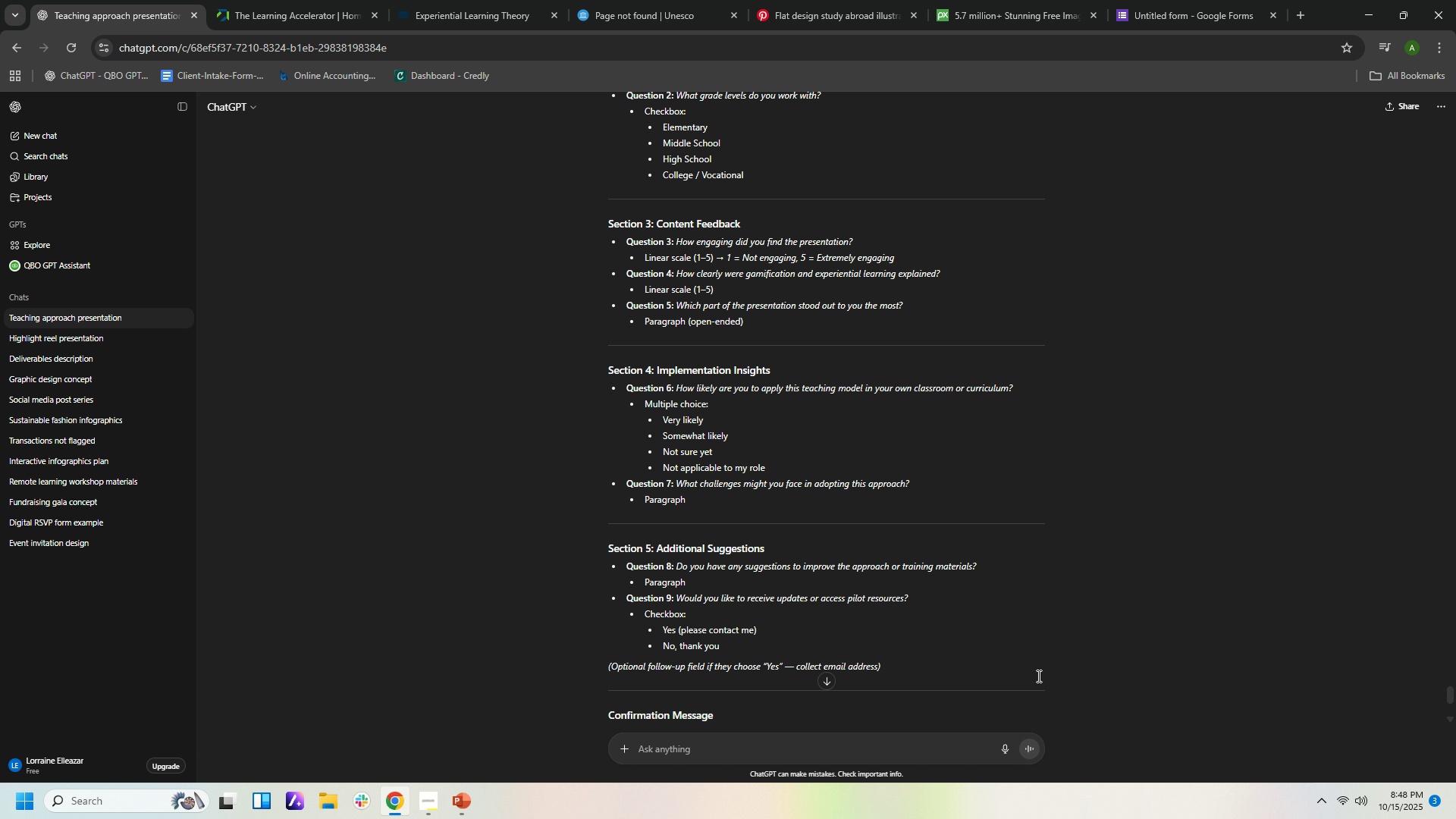 
scroll: coordinate [1053, 623], scroll_direction: down, amount: 2.0
 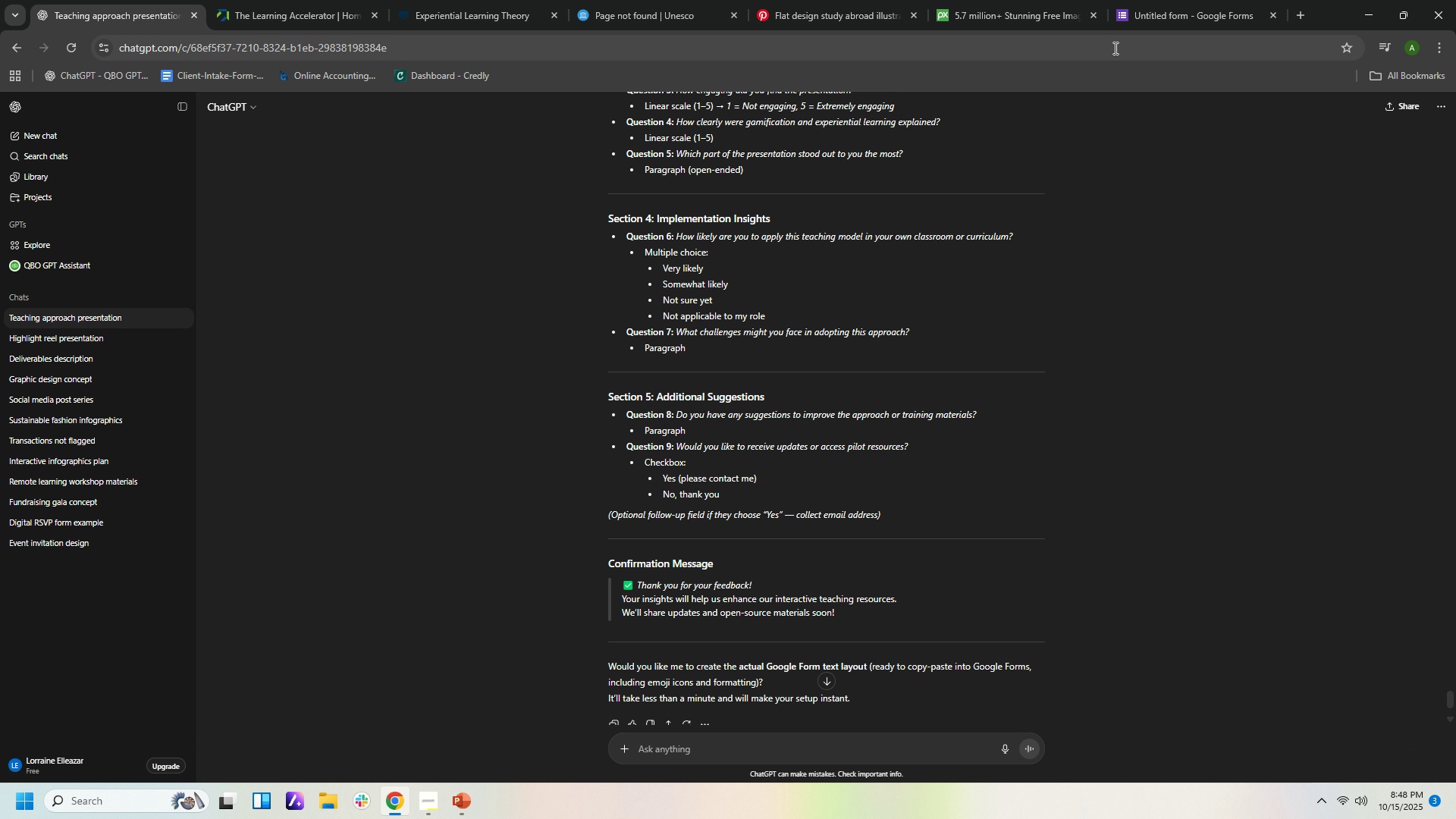 
wait(5.31)
 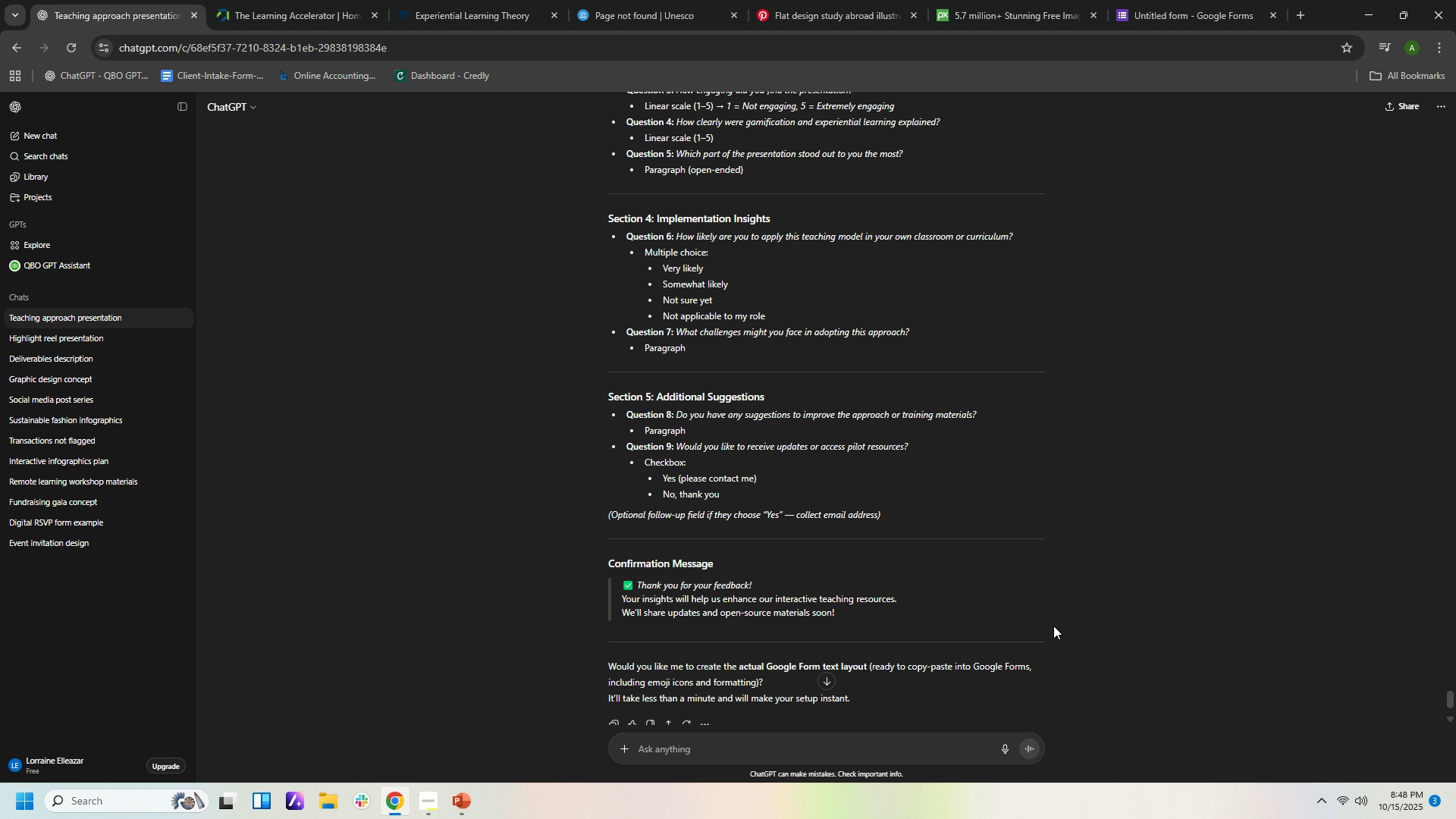 
left_click([1190, 24])
 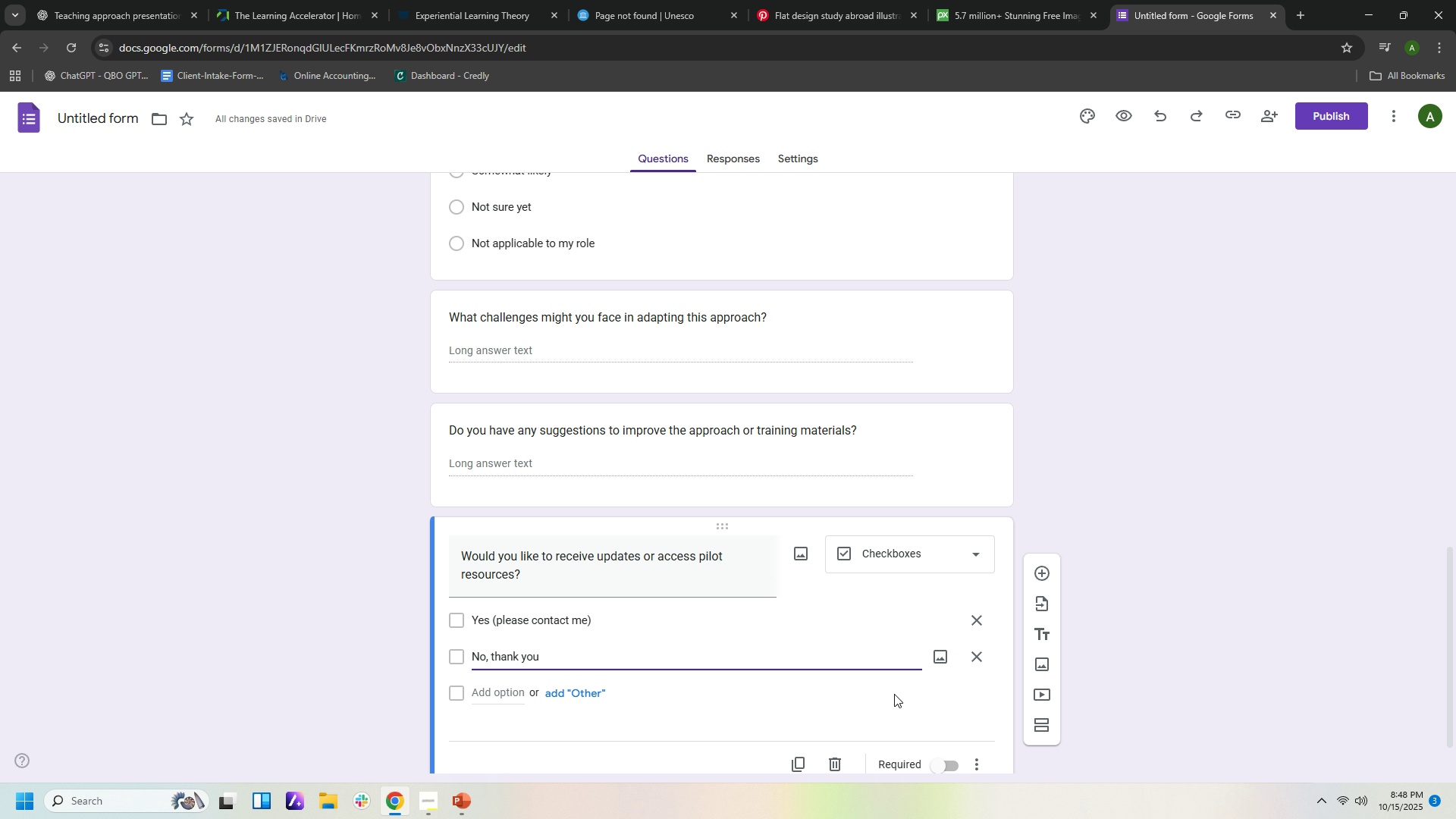 
scroll: coordinate [898, 685], scroll_direction: down, amount: 1.0
 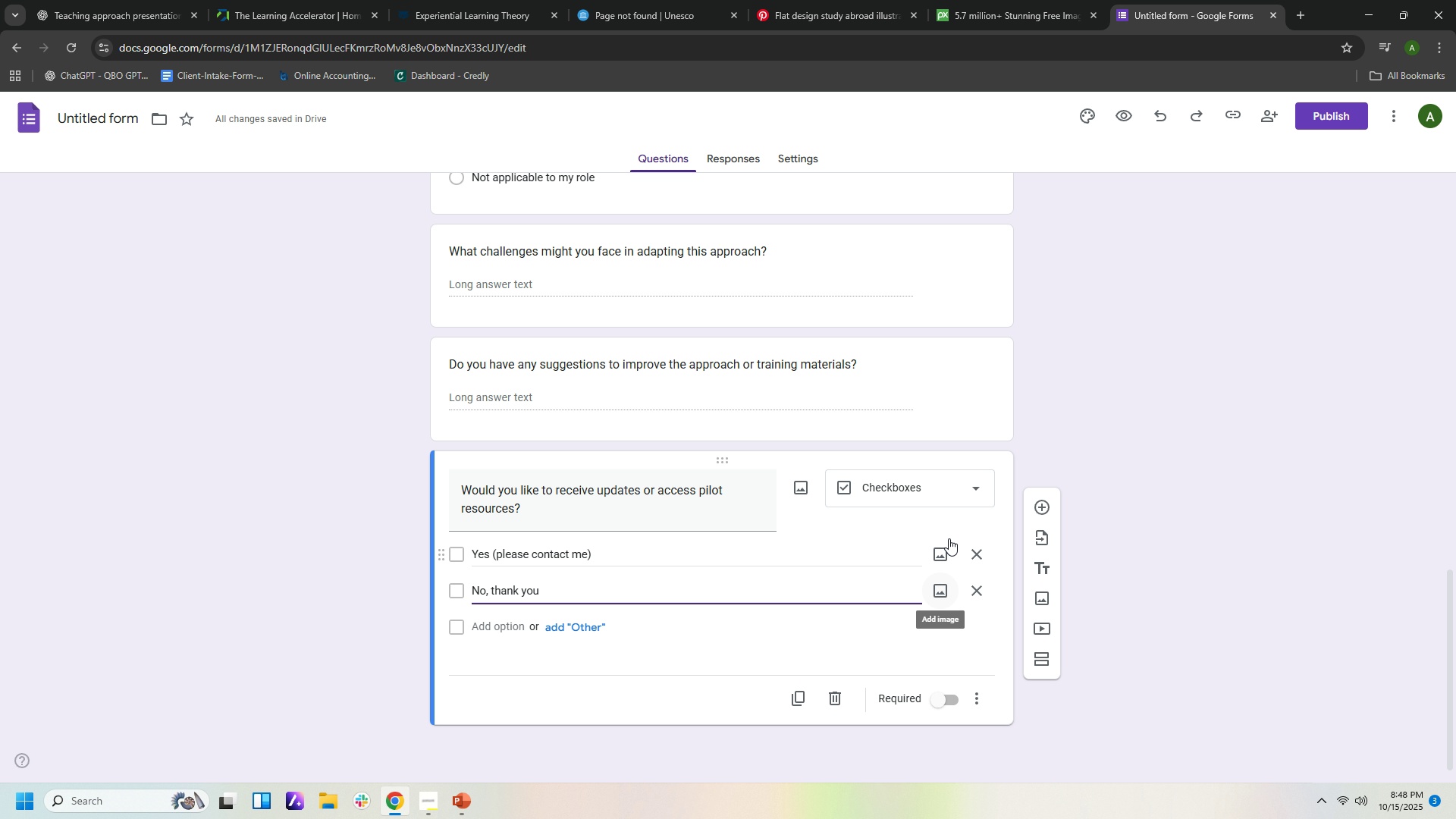 
left_click([973, 491])
 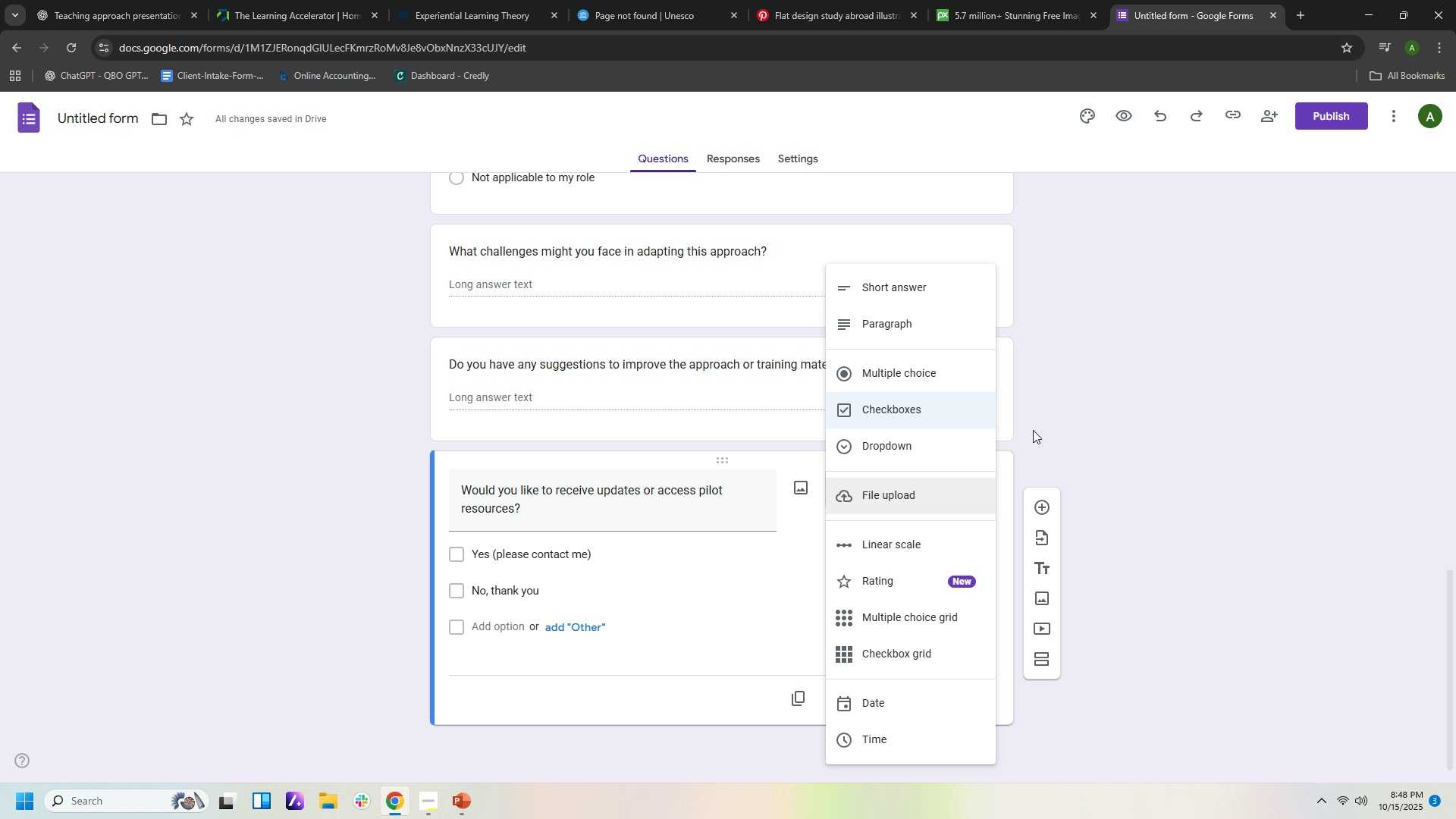 
left_click([1051, 420])
 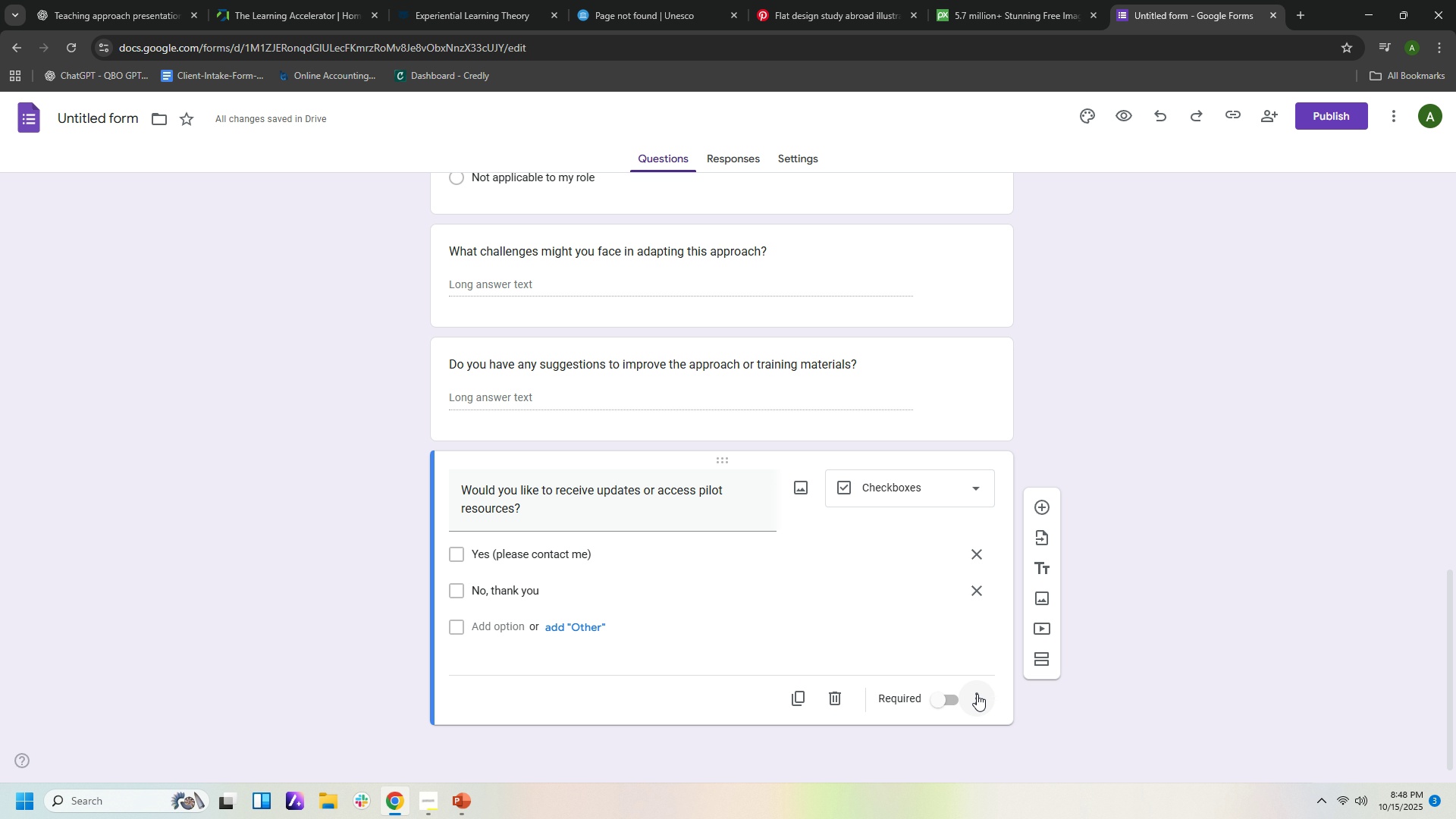 
left_click([977, 694])
 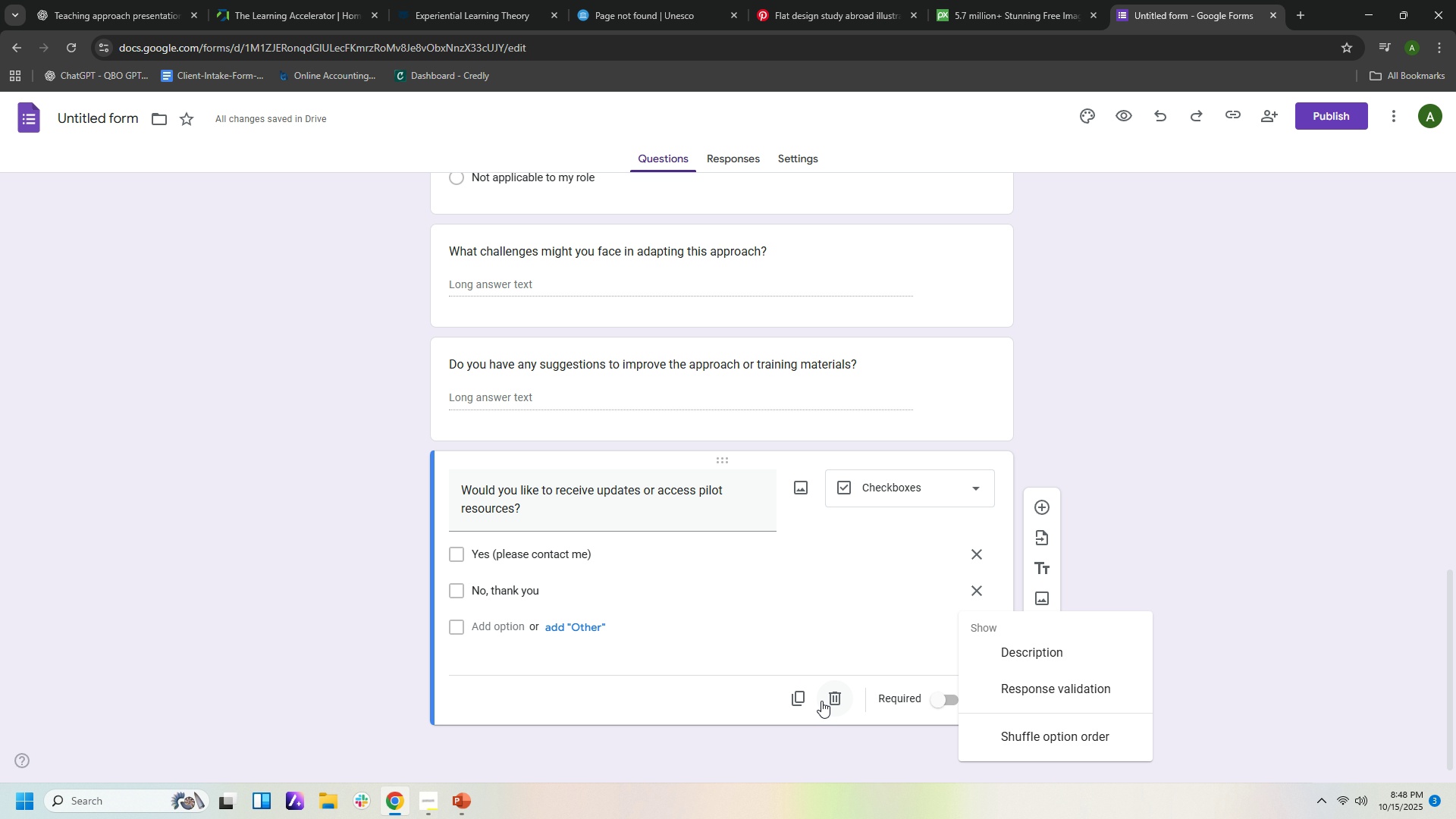 
wait(5.61)
 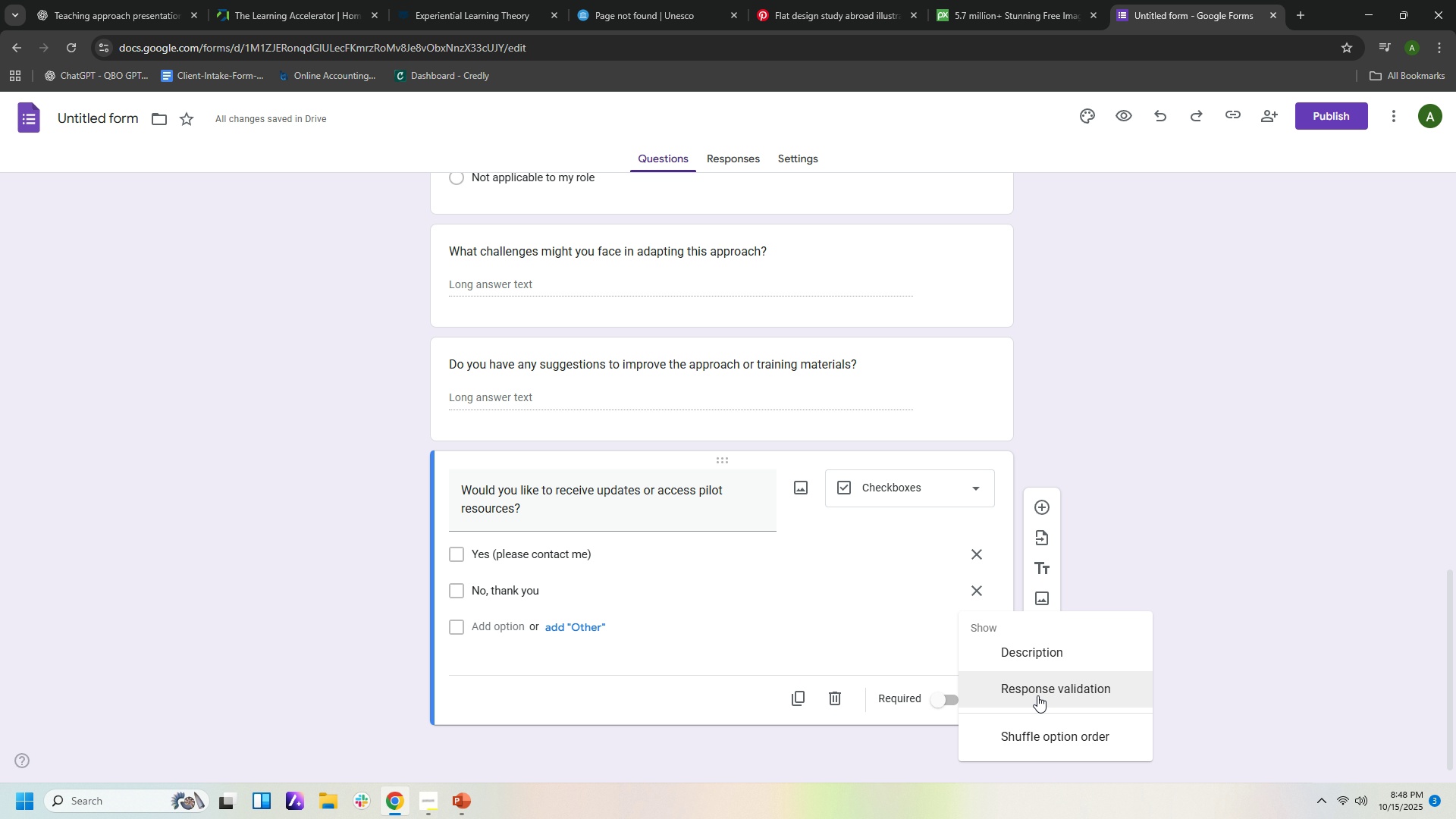 
left_click([849, 625])
 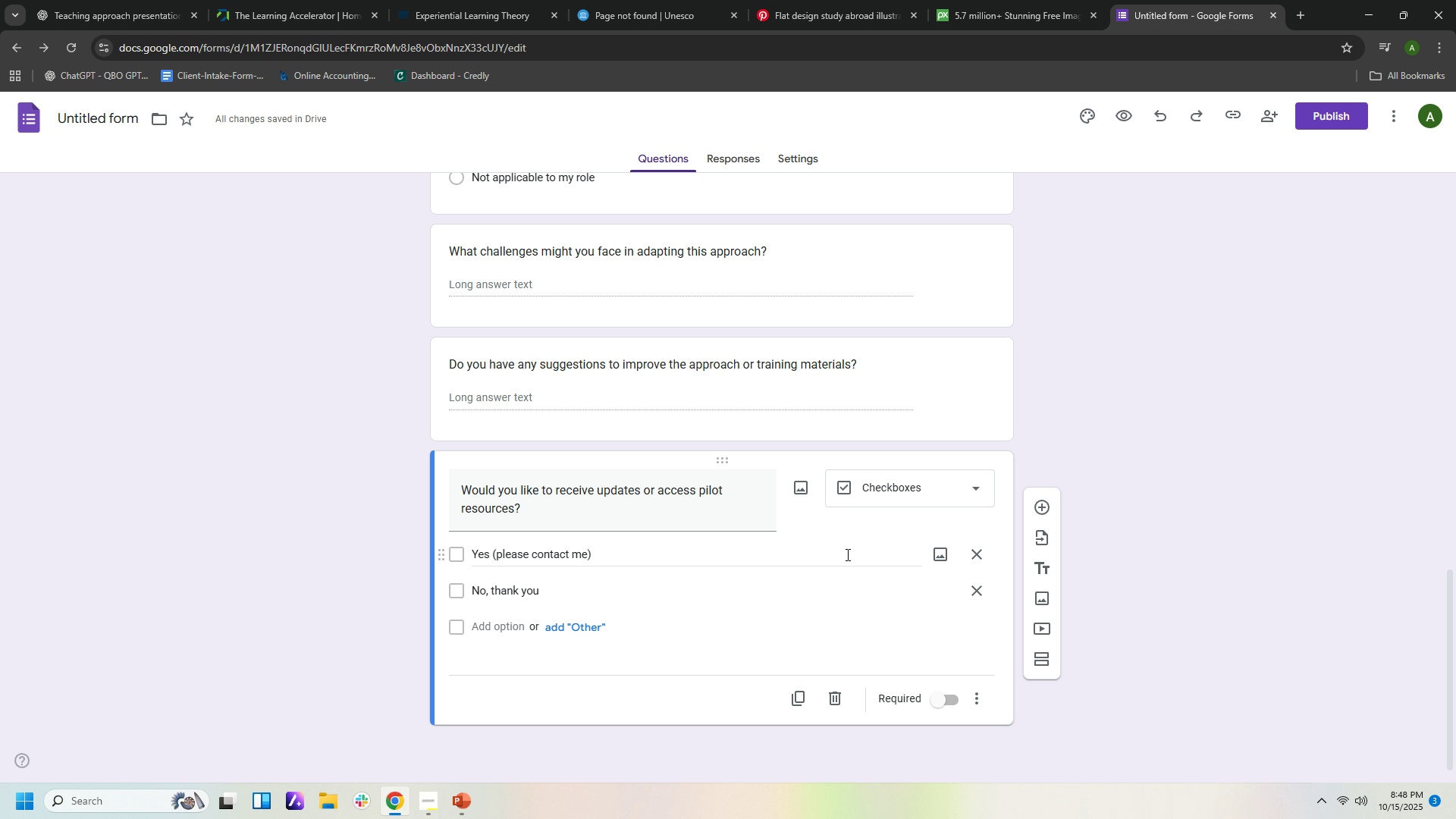 
wait(11.71)
 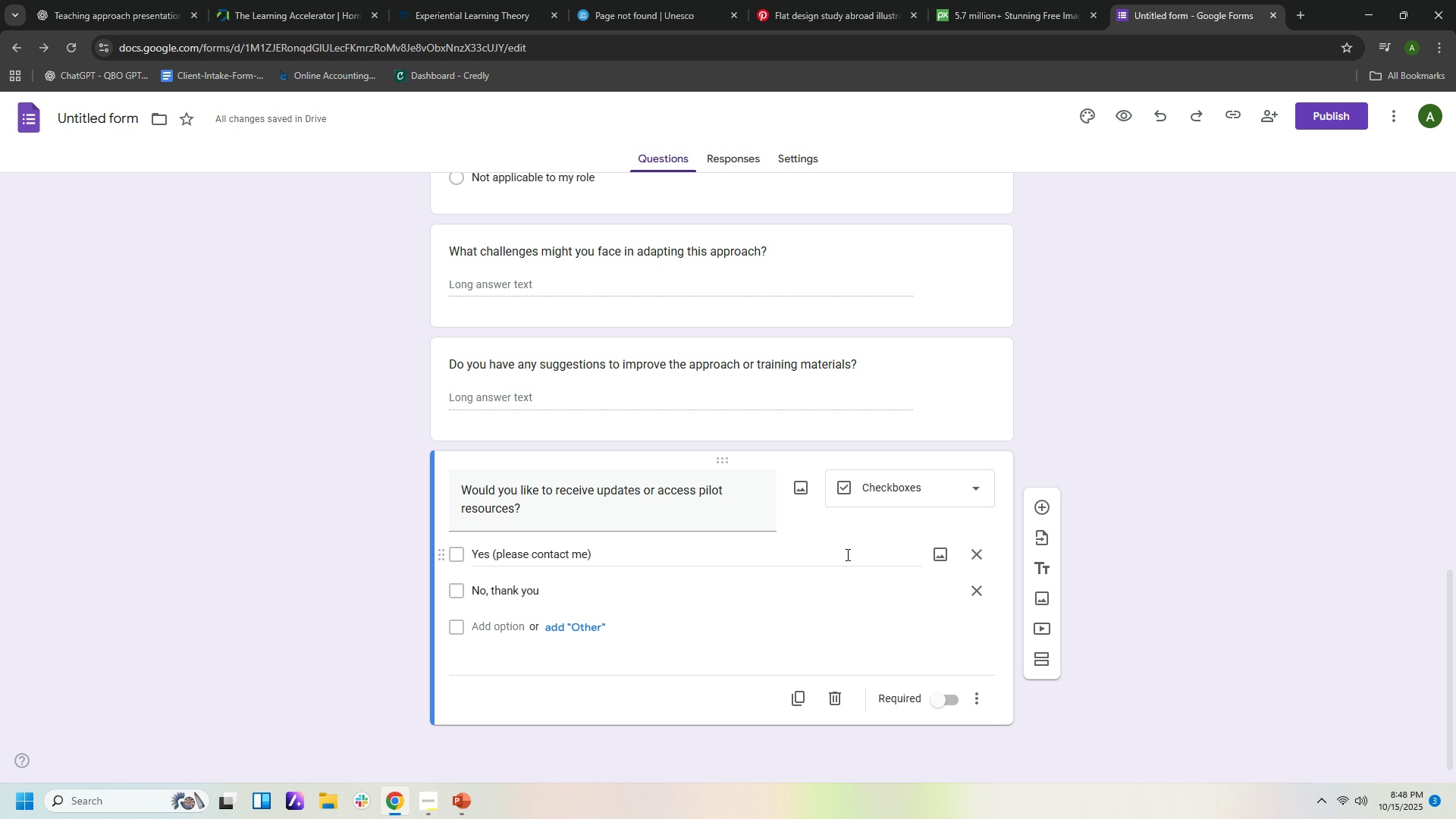 
left_click([846, 554])
 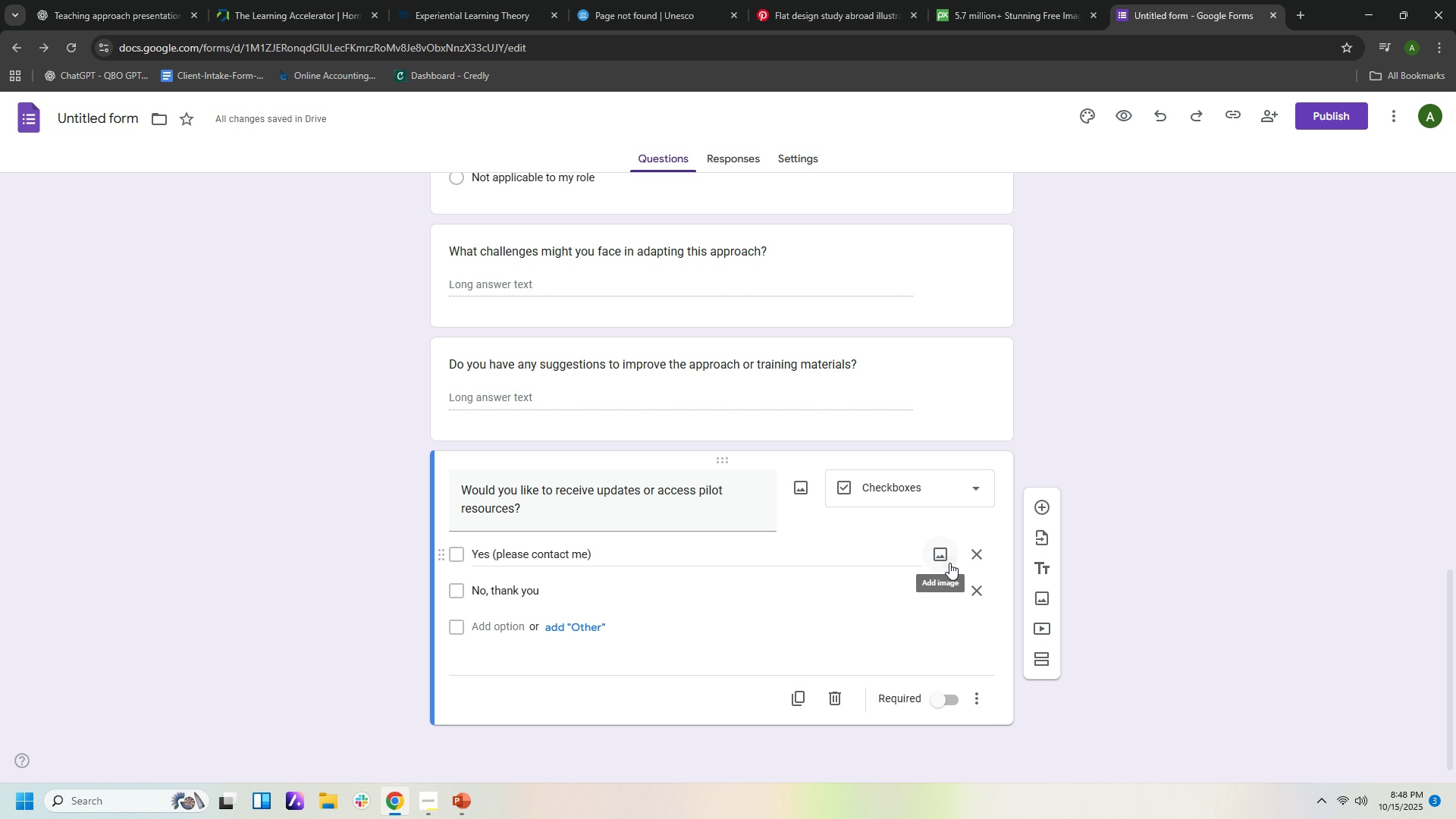 
left_click([949, 563])
 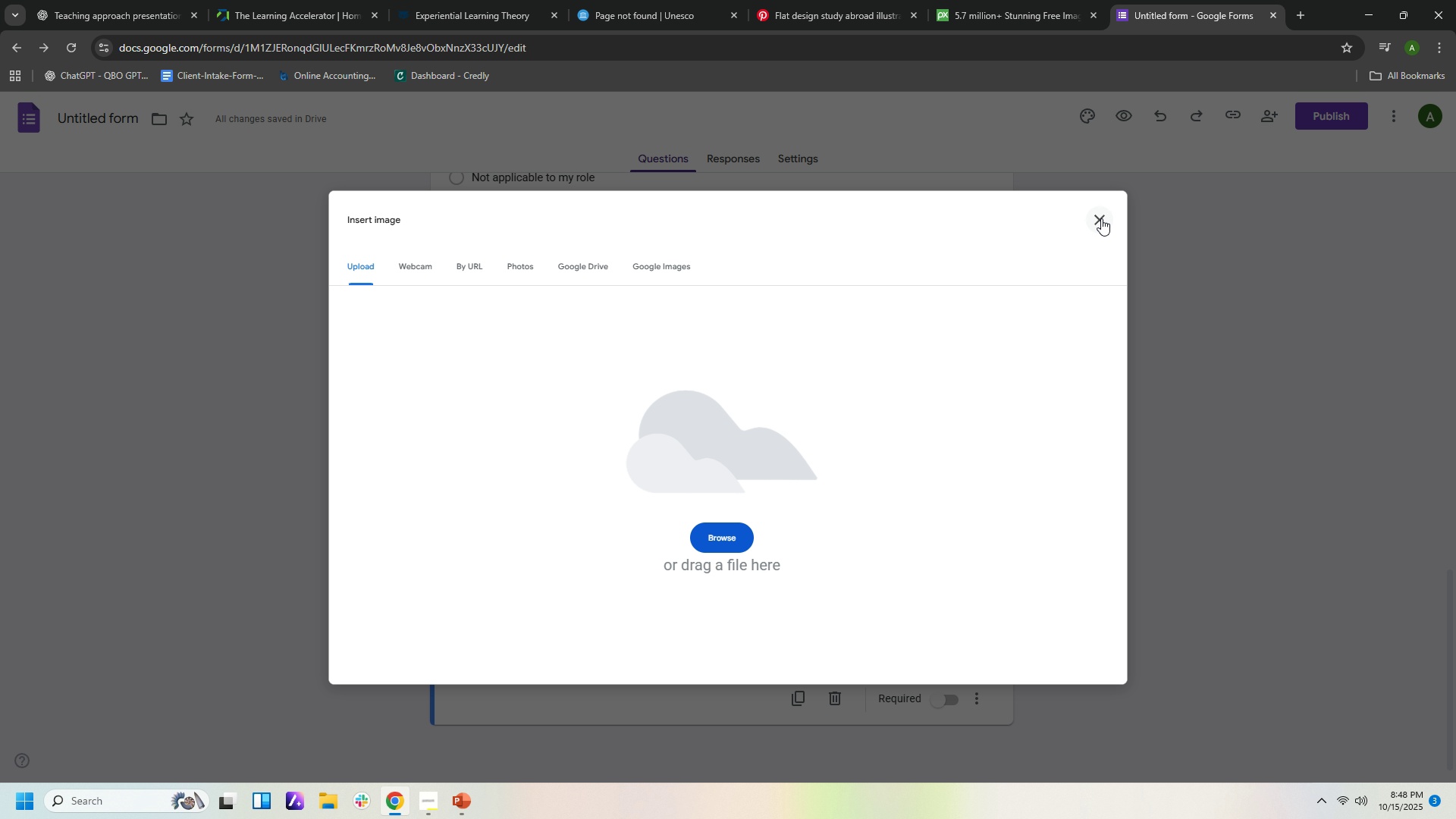 
left_click([1101, 218])
 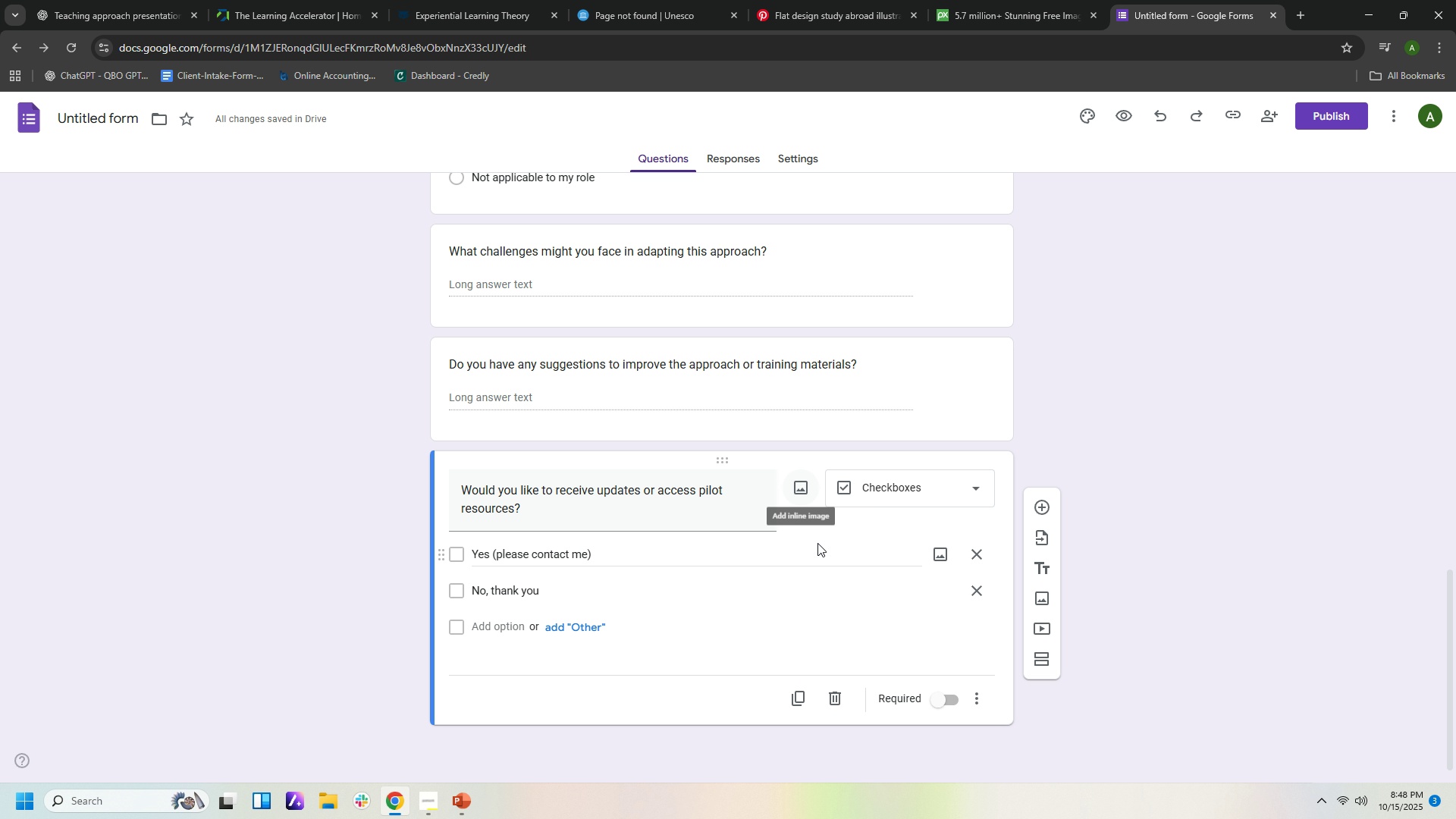 
right_click([788, 560])
 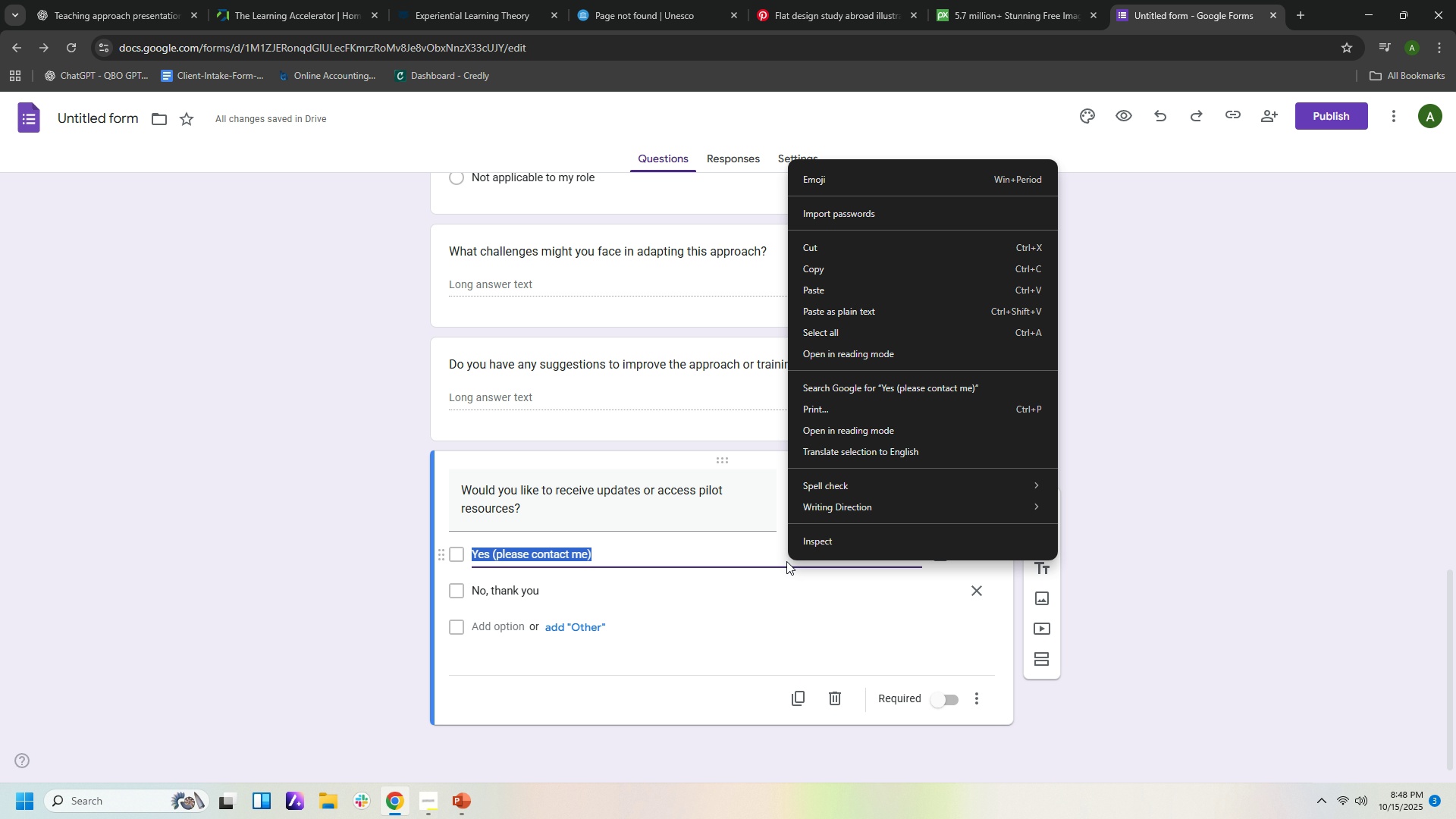 
left_click([769, 560])
 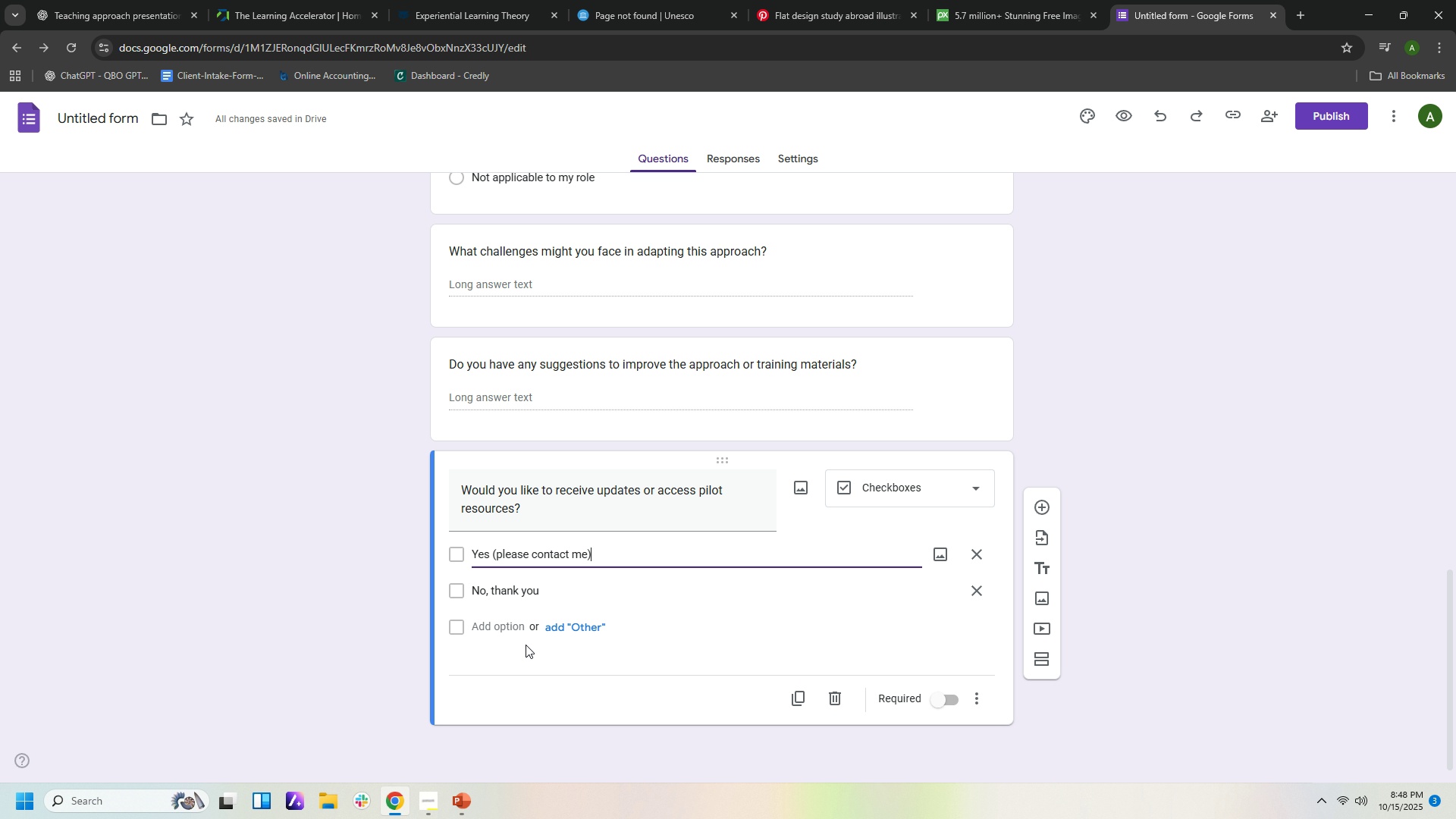 
left_click([507, 632])
 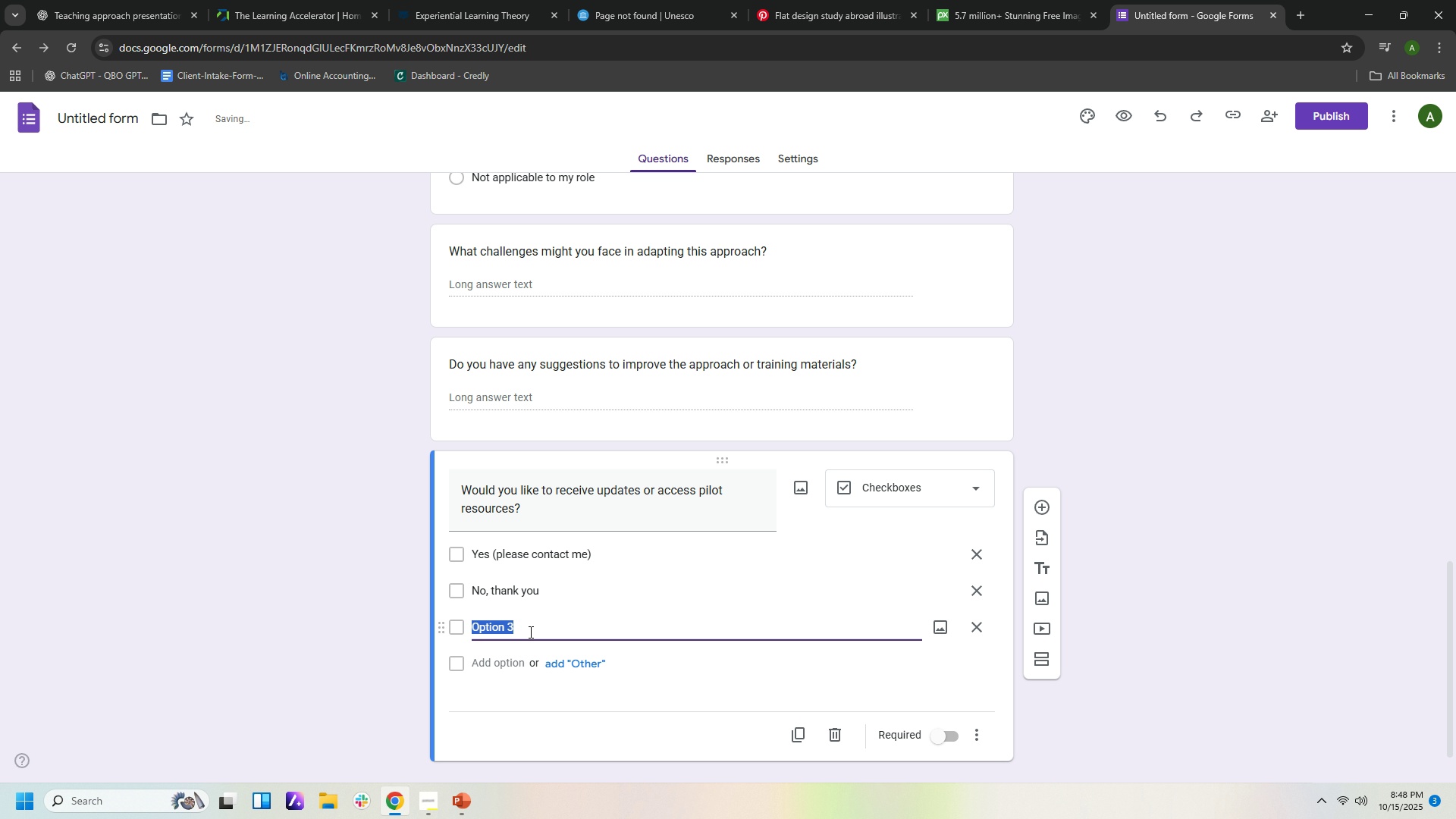 
type(If et)
key(Backspace)
key(Backspace)
type(yea)
key(Backspace)
type(s)
 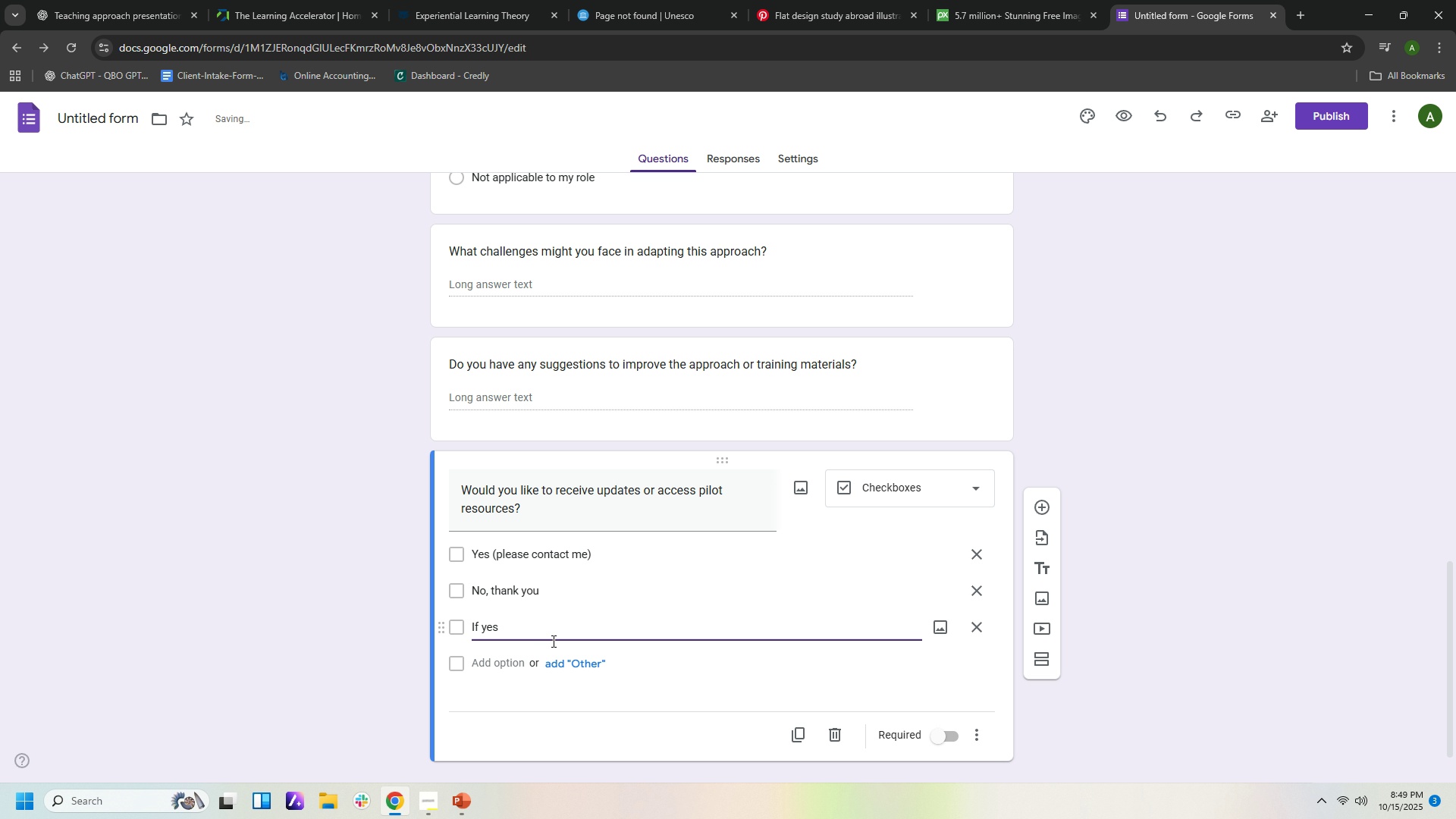 
left_click([573, 665])
 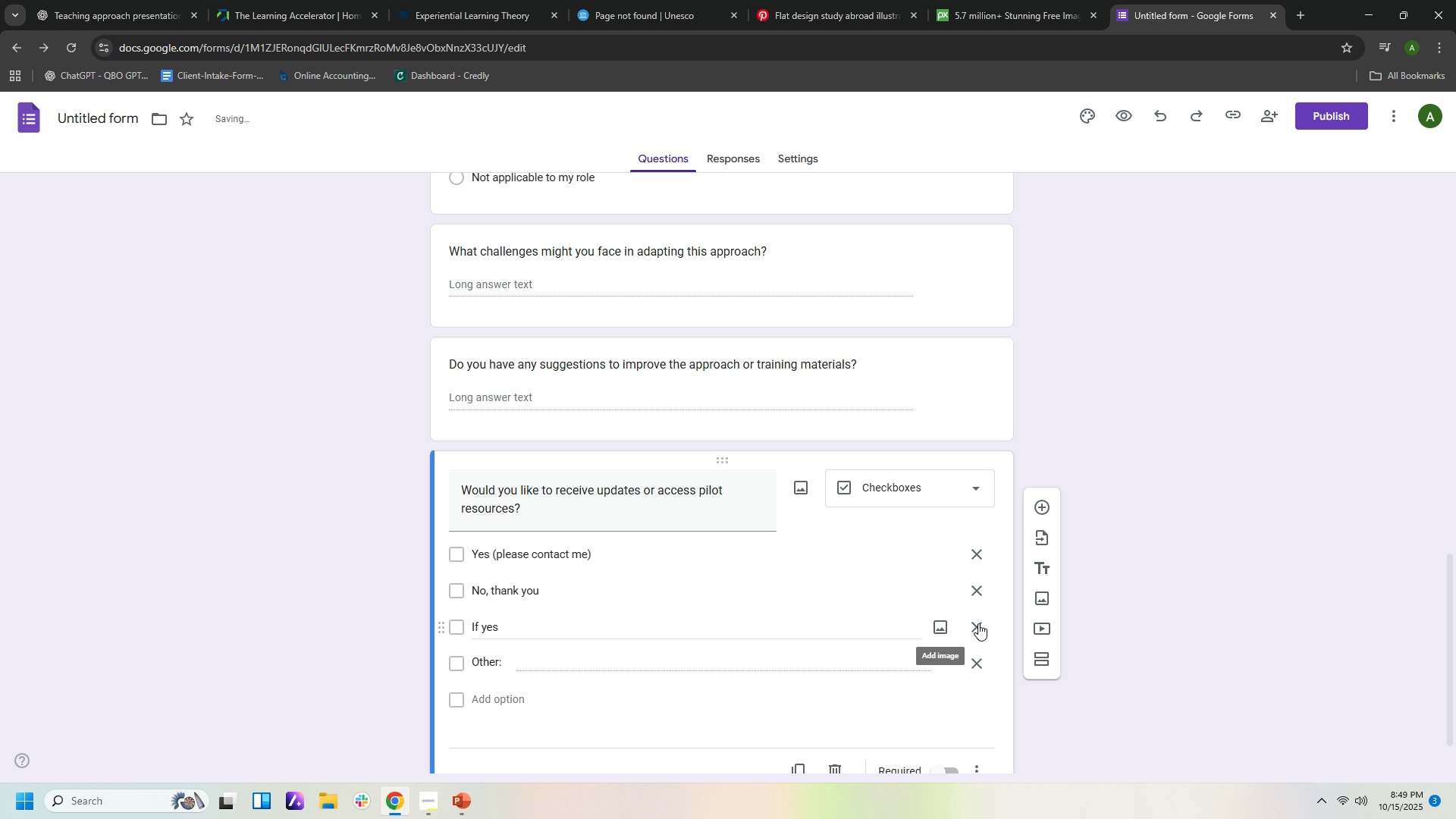 
left_click([977, 625])
 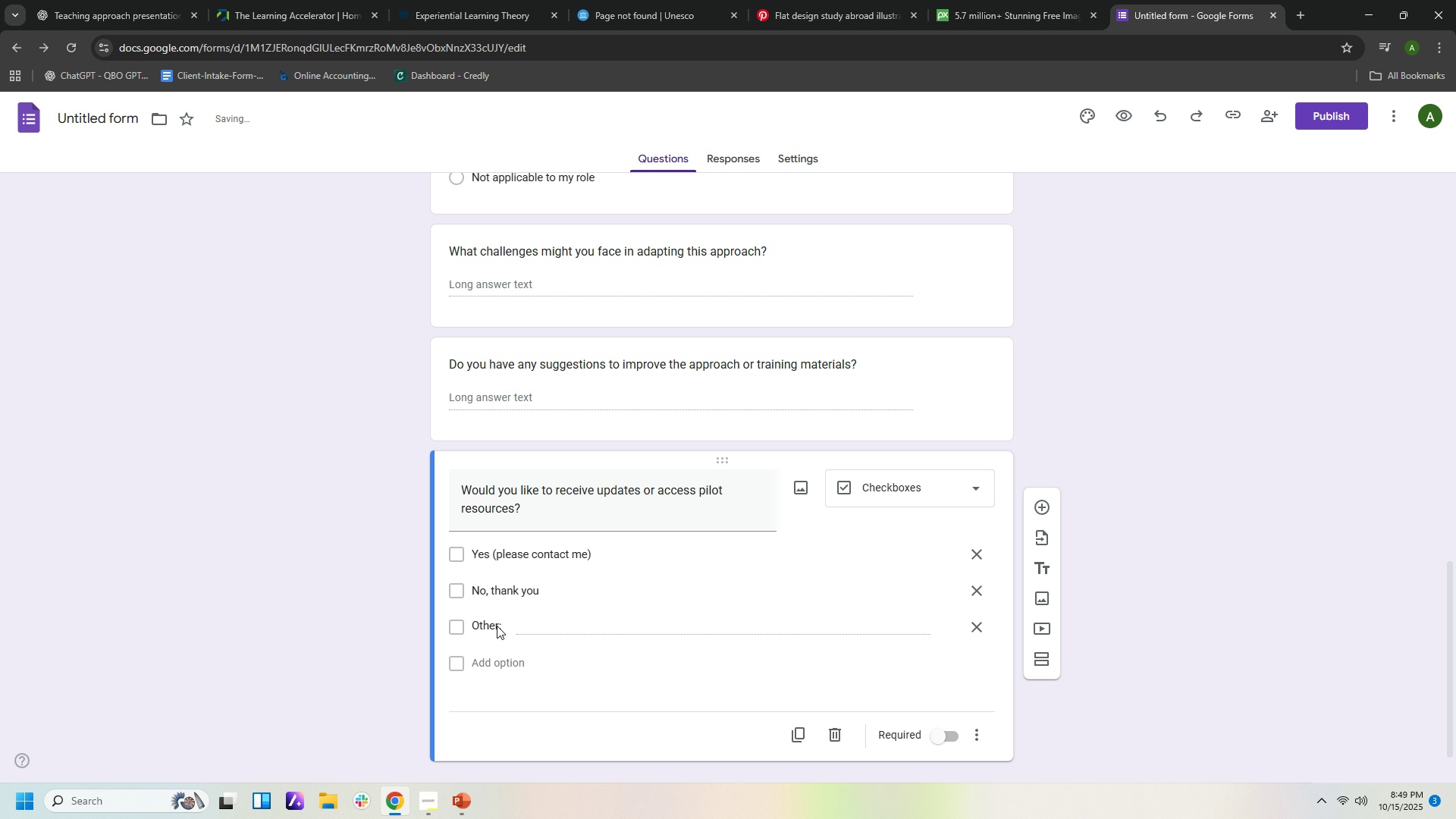 
double_click([495, 626])
 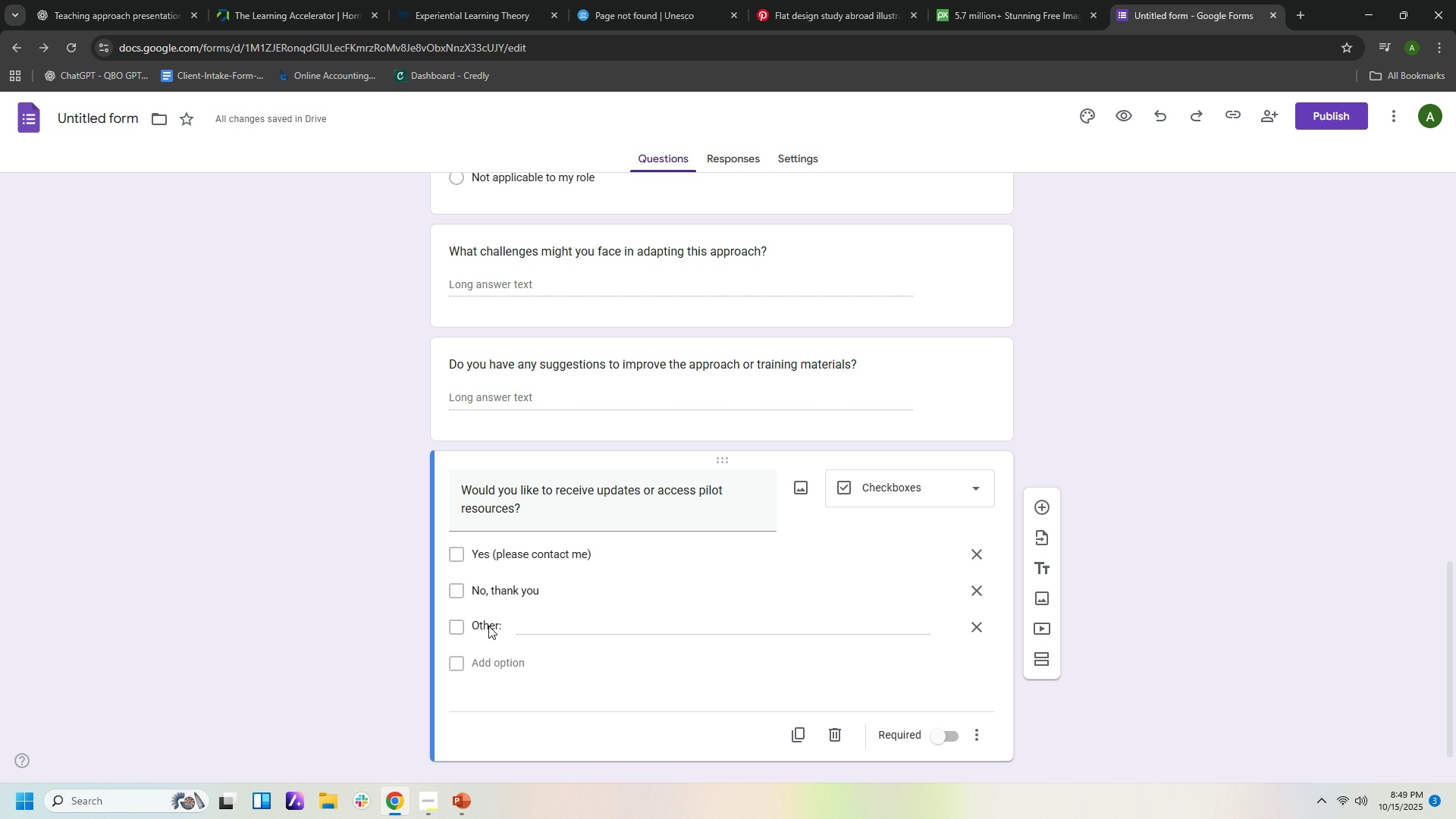 
left_click([488, 626])
 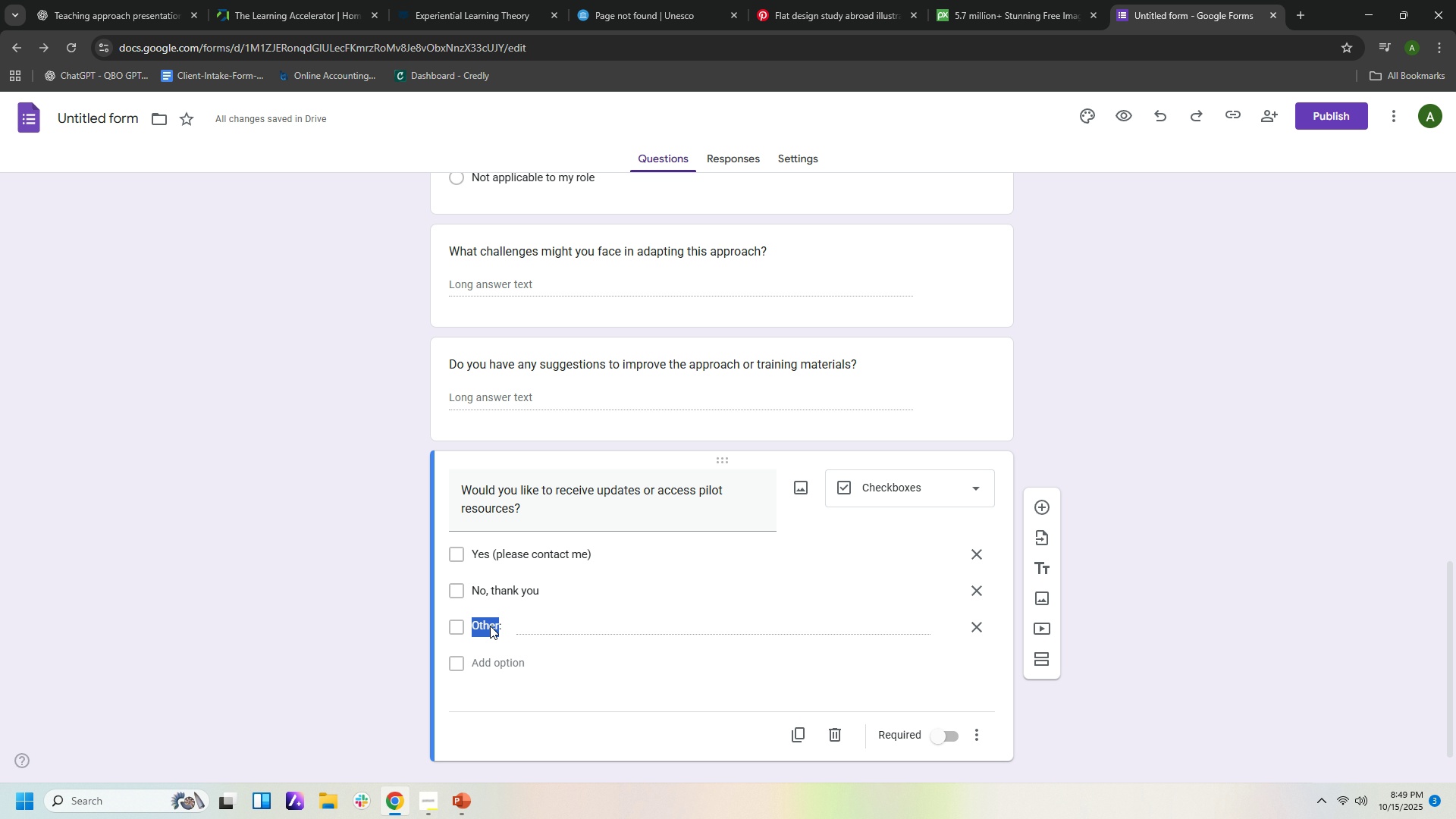 
double_click([490, 626])
 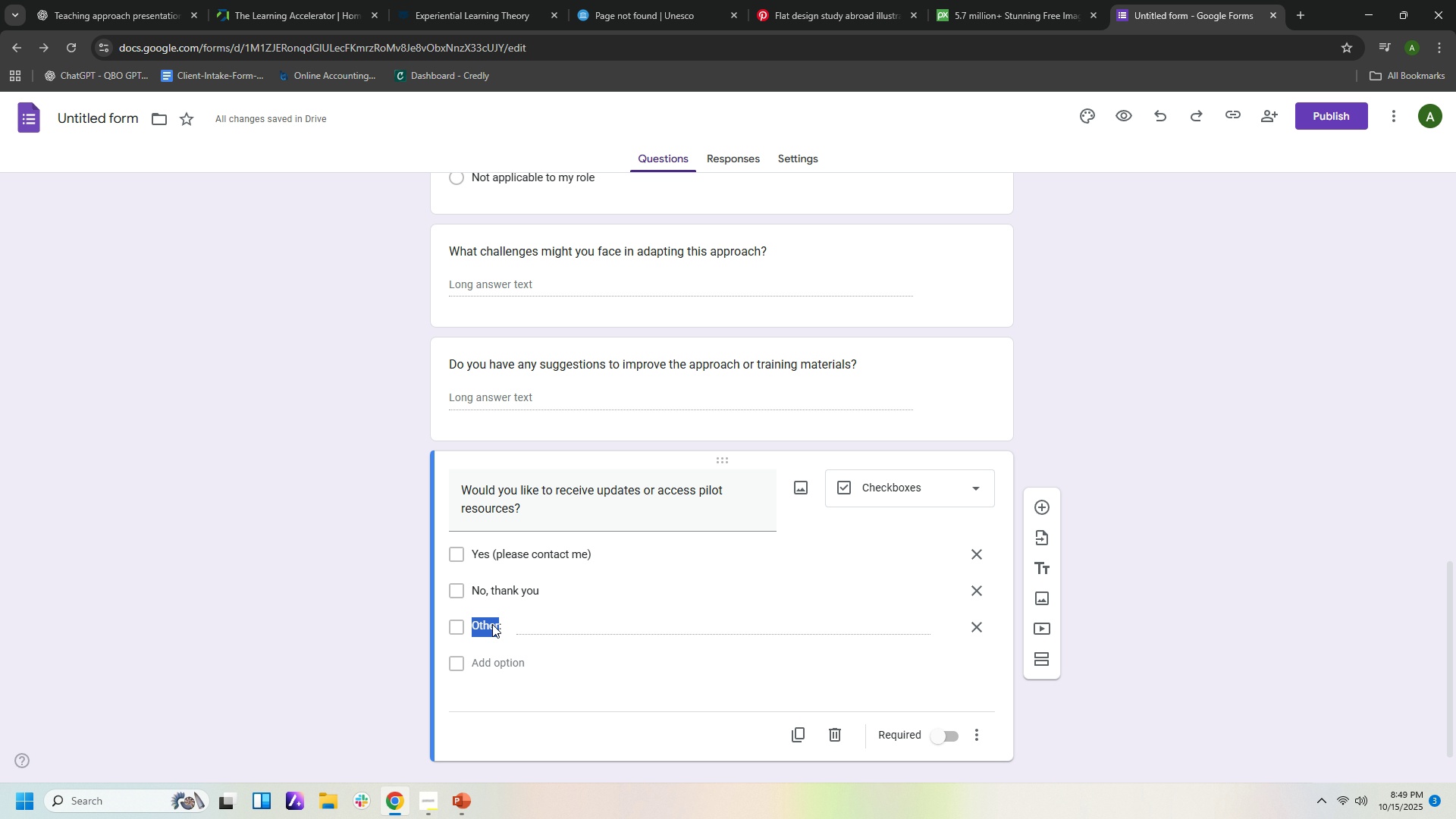 
type(IIIII)
 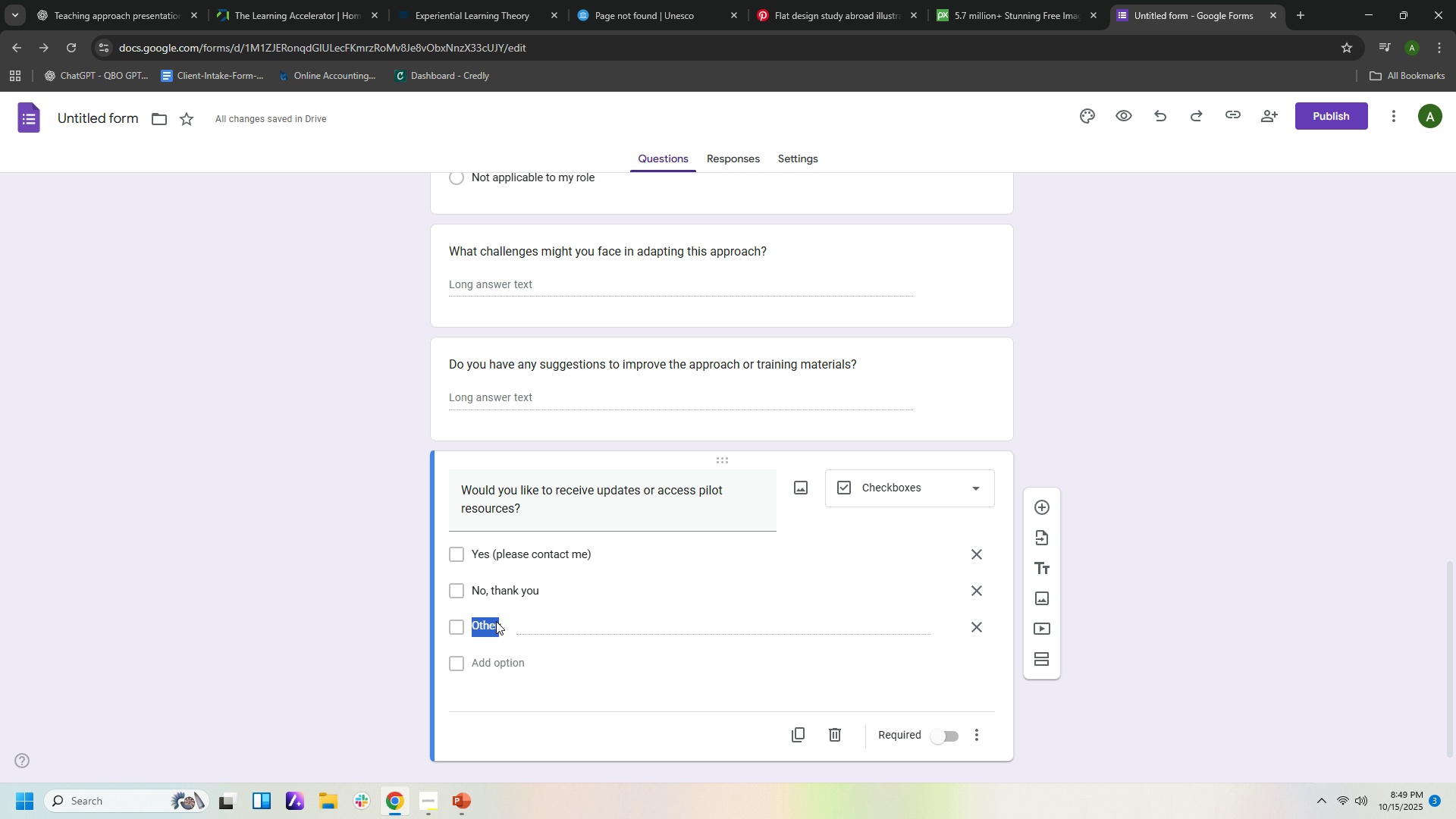 
left_click([977, 624])
 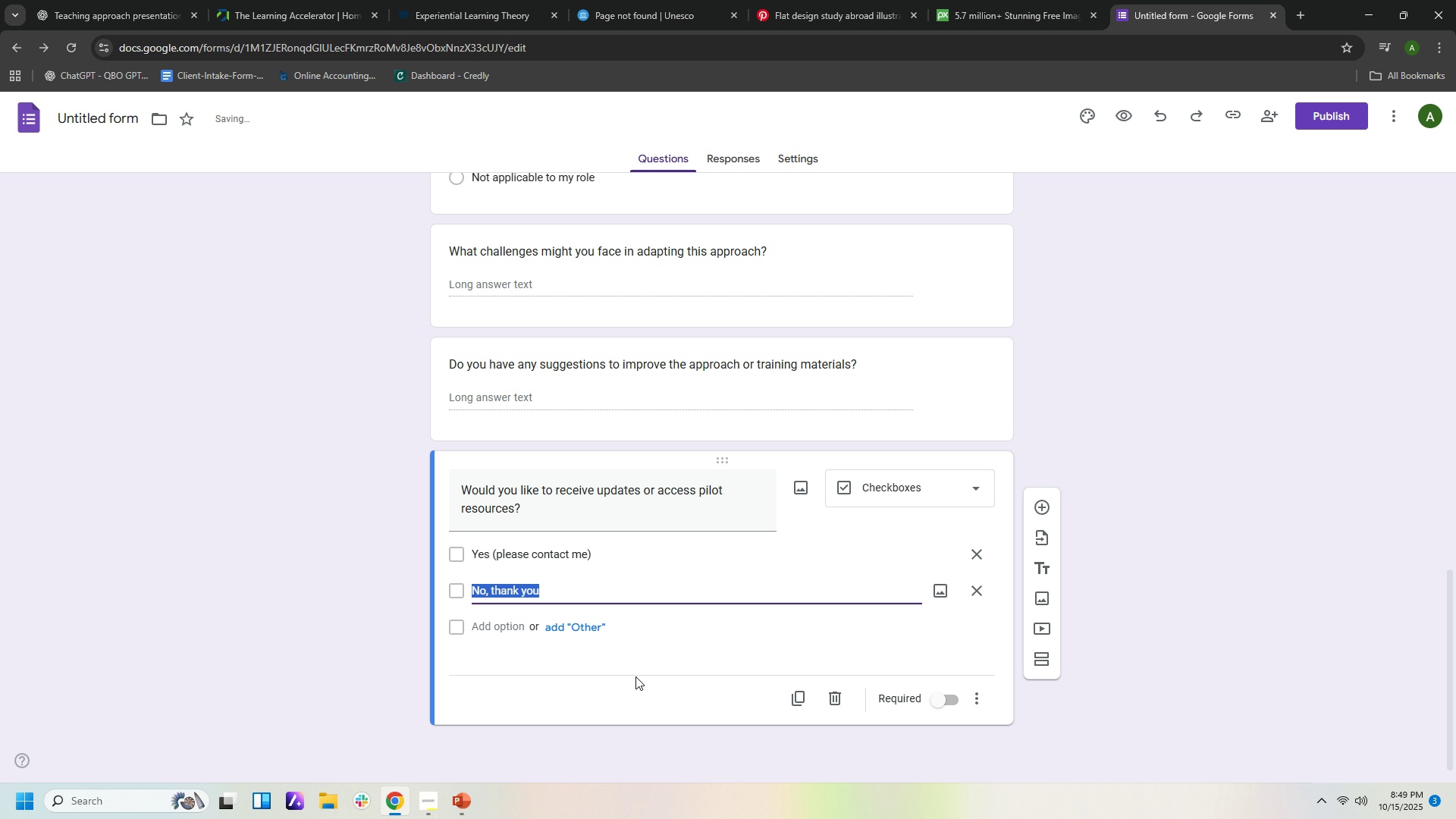 
left_click([859, 764])
 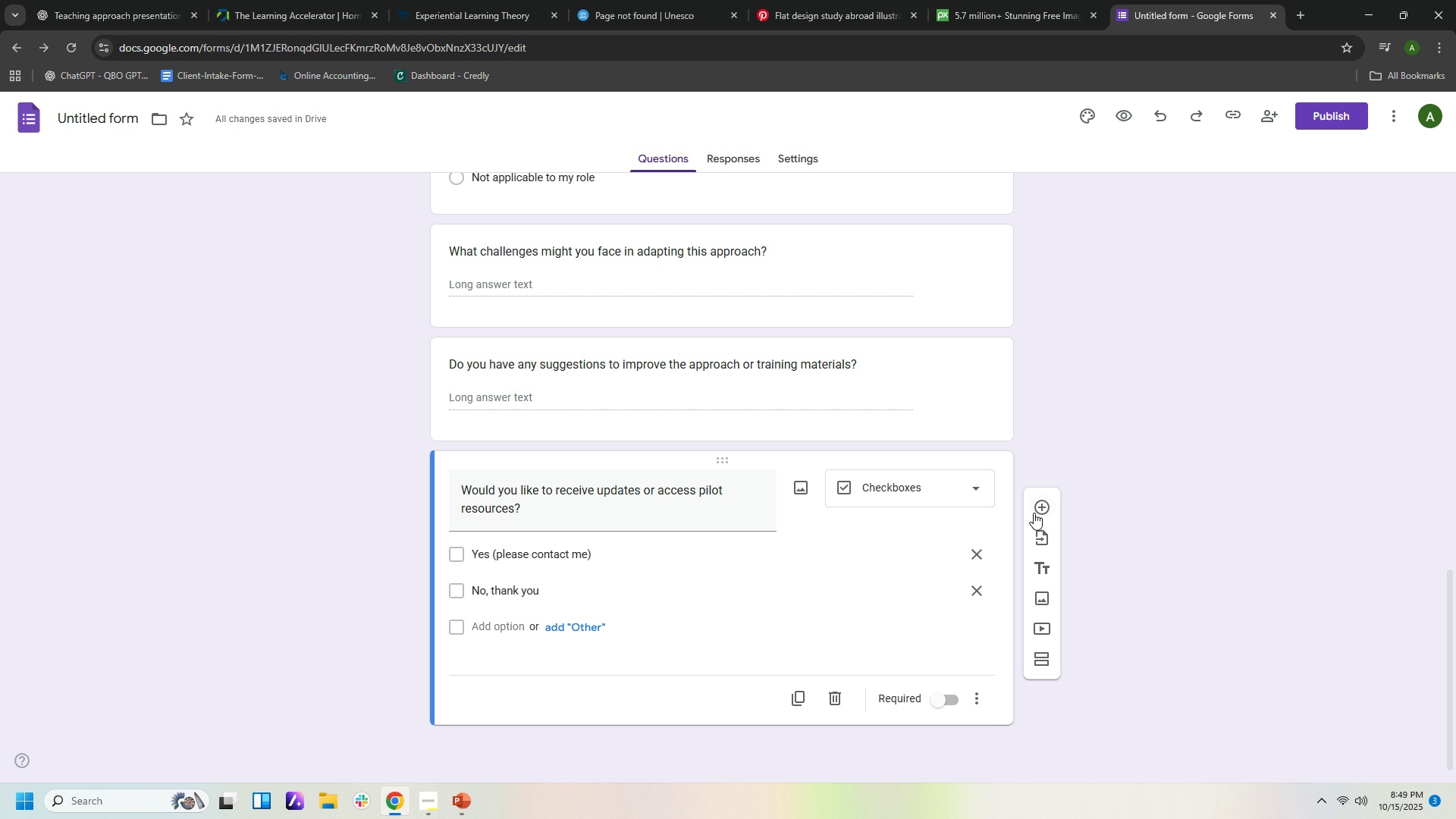 
left_click([1036, 510])
 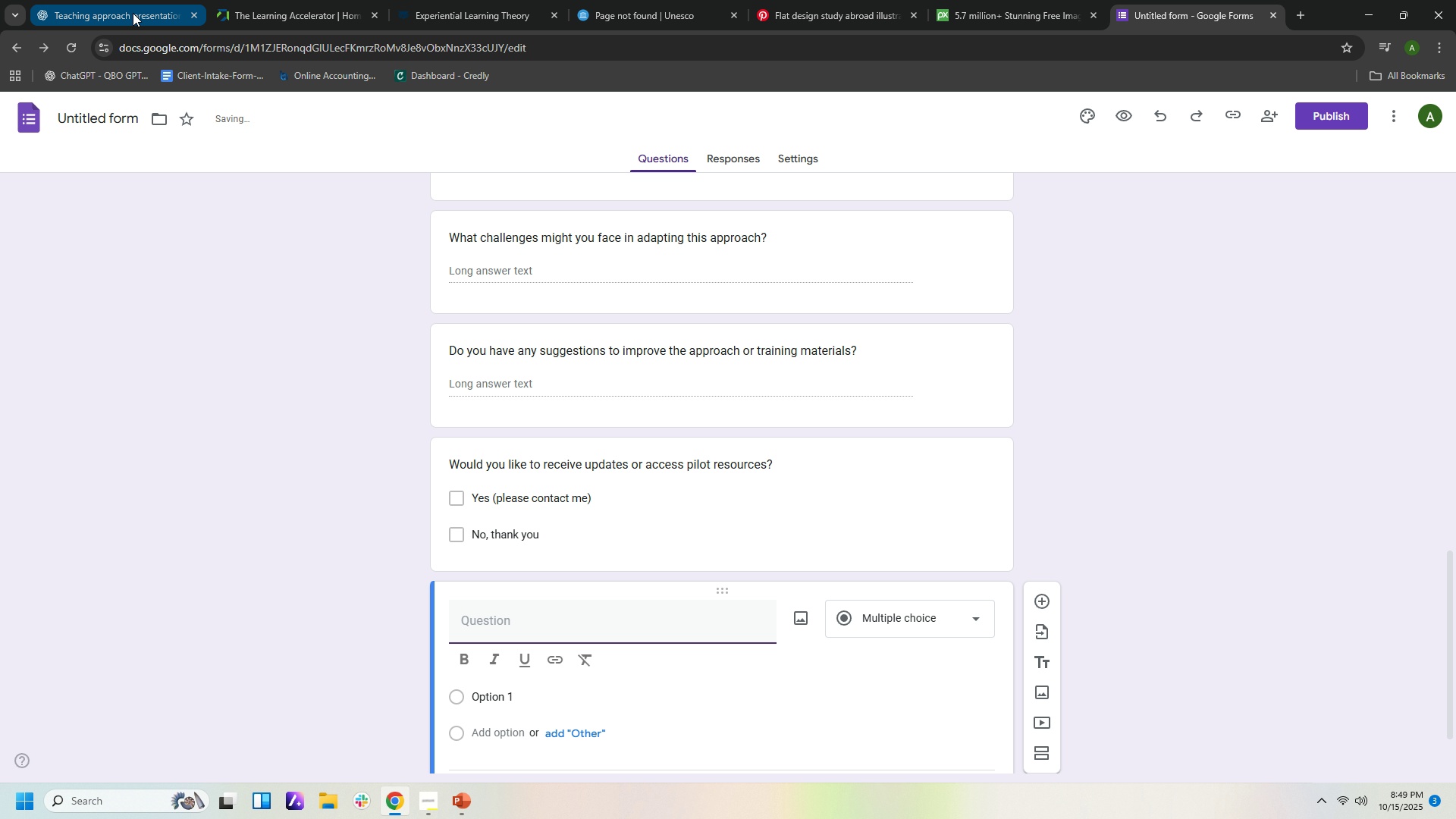 
left_click([126, 14])
 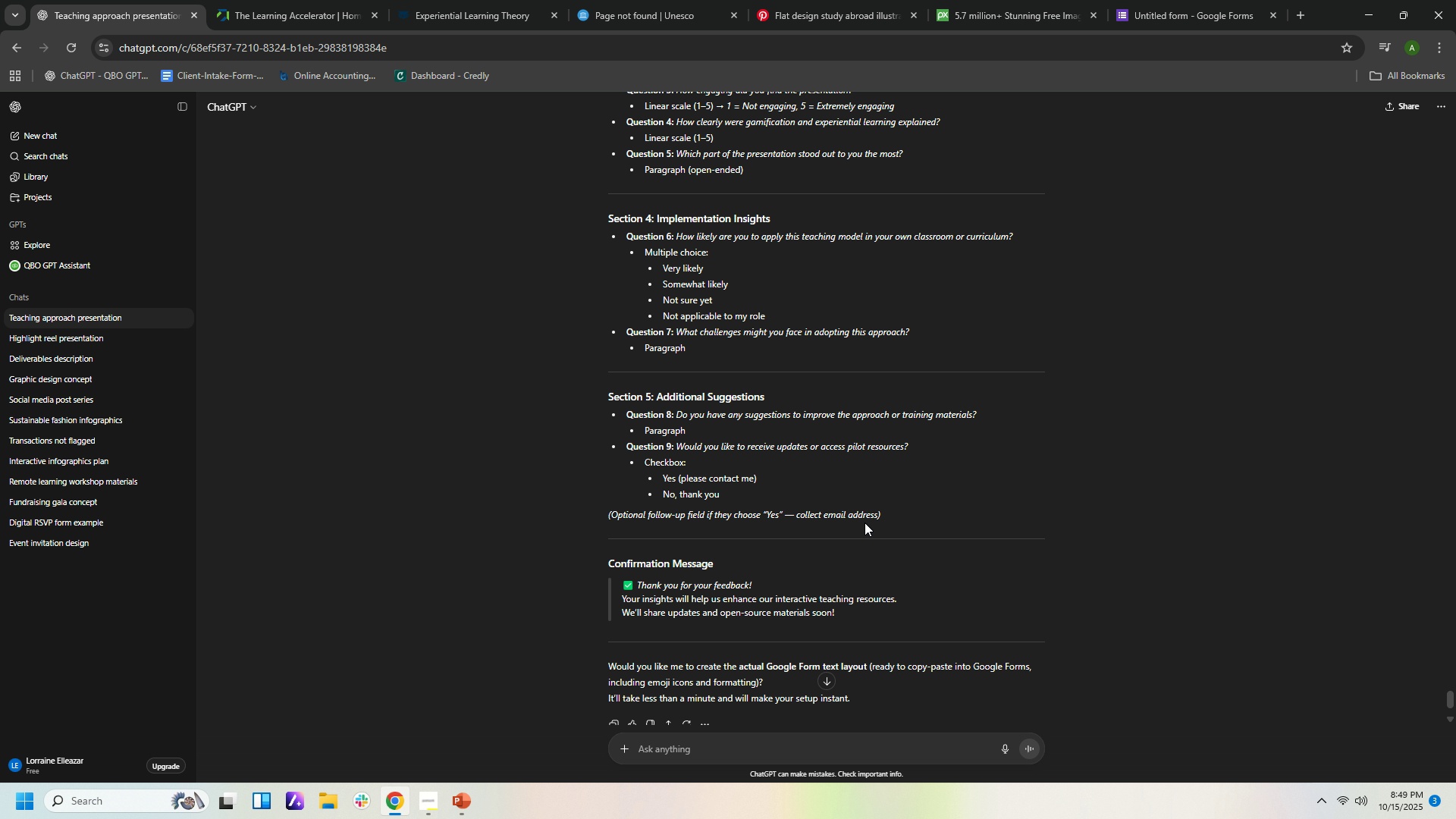 
wait(8.86)
 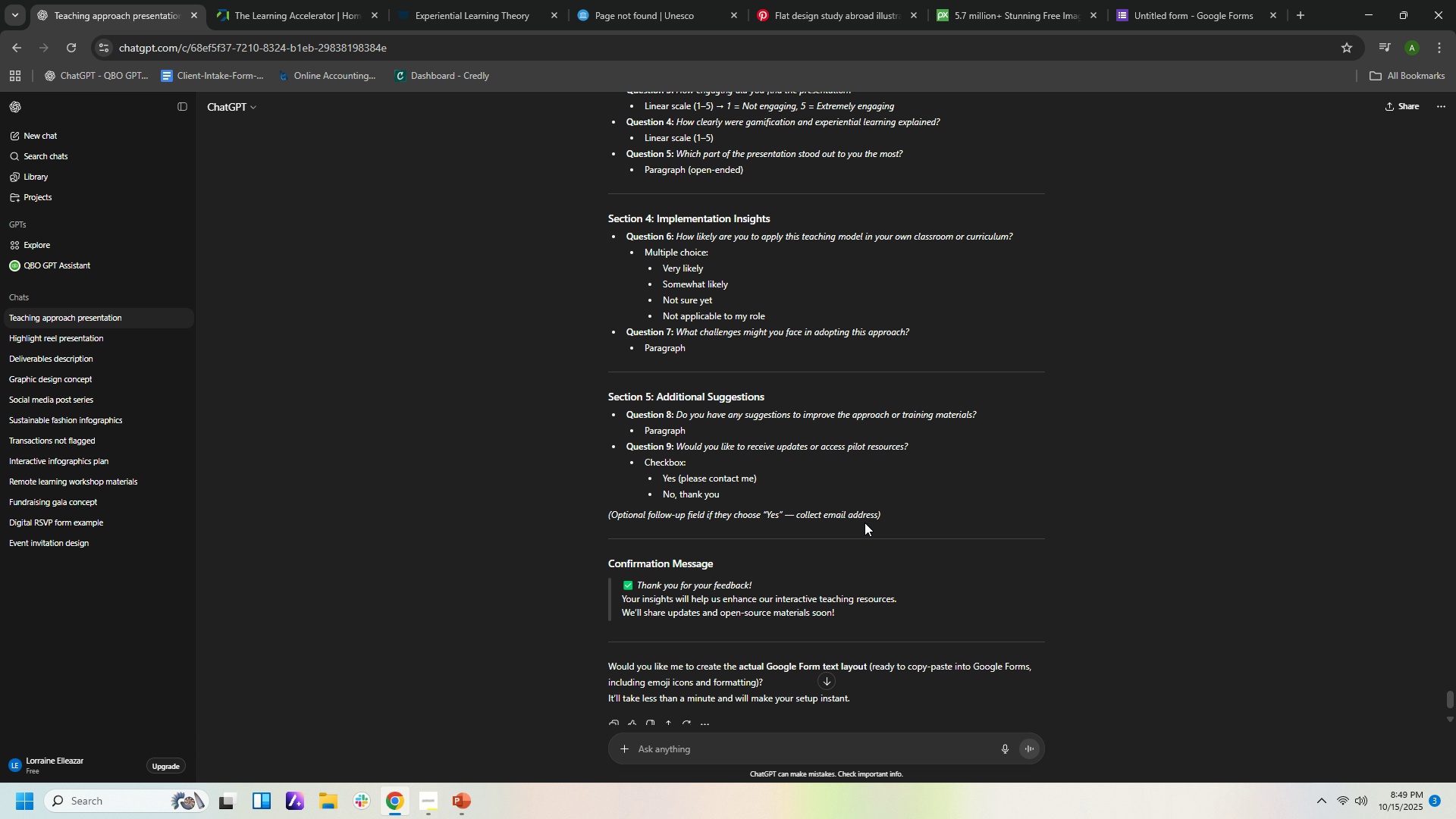 
left_click([1216, 15])
 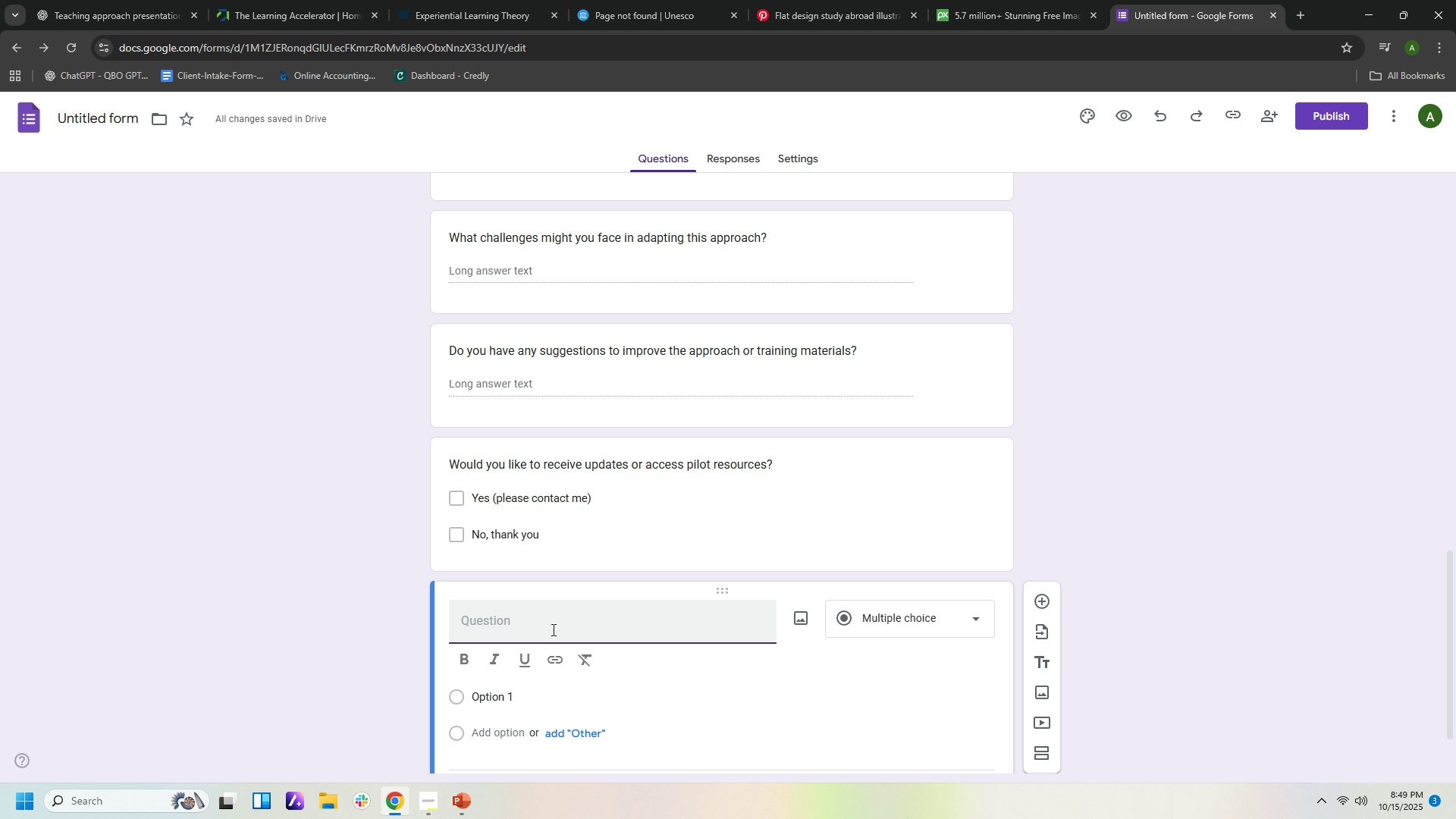 
left_click([552, 629])
 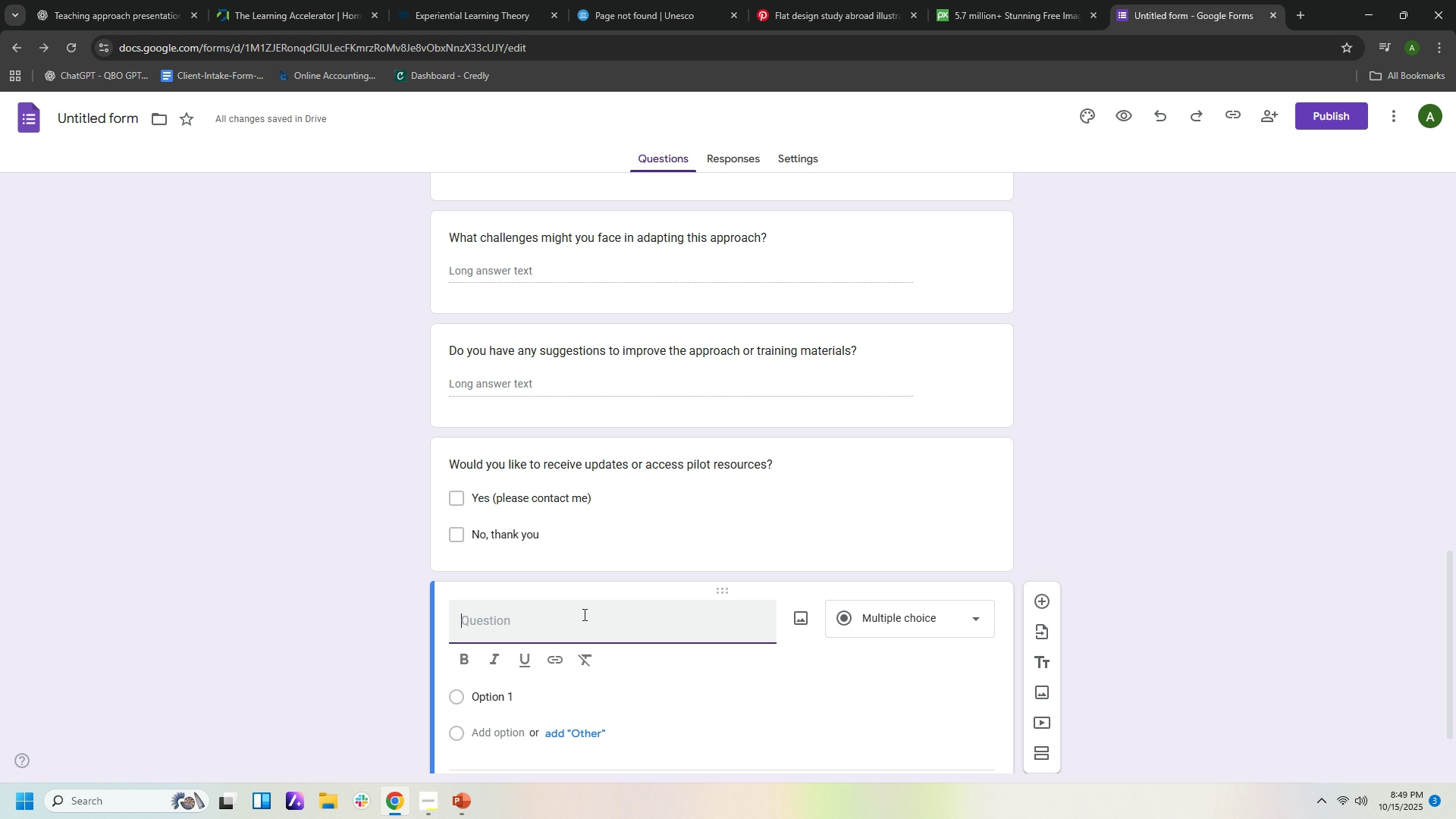 
type(If you choose Yes)
key(Backspace)
key(Backspace)
key(Backspace)
type("Yes" please comment )
key(Backspace)
key(Backspace)
key(Backspace)
key(Backspace)
key(Backspace)
key(Backspace)
key(Backspace)
key(Backspace)
key(Backspace)
key(Backspace)
key(Backspace)
key(Backspace)
key(Backspace)
key(Backspace)
type(lease pi)
key(Backspace)
type(ut your email address.)
 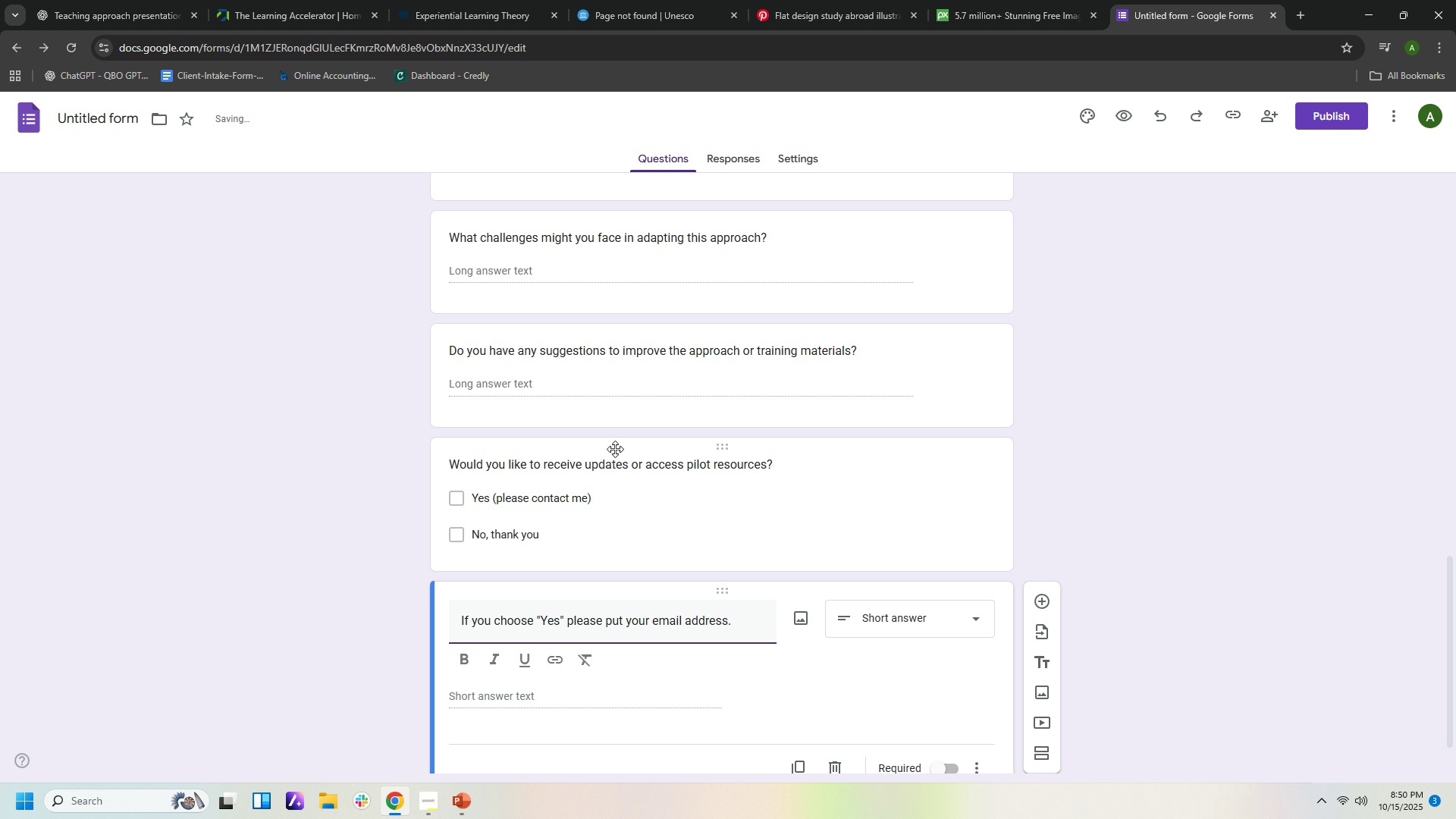 
scroll: coordinate [1187, 695], scroll_direction: down, amount: 5.0
 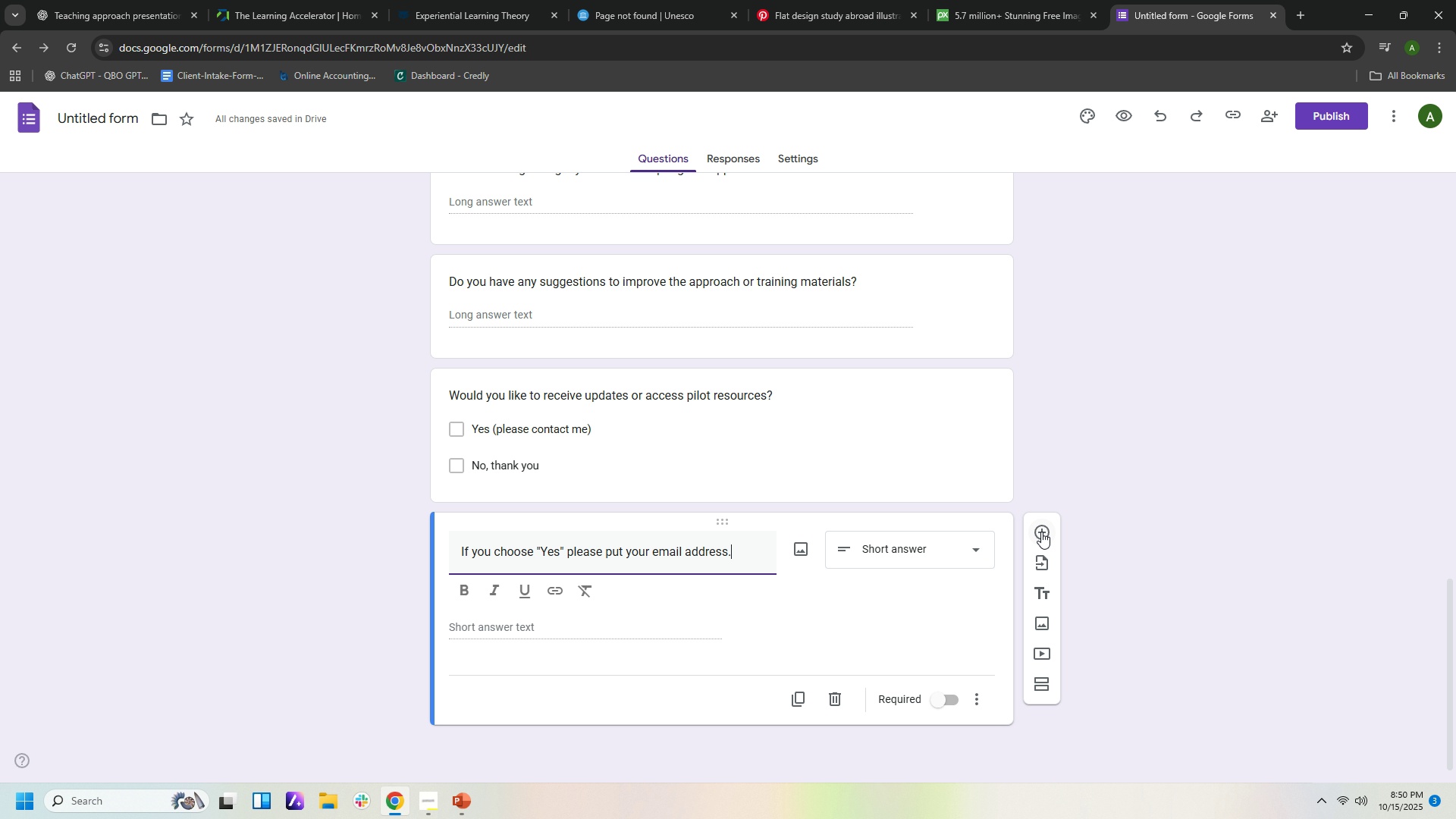 
left_click([1041, 532])
 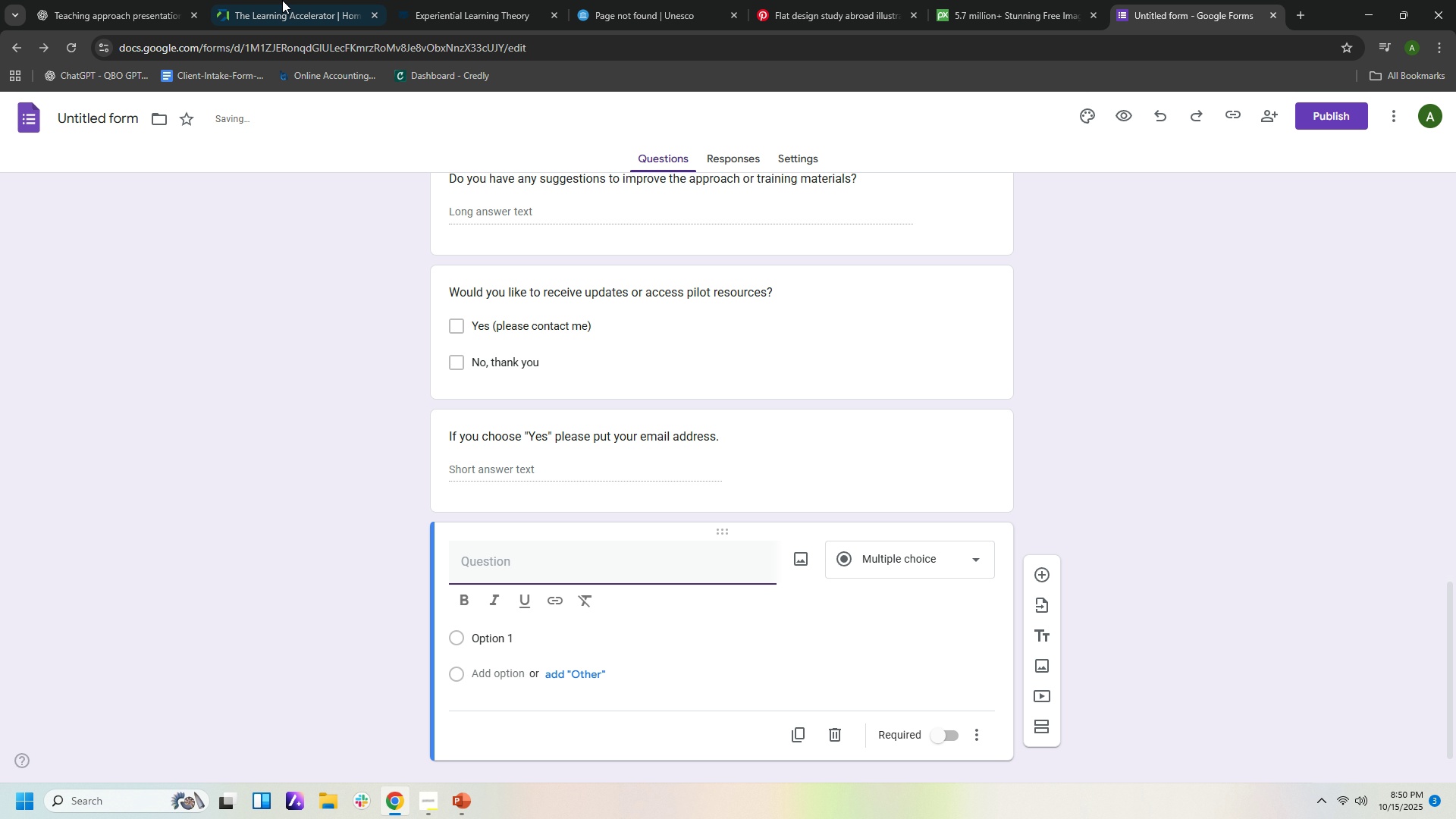 
left_click([154, 14])
 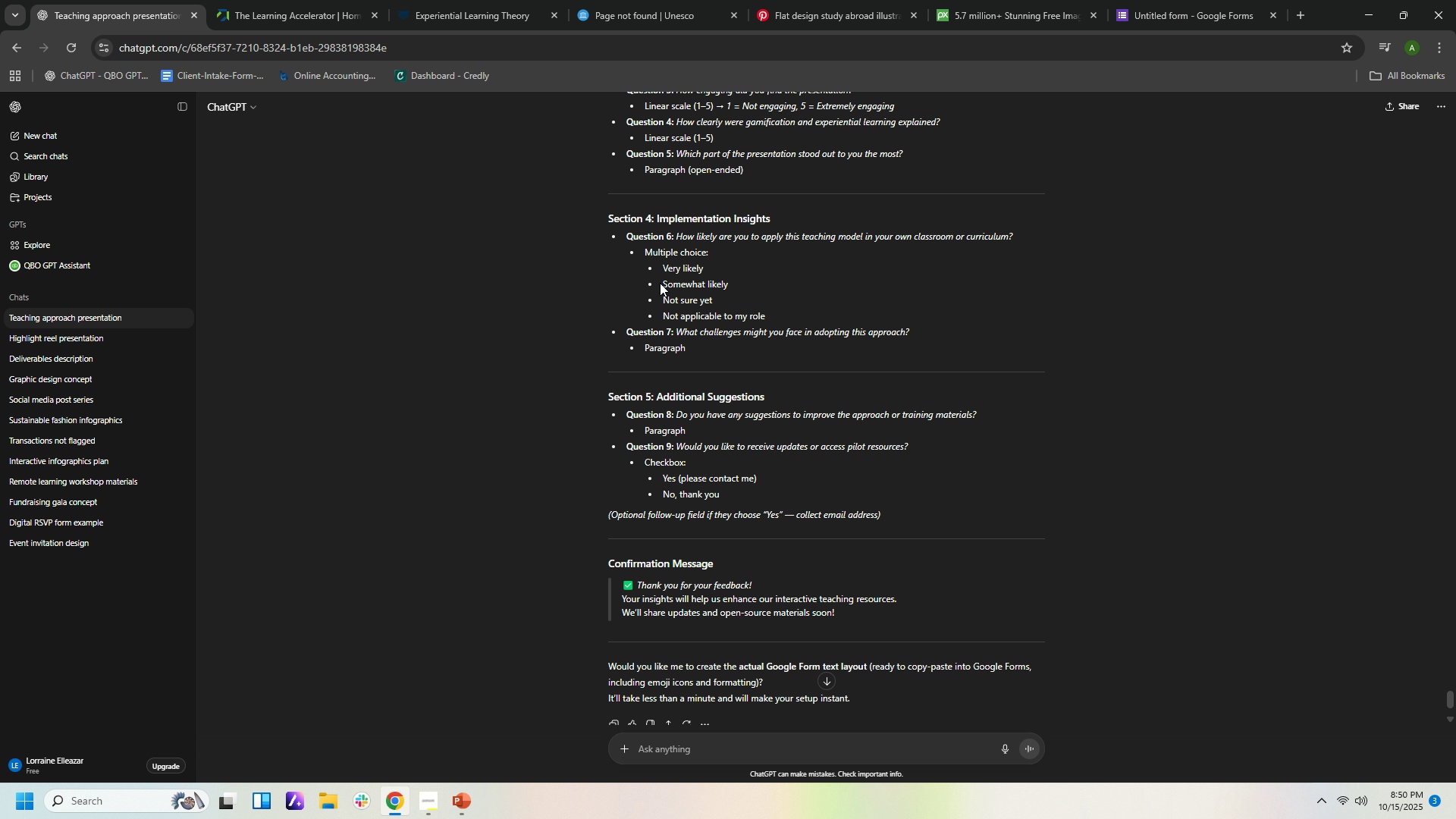 
wait(5.3)
 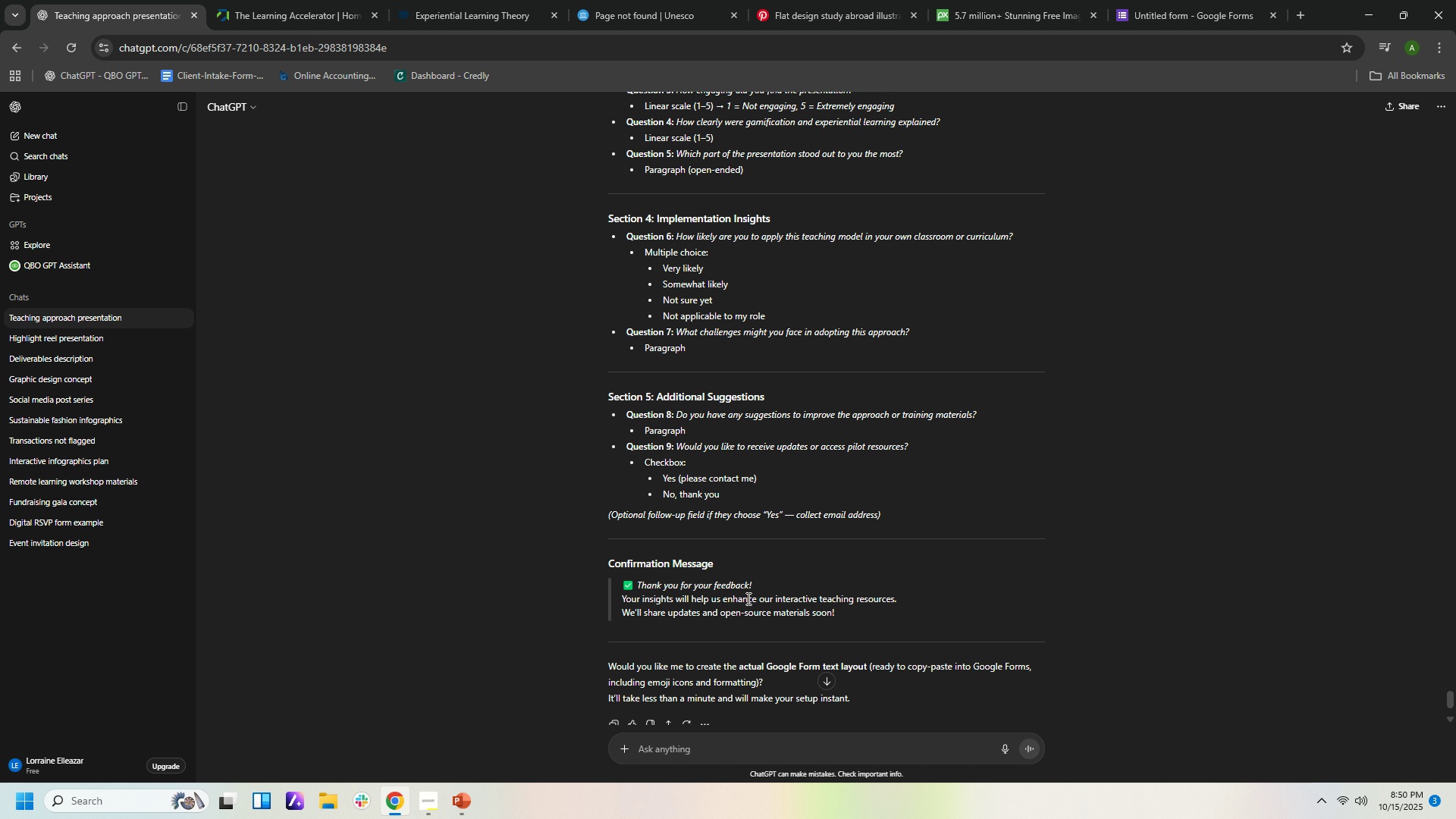 
scroll: coordinate [1032, 508], scroll_direction: down, amount: 2.0
 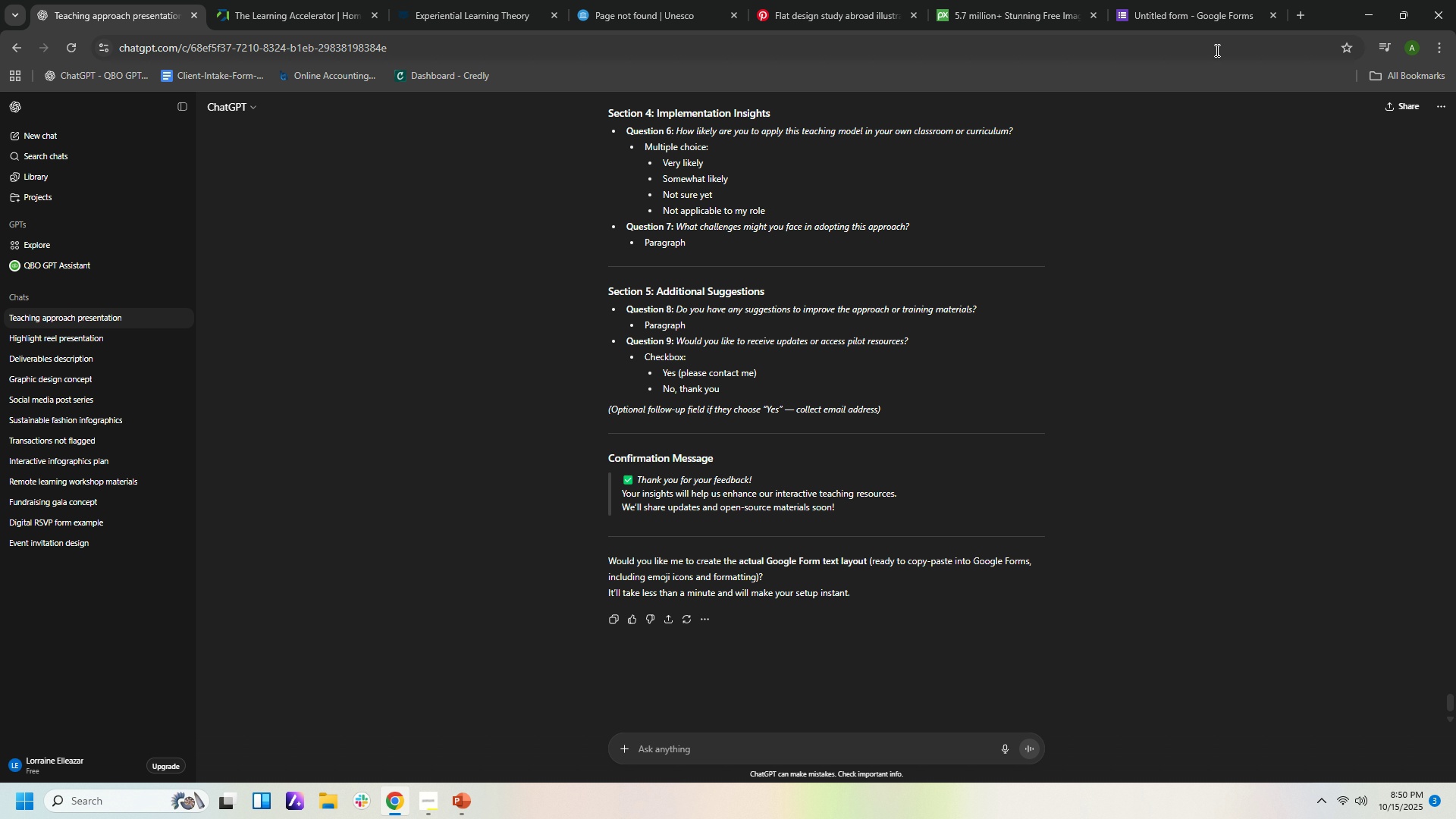 
left_click([1204, 12])
 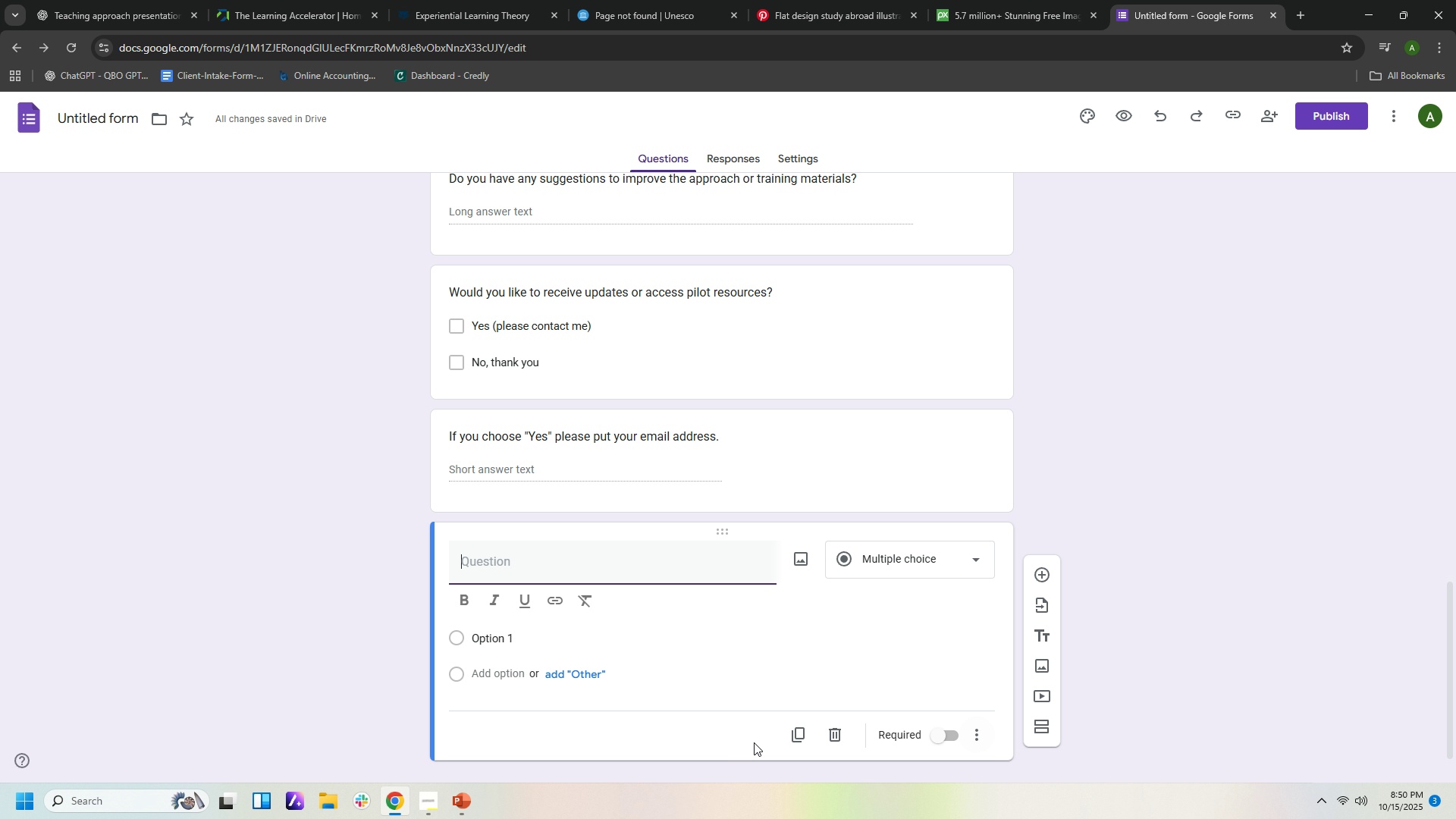 
left_click([836, 734])
 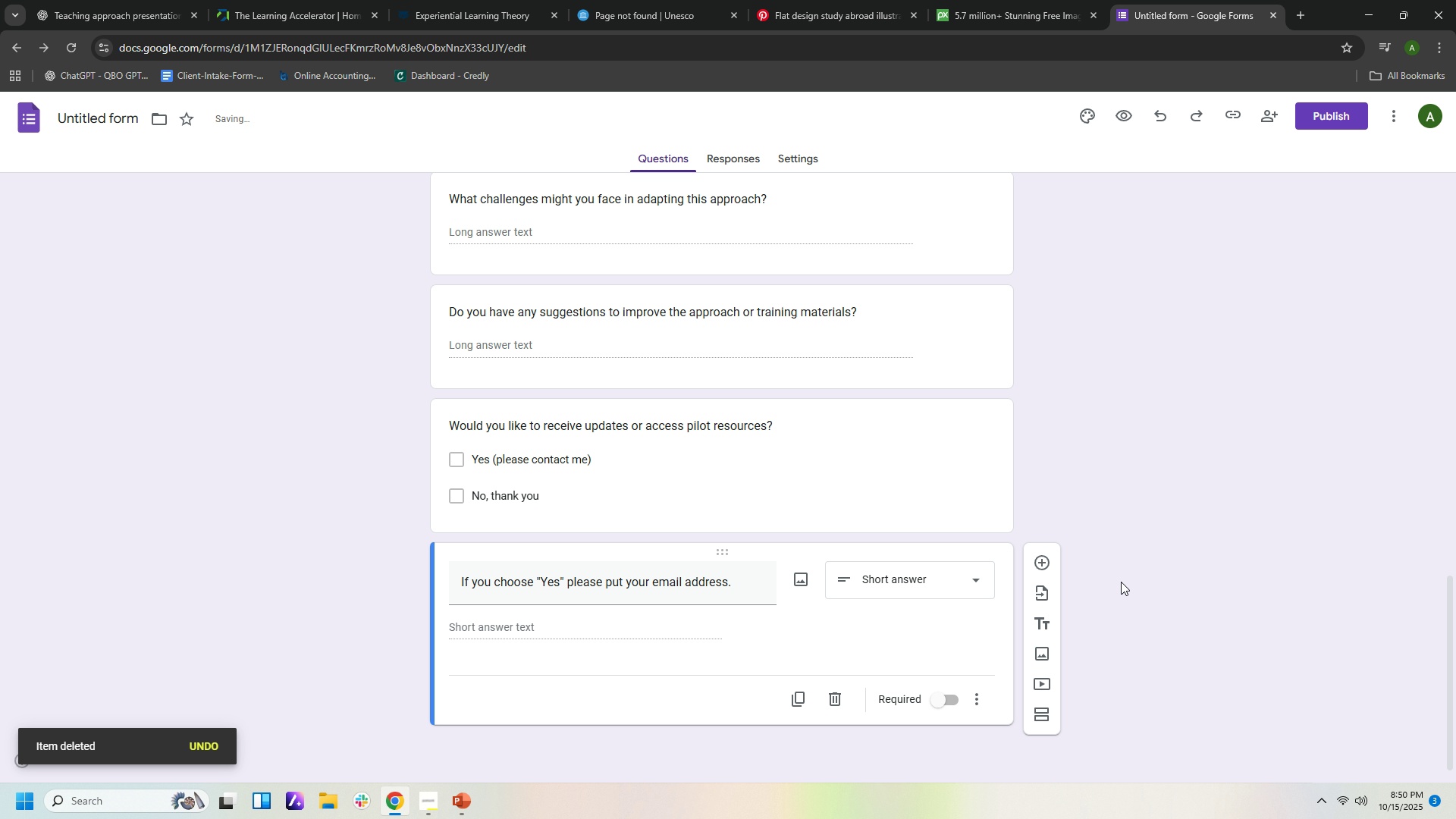 
mouse_move([1048, 617])
 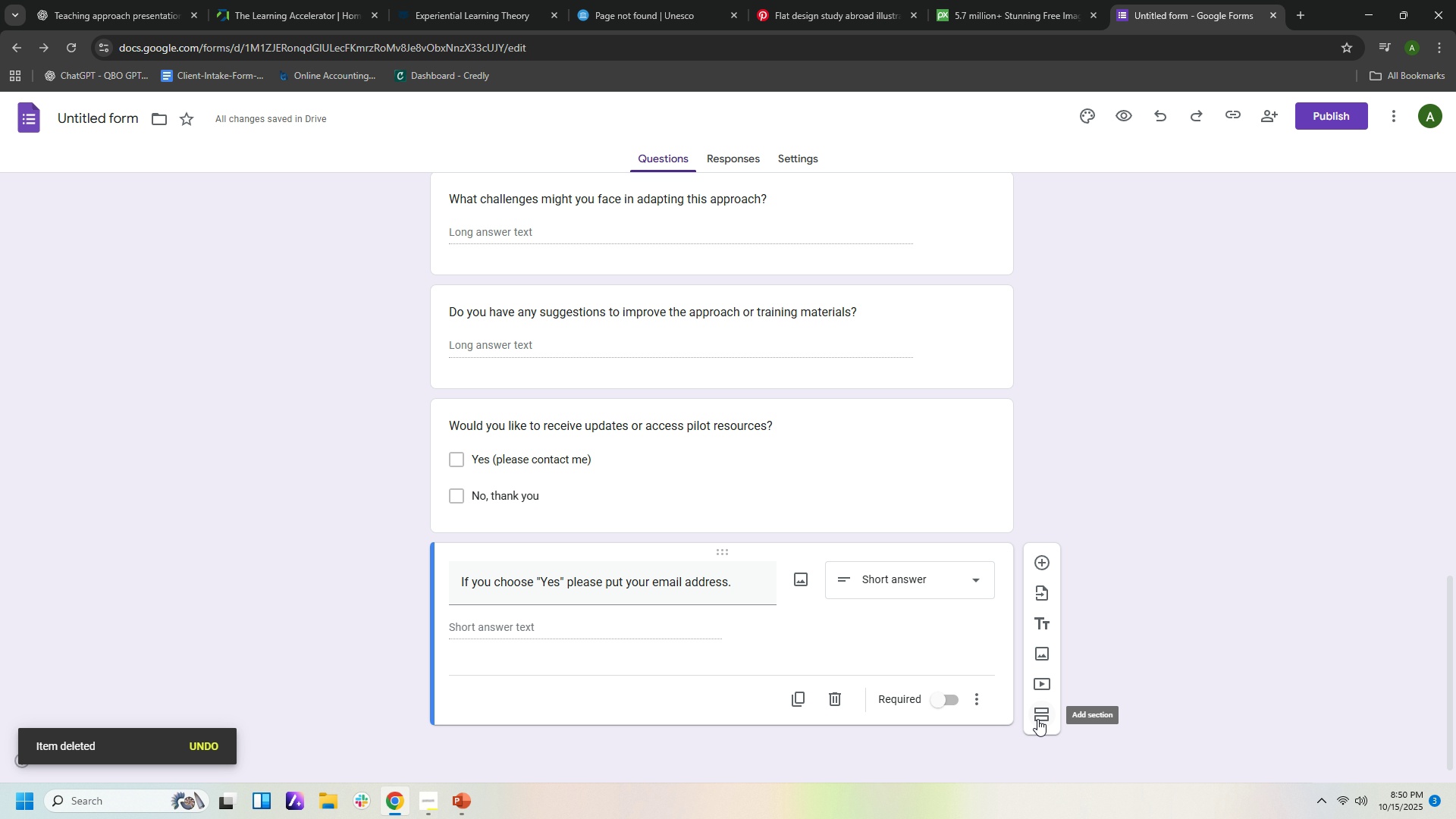 
left_click([1141, 672])
 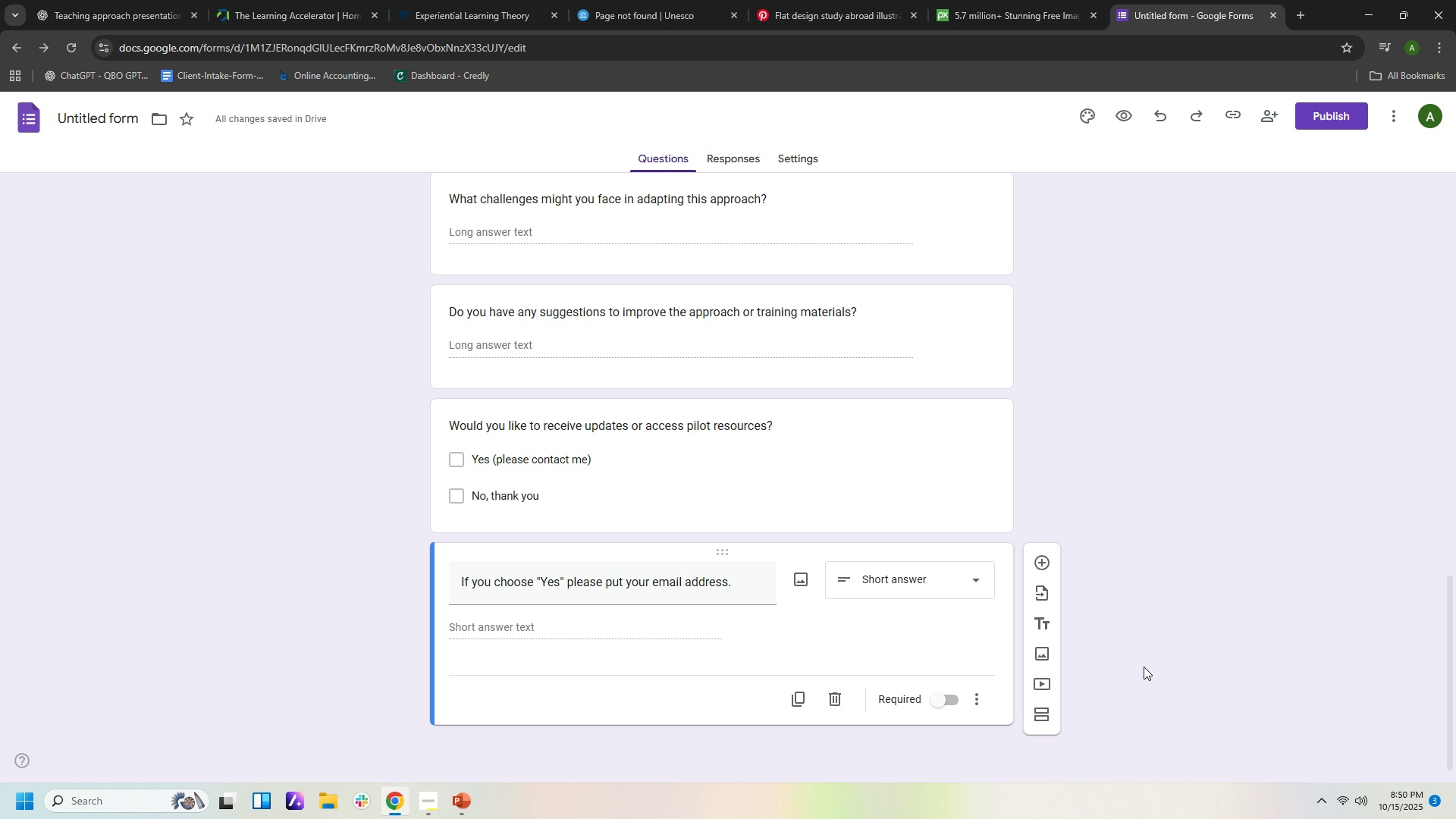 
scroll: coordinate [1148, 670], scroll_direction: down, amount: 2.0
 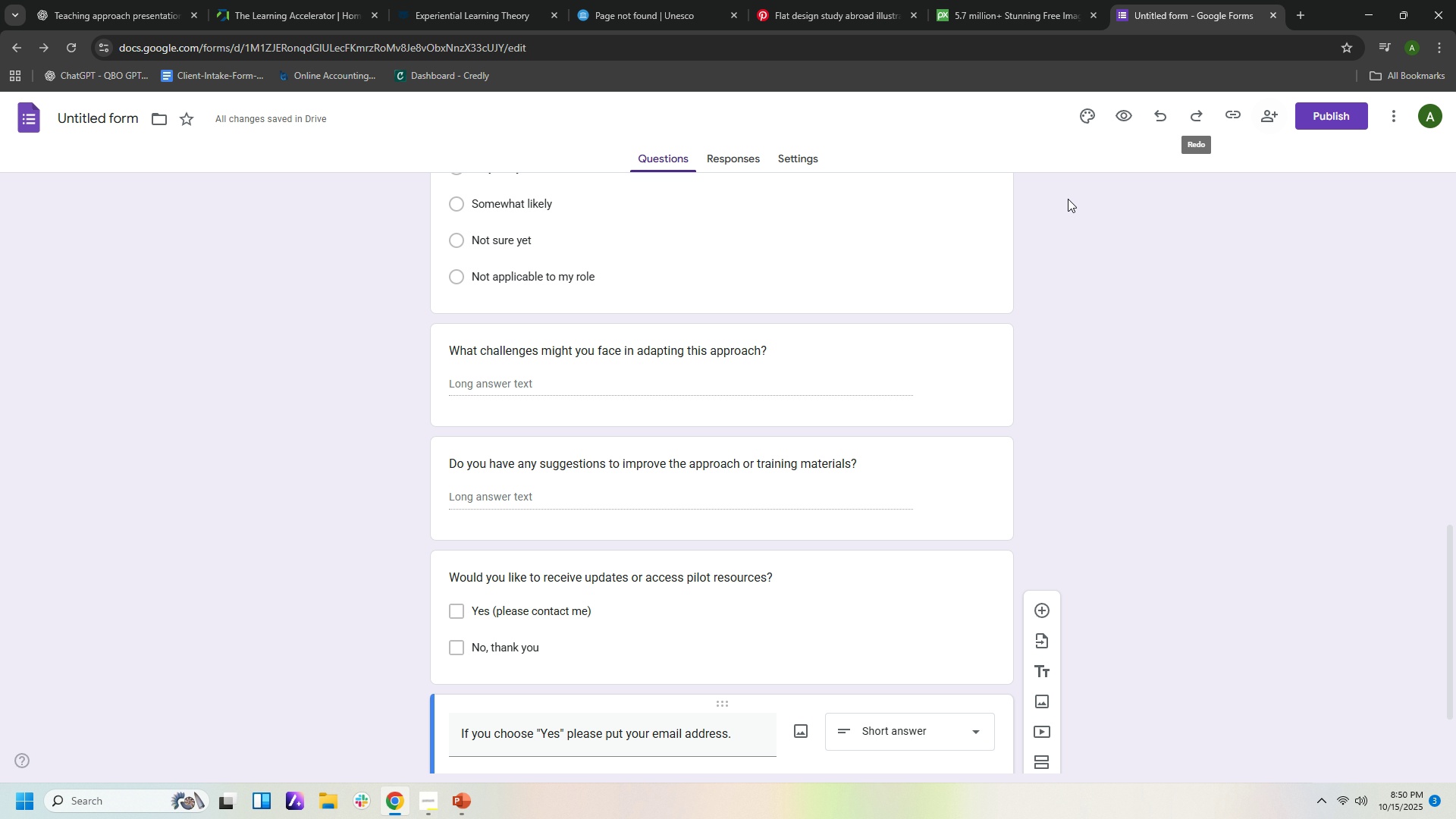 
scroll: coordinate [1073, 222], scroll_direction: up, amount: 18.0
 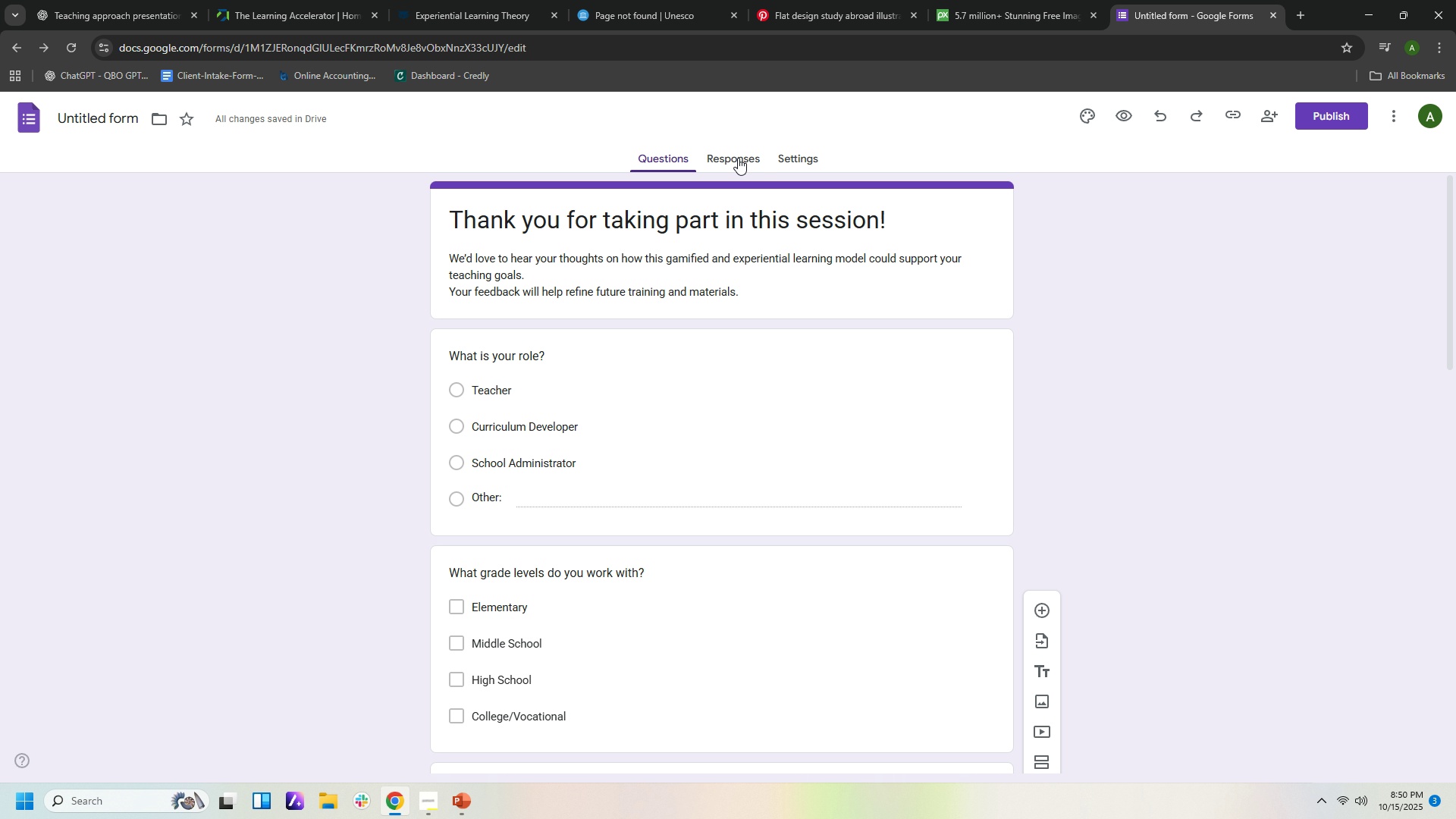 
left_click([738, 158])
 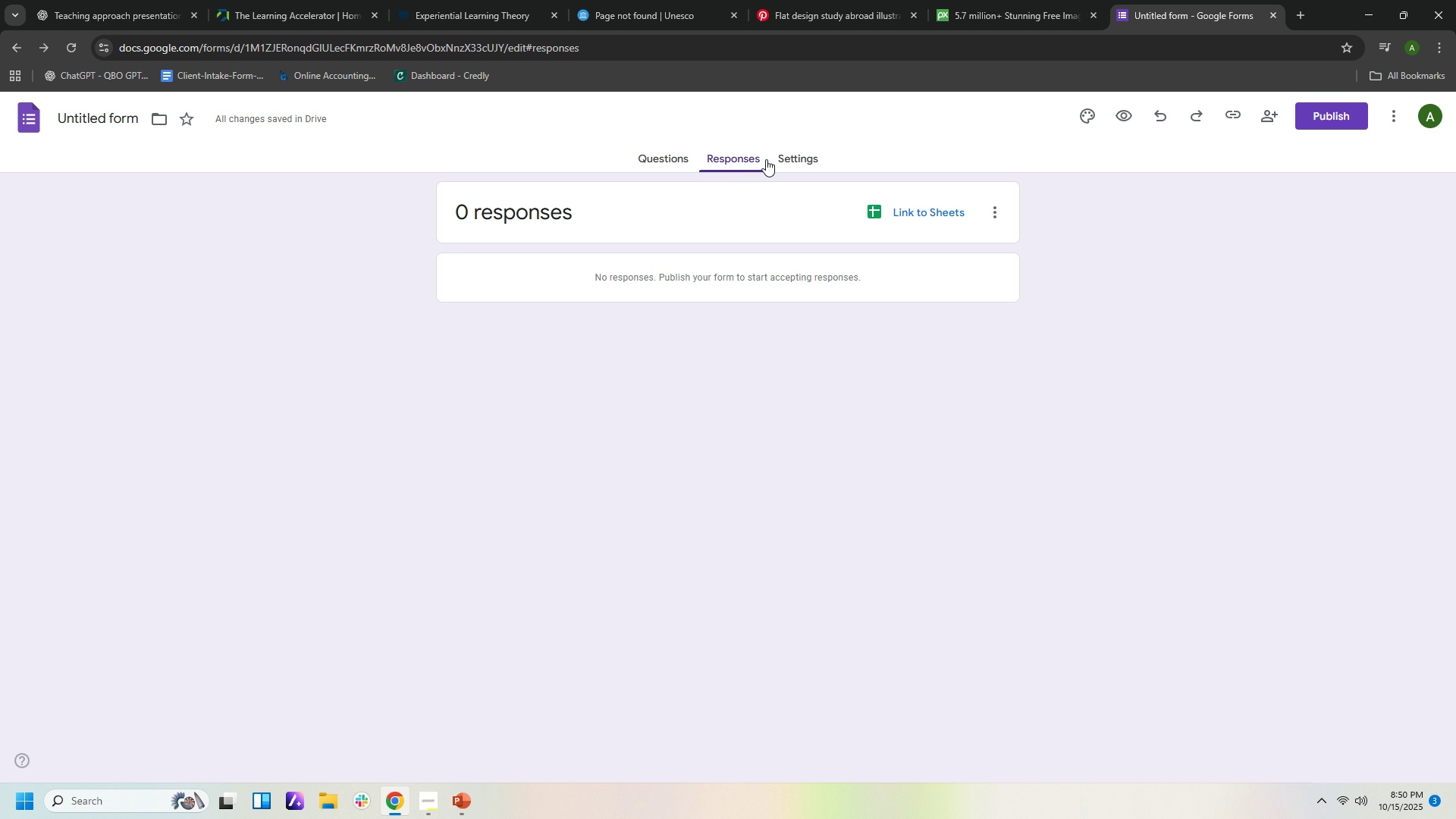 
left_click([786, 162])
 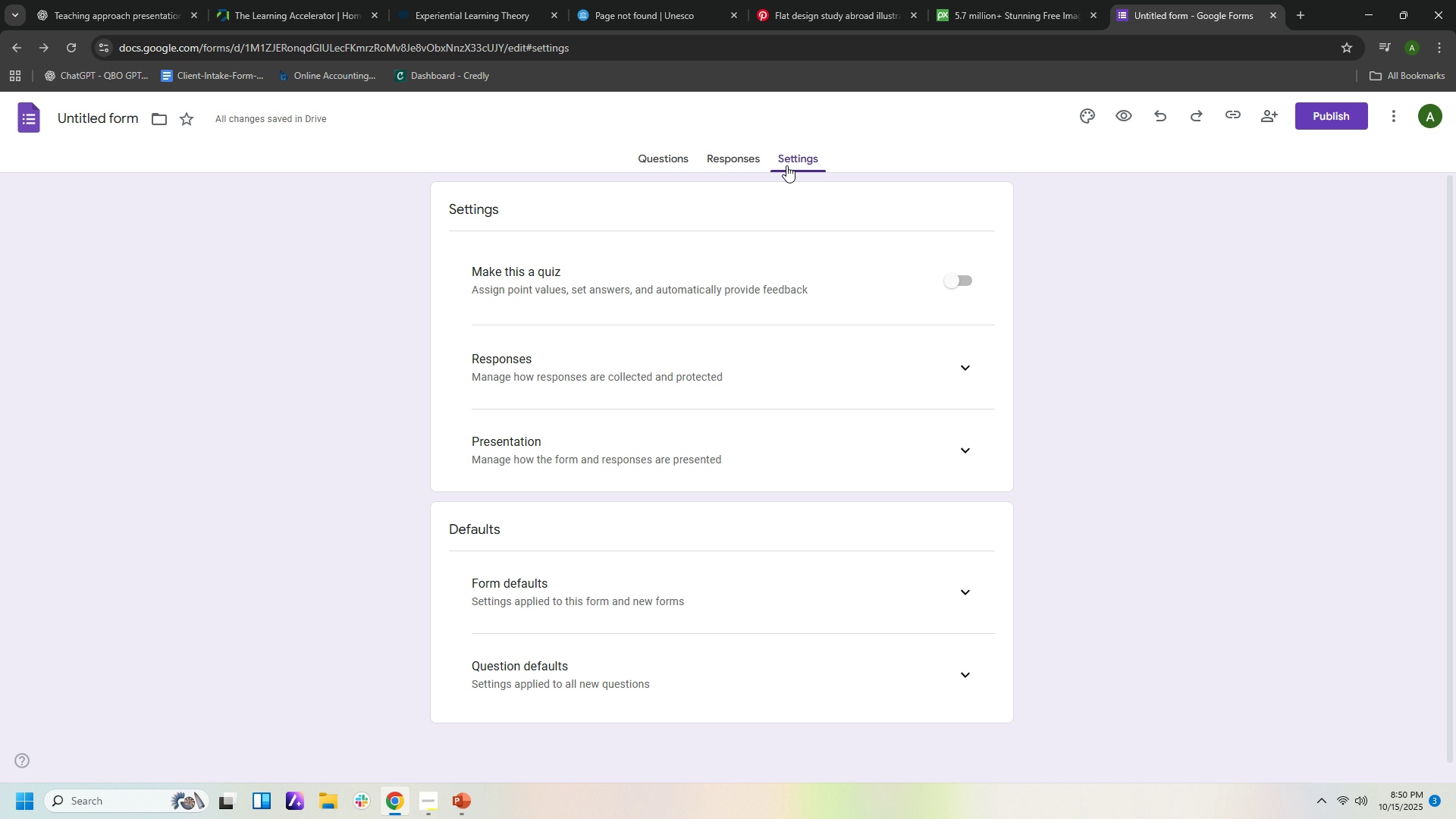 
left_click([672, 160])
 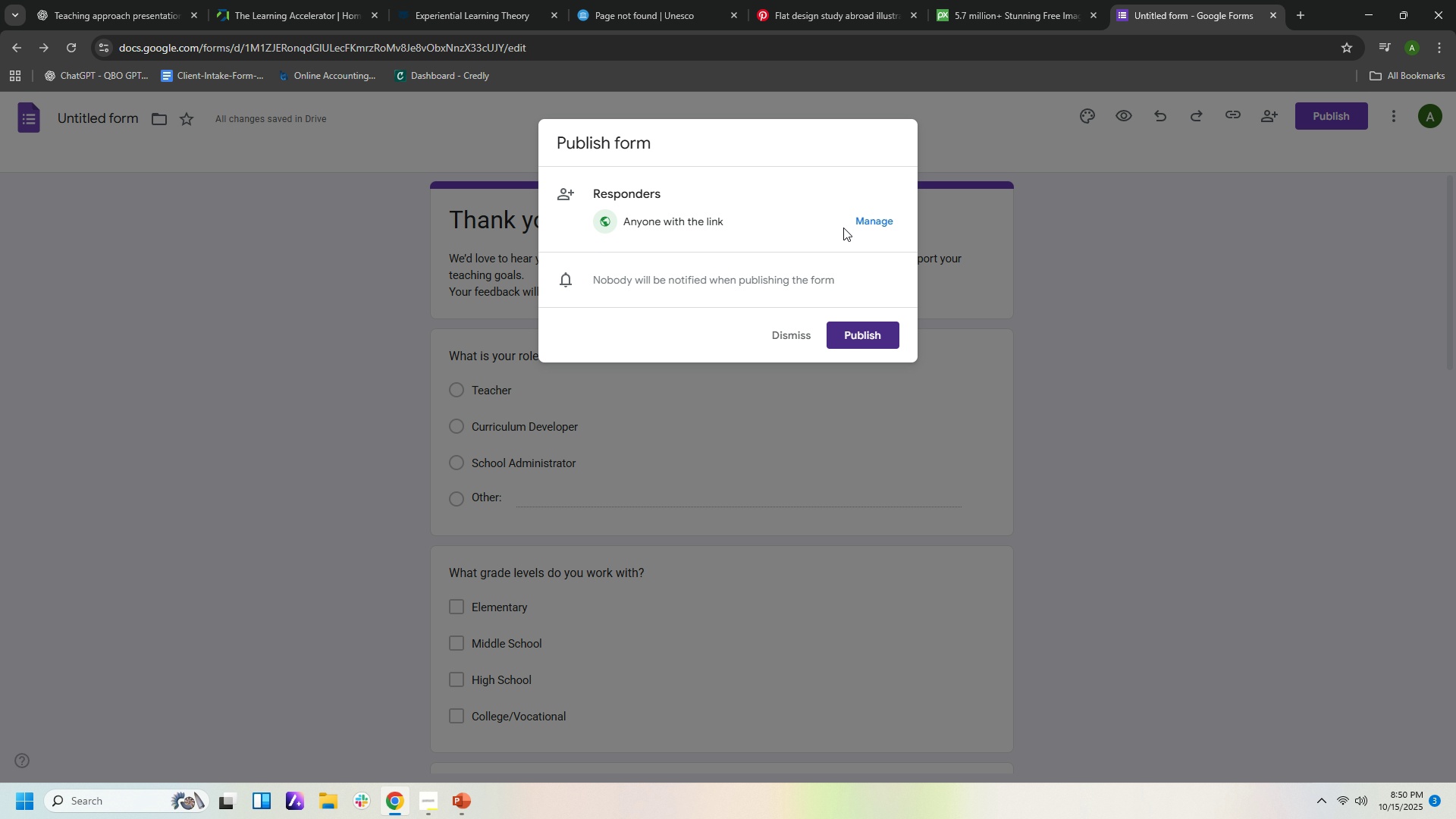 
wait(7.52)
 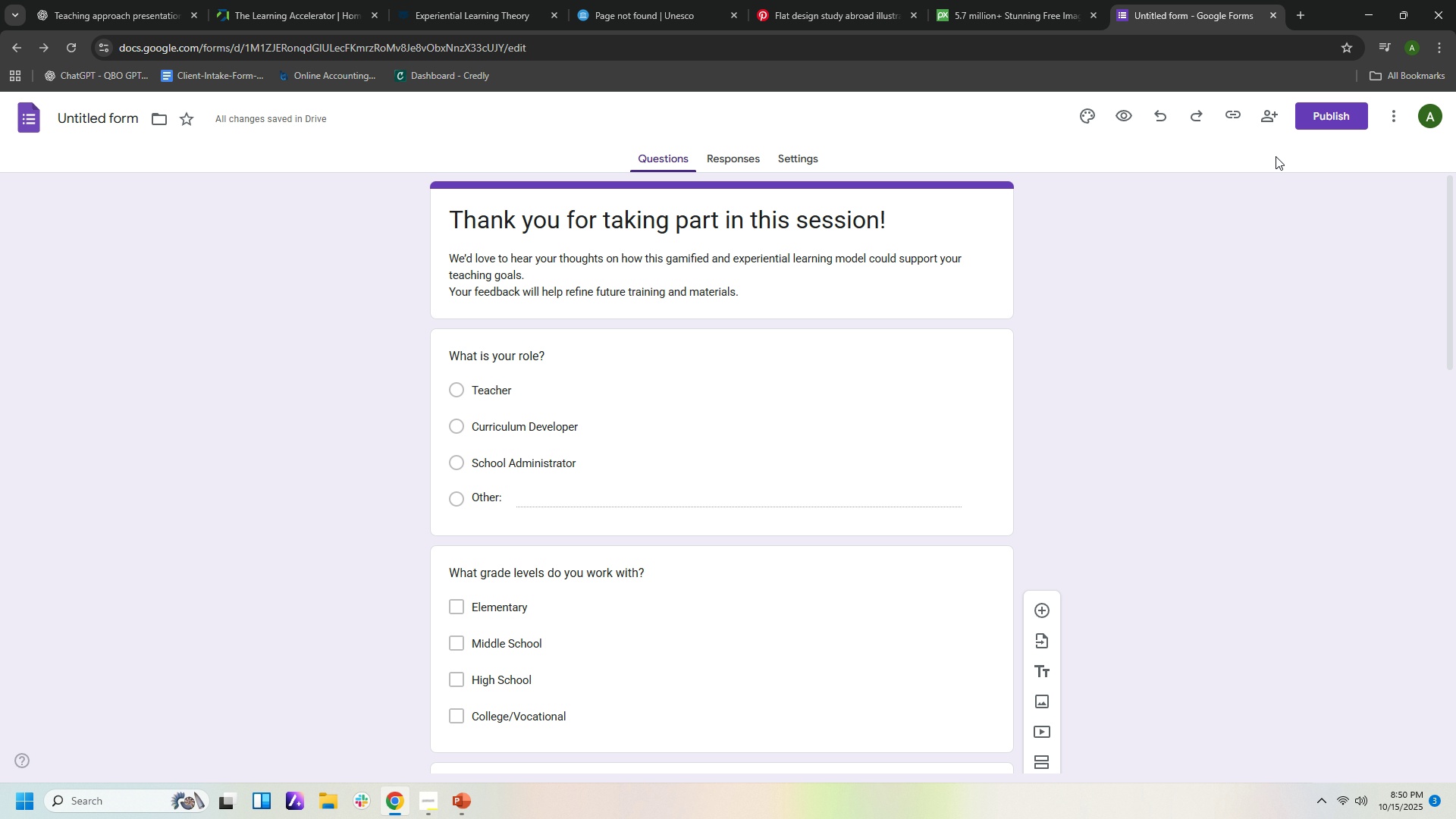 
left_click([868, 329])
 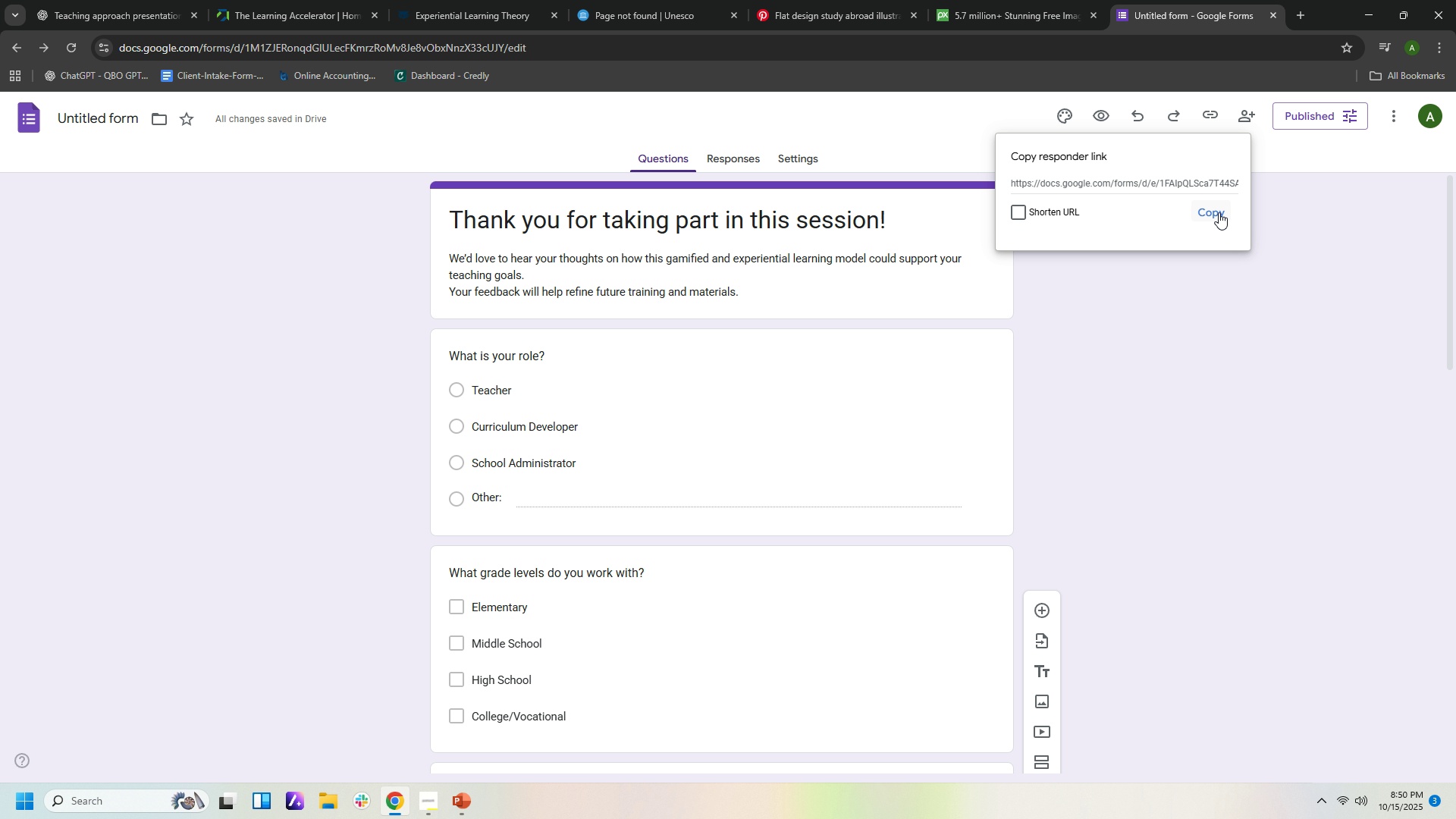 
left_click([1219, 212])
 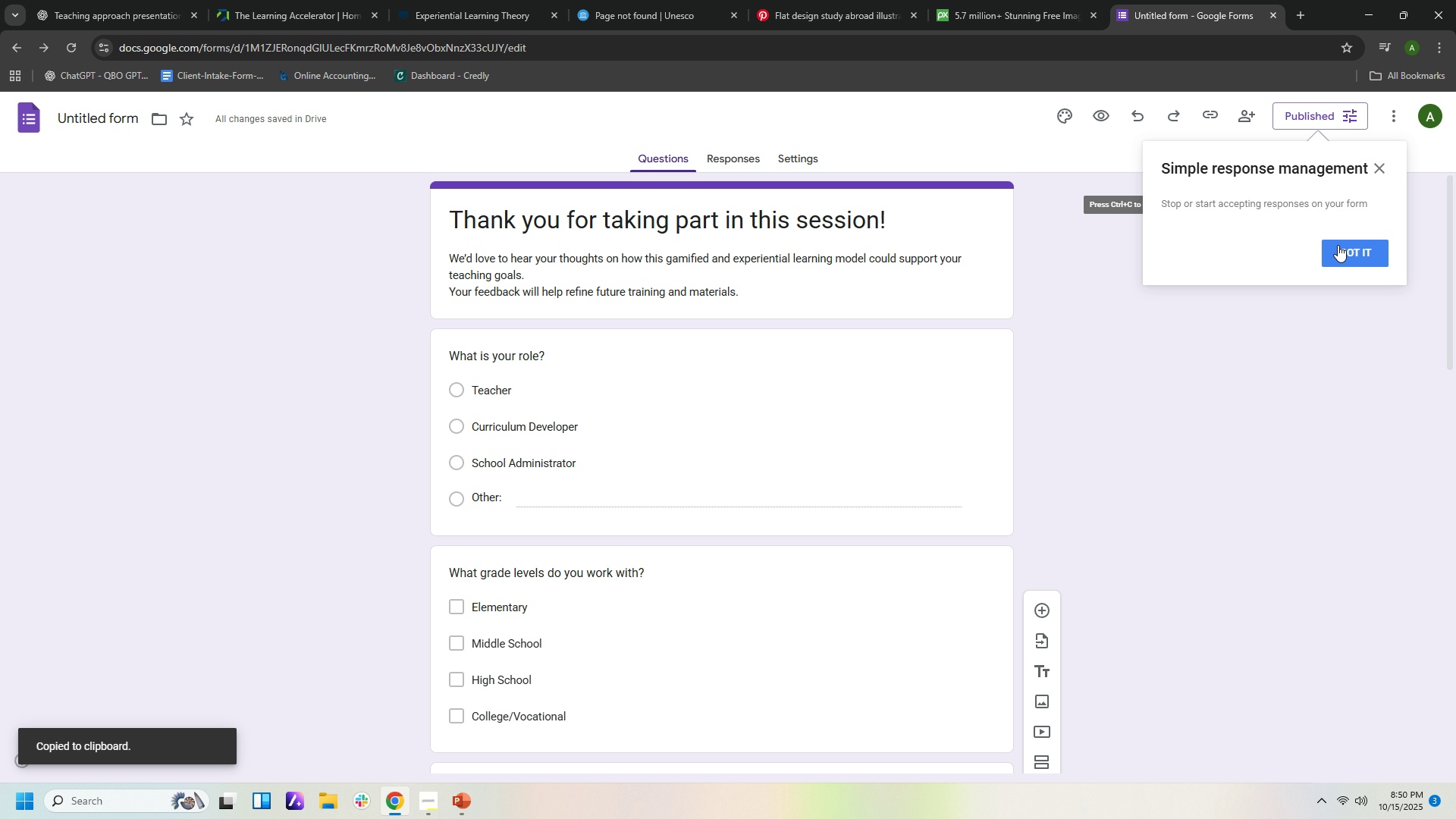 
left_click([1343, 253])
 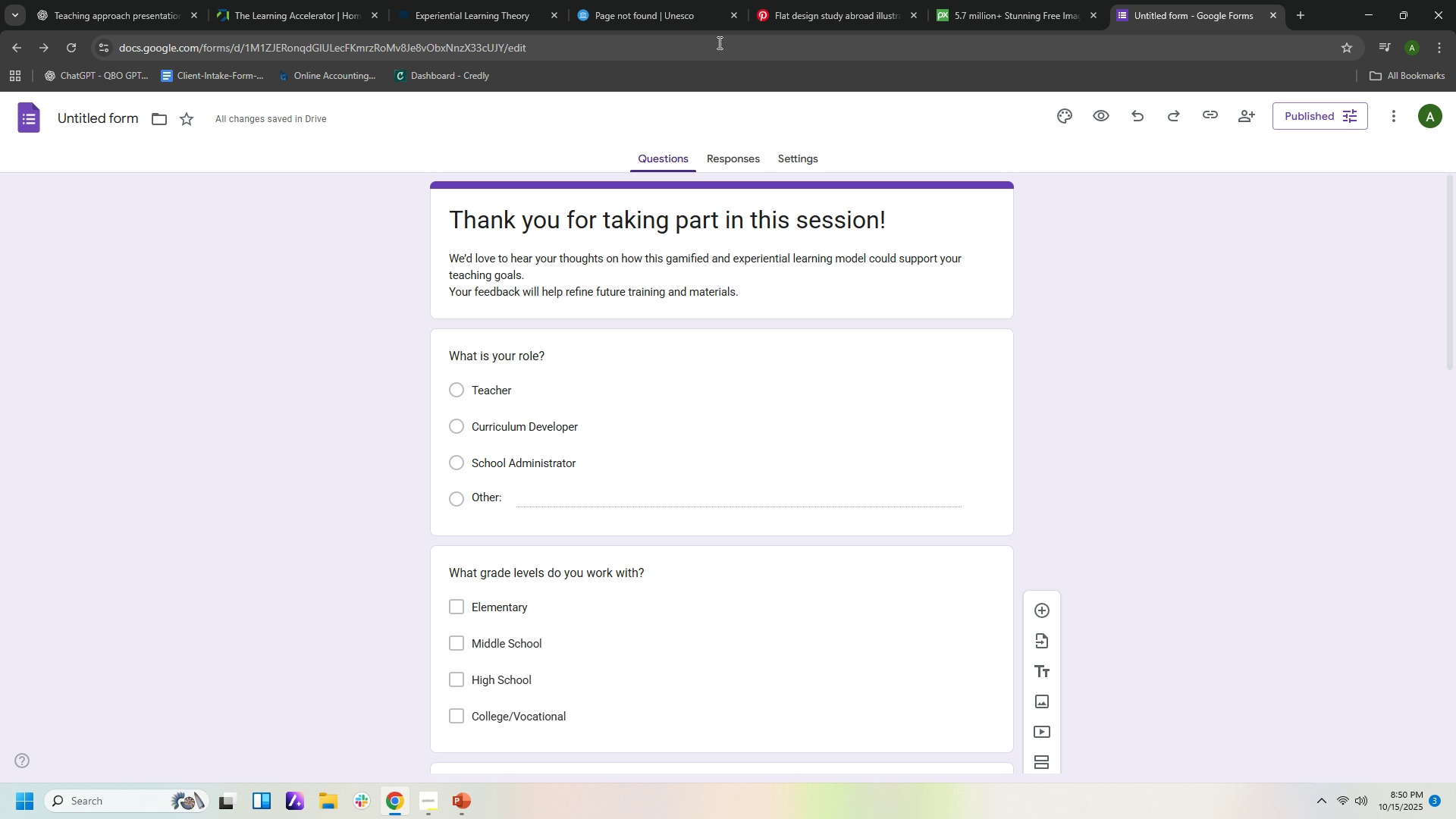 
left_click([783, 157])
 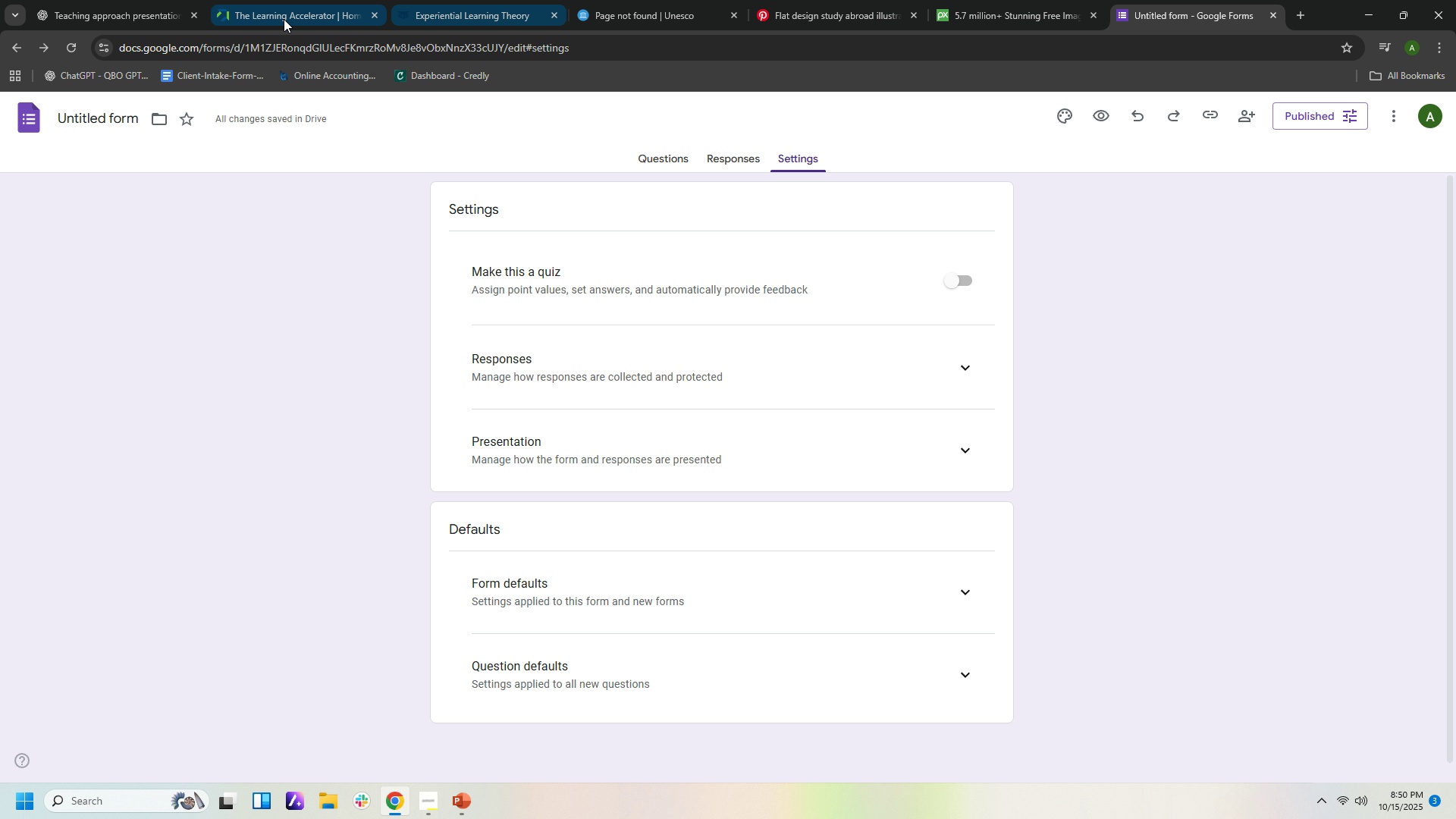 
left_click([88, 5])
 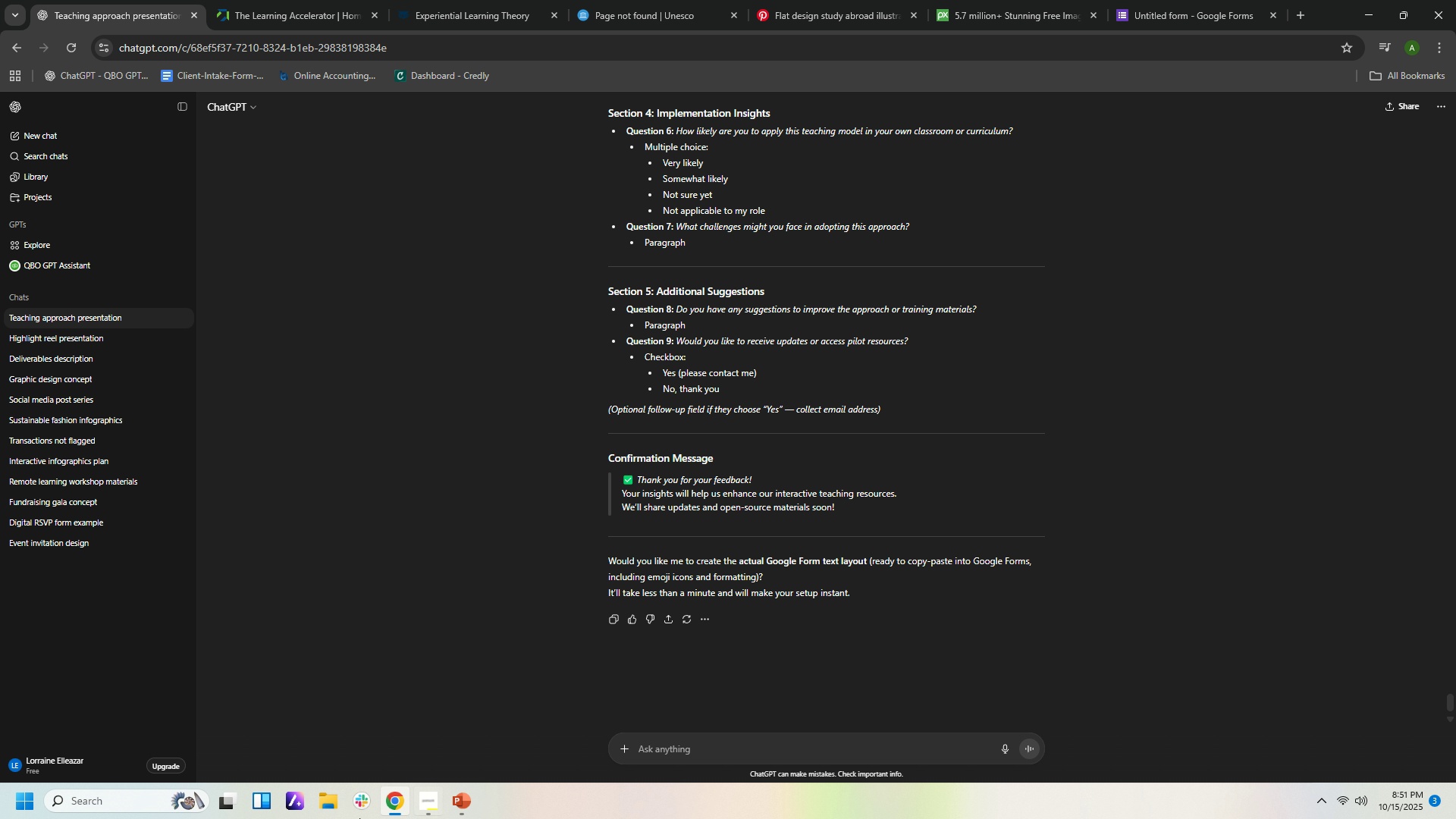 
left_click([460, 795])
 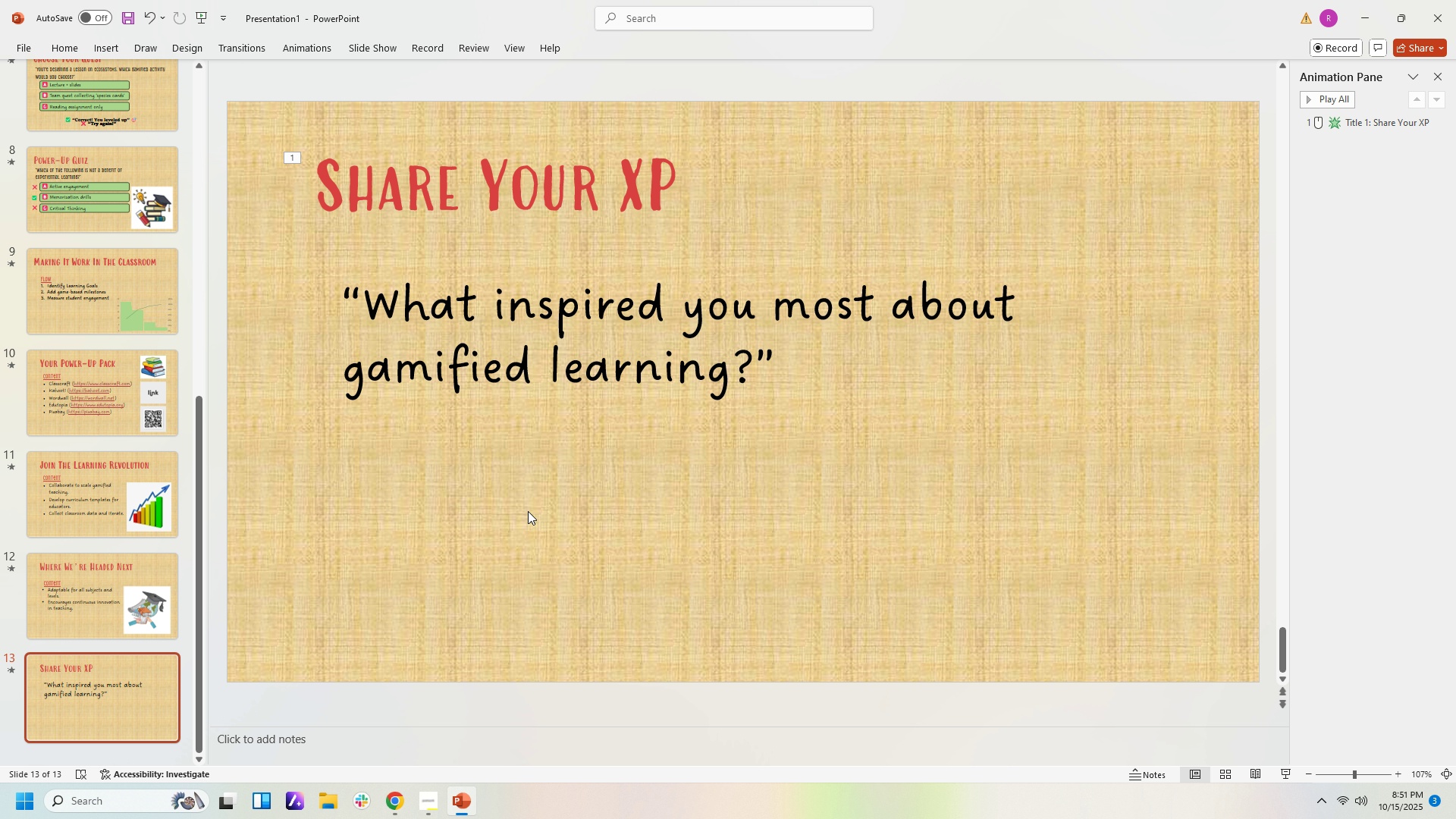 
wait(6.61)
 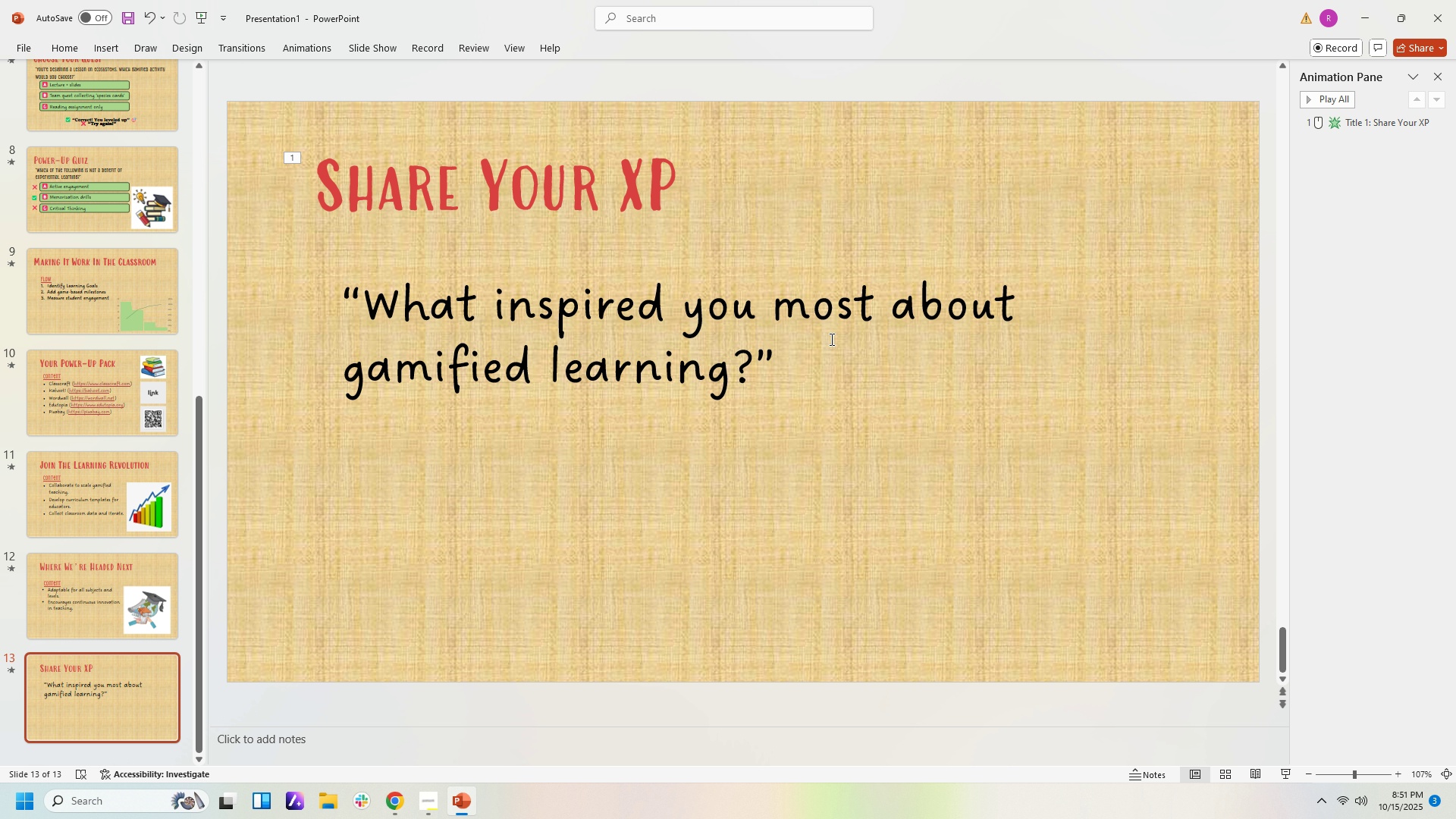 
left_click([99, 47])
 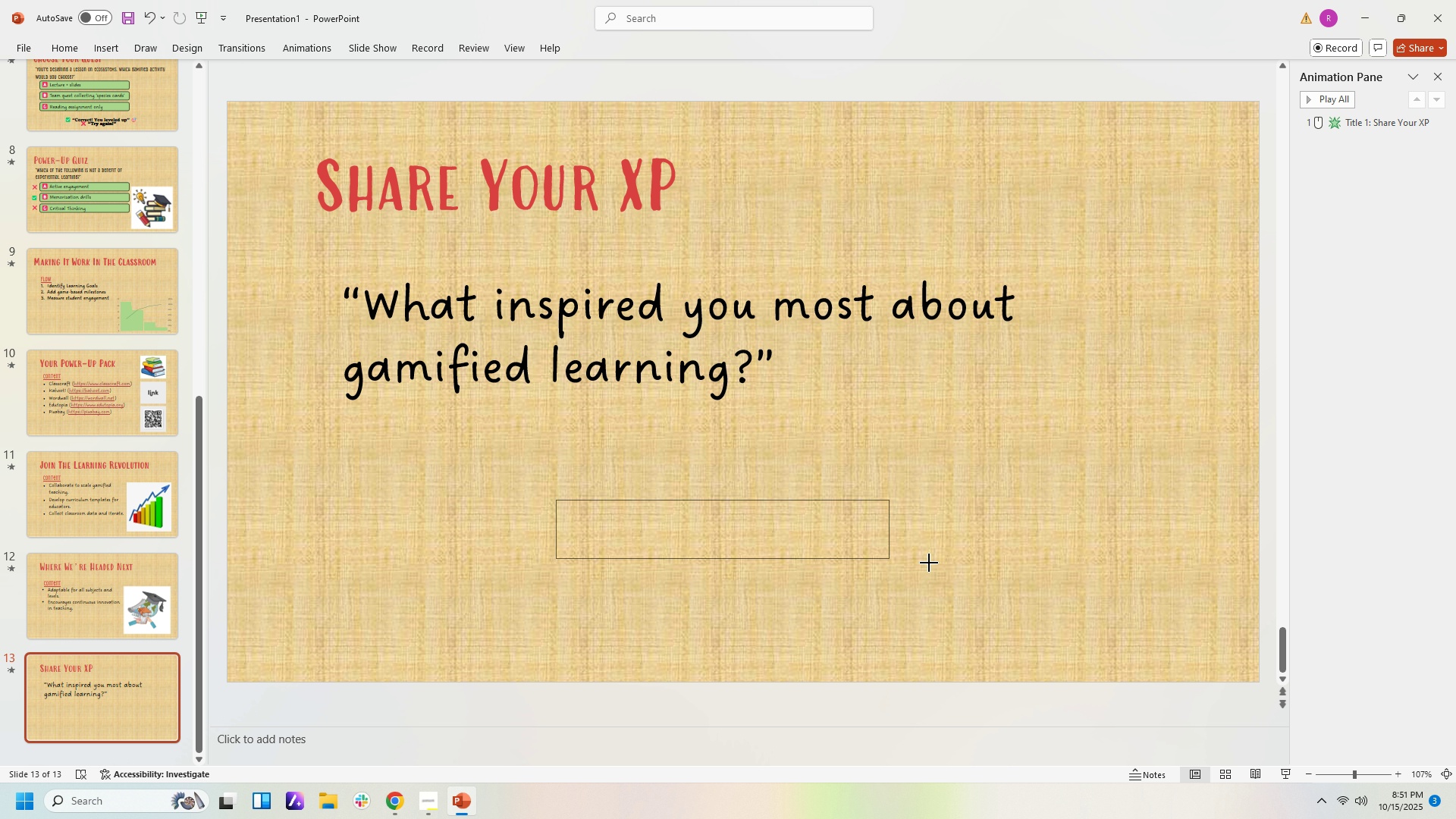 
left_click([873, 547])
 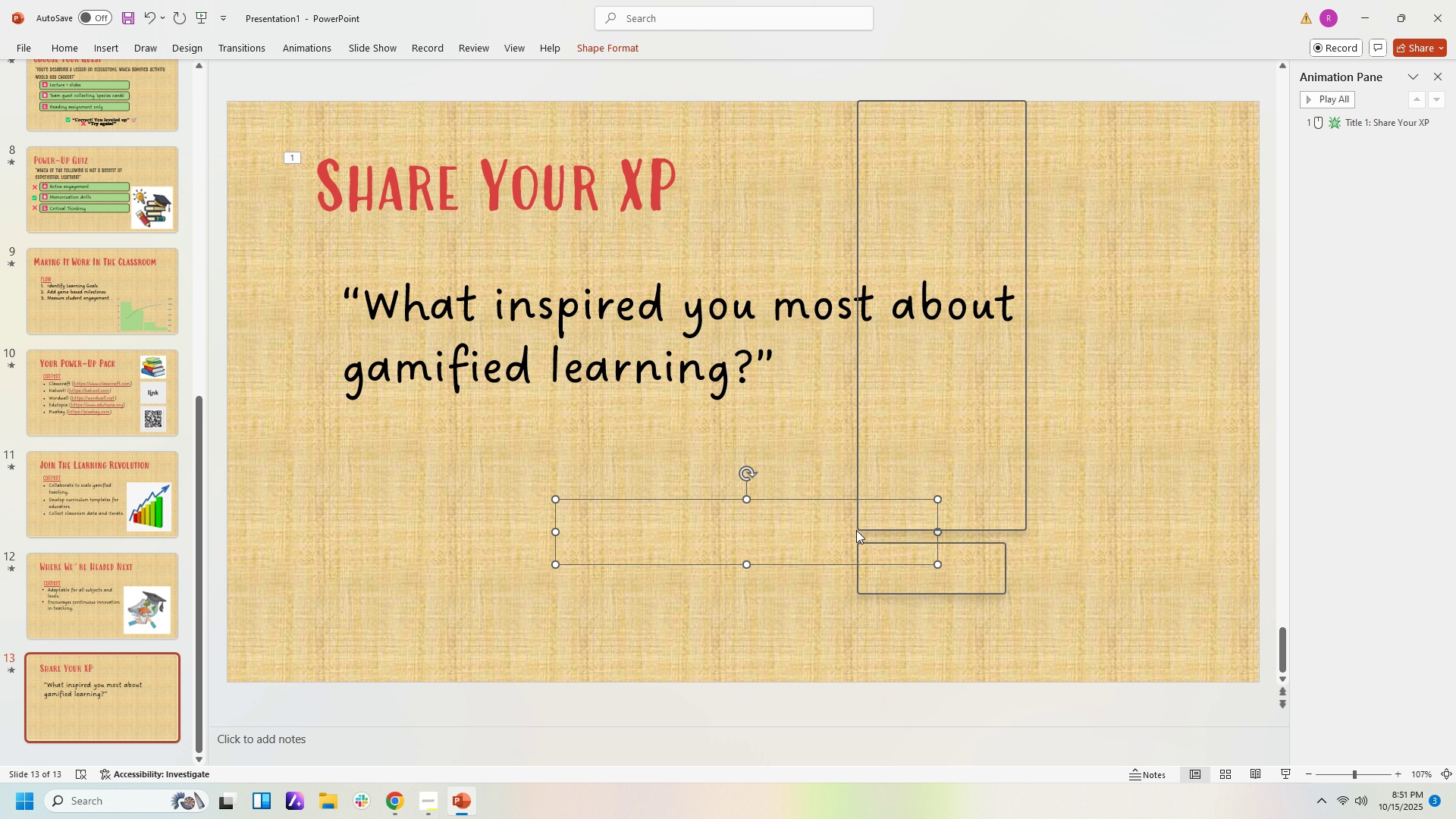 
right_click([856, 530])
 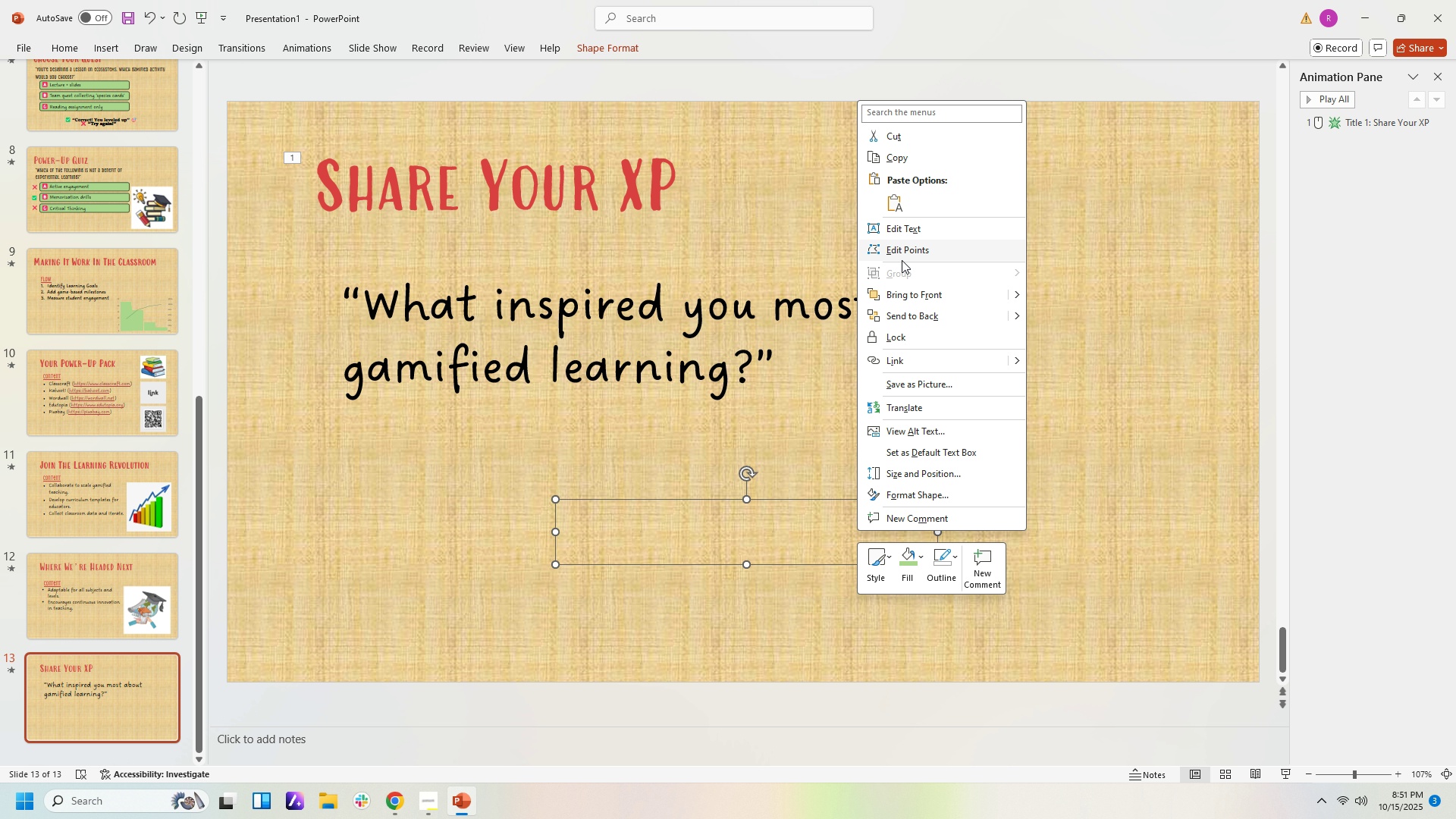 
left_click([747, 676])
 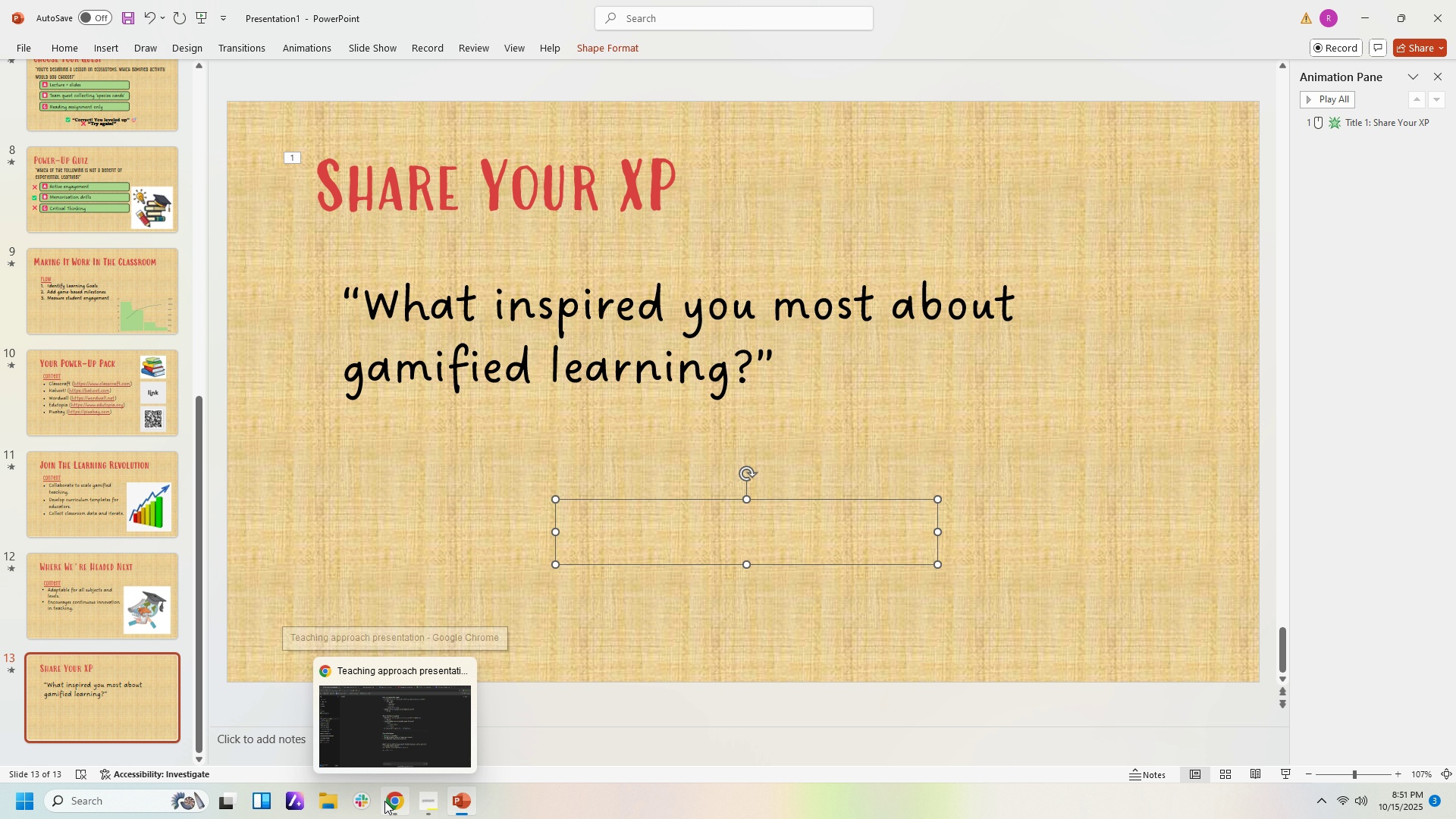 
left_click([384, 801])
 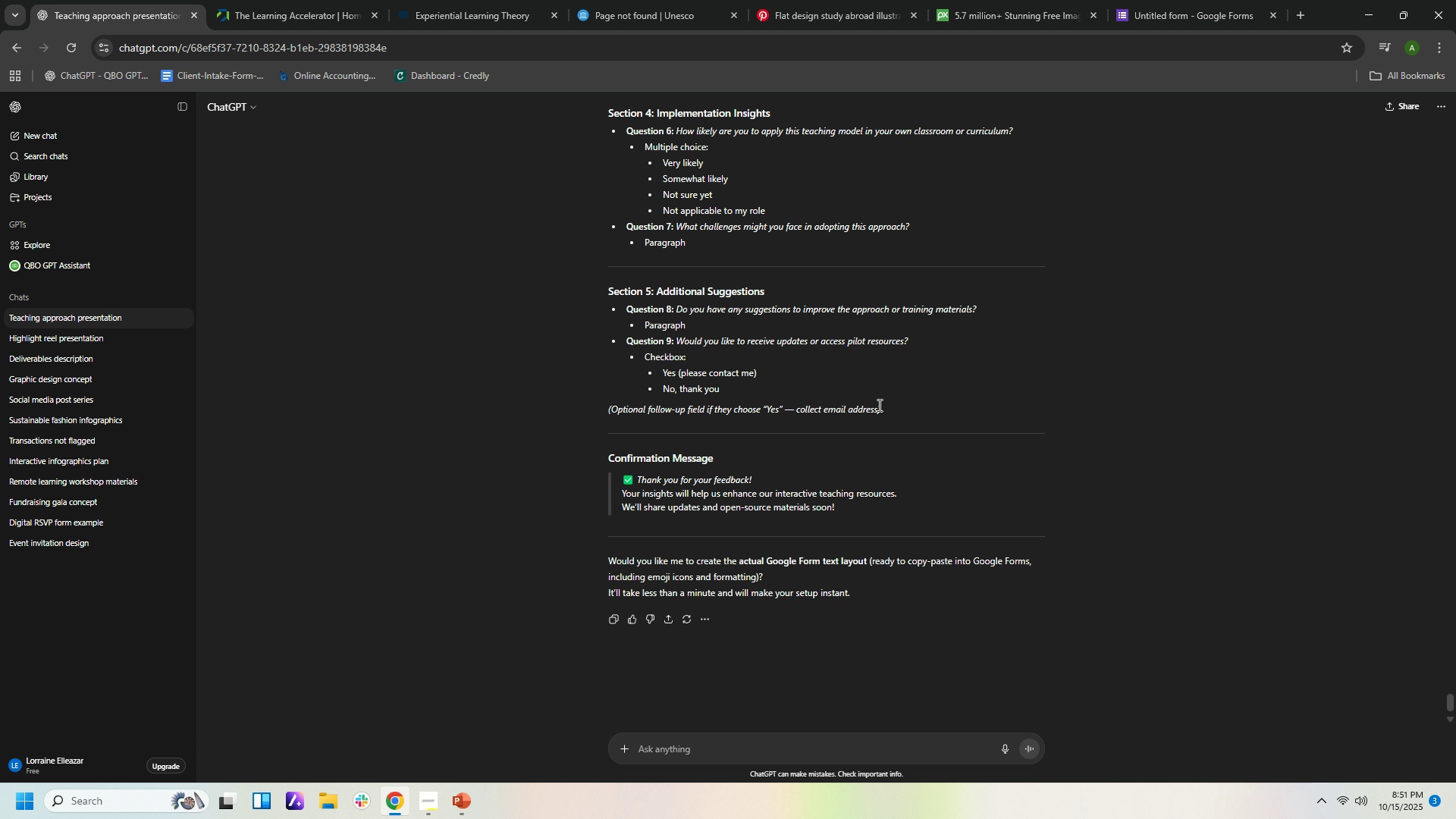 
scroll: coordinate [946, 354], scroll_direction: up, amount: 16.0
 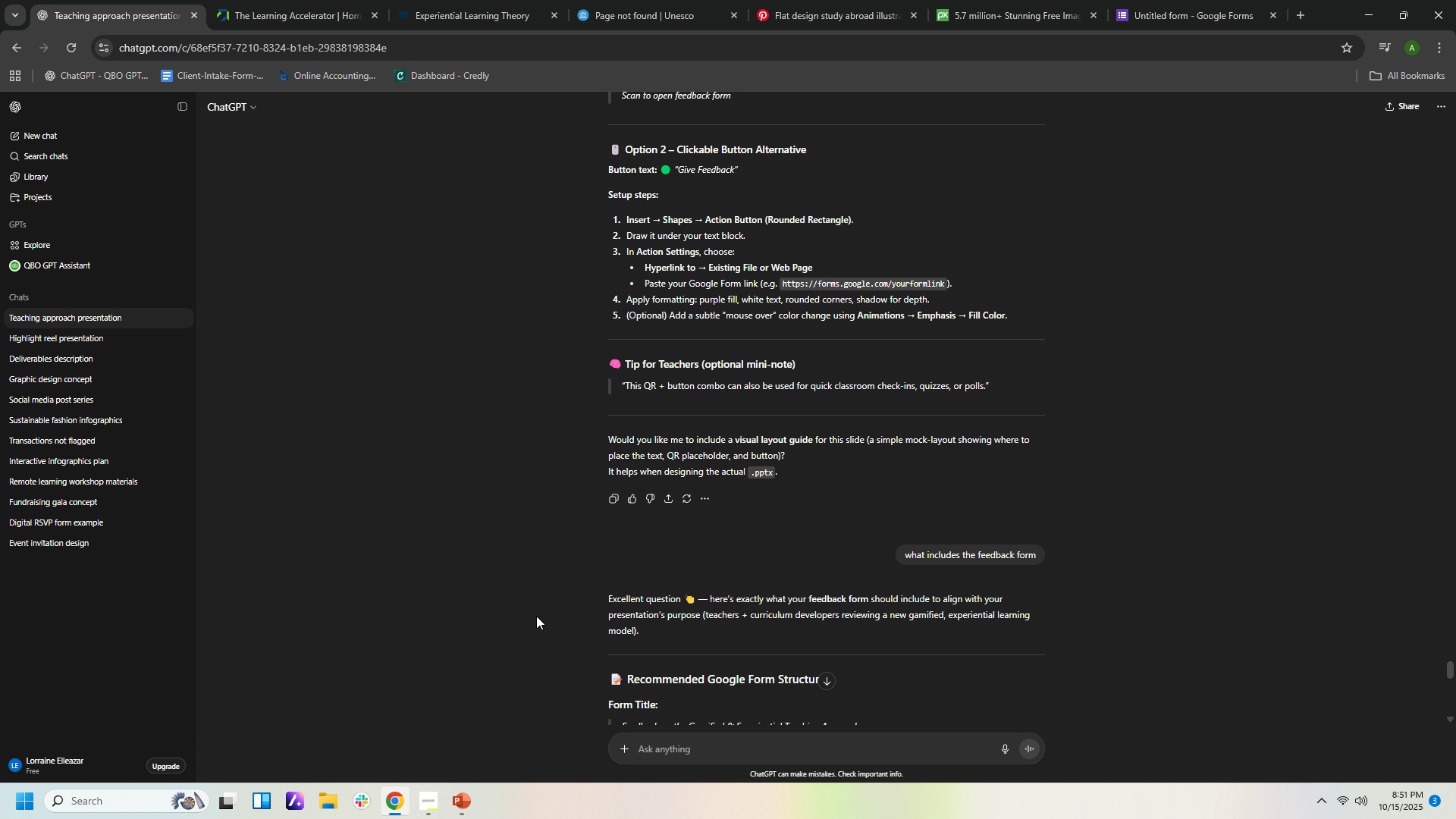 
wait(24.1)
 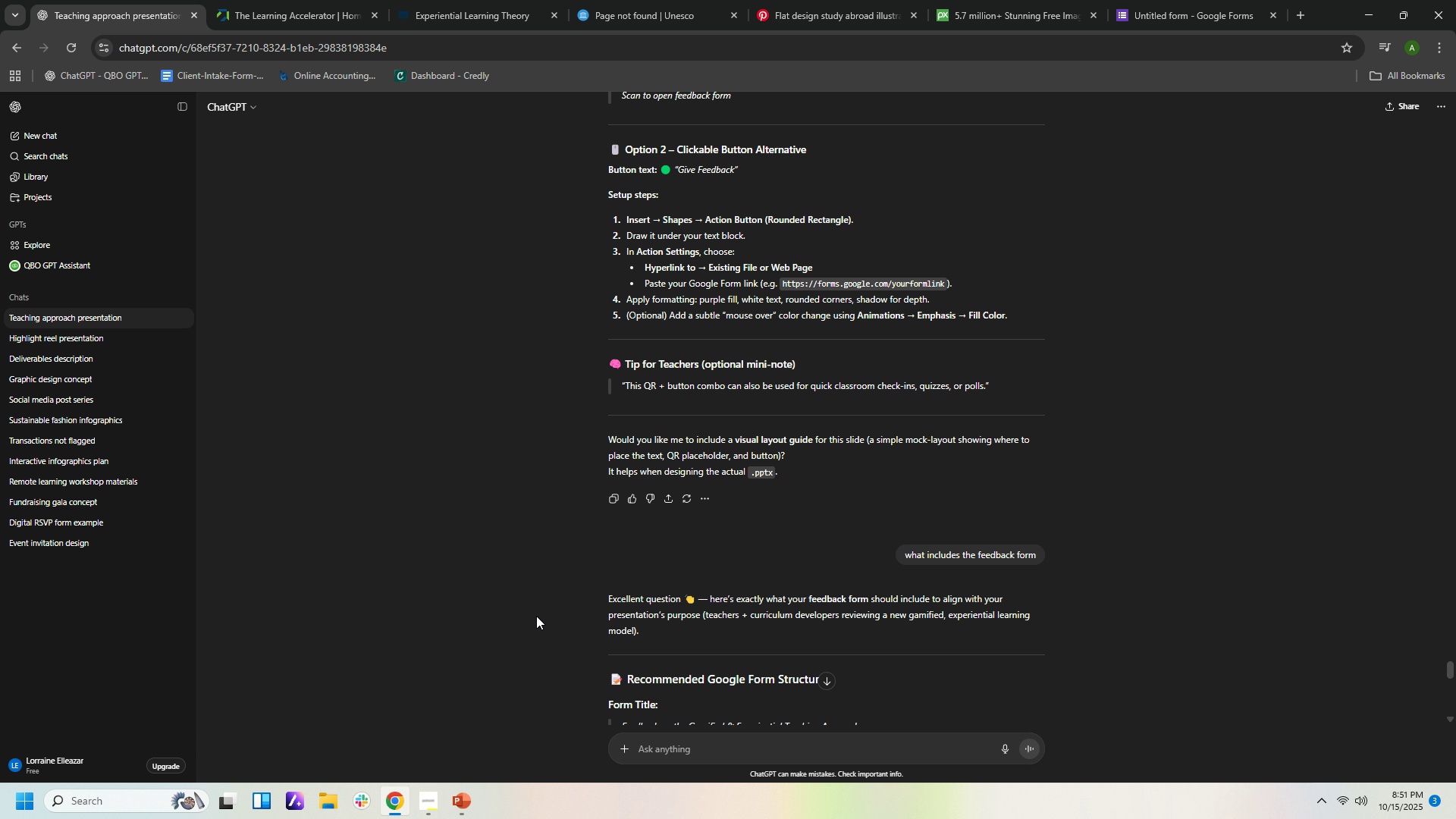 
scroll: coordinate [554, 597], scroll_direction: up, amount: 4.0
 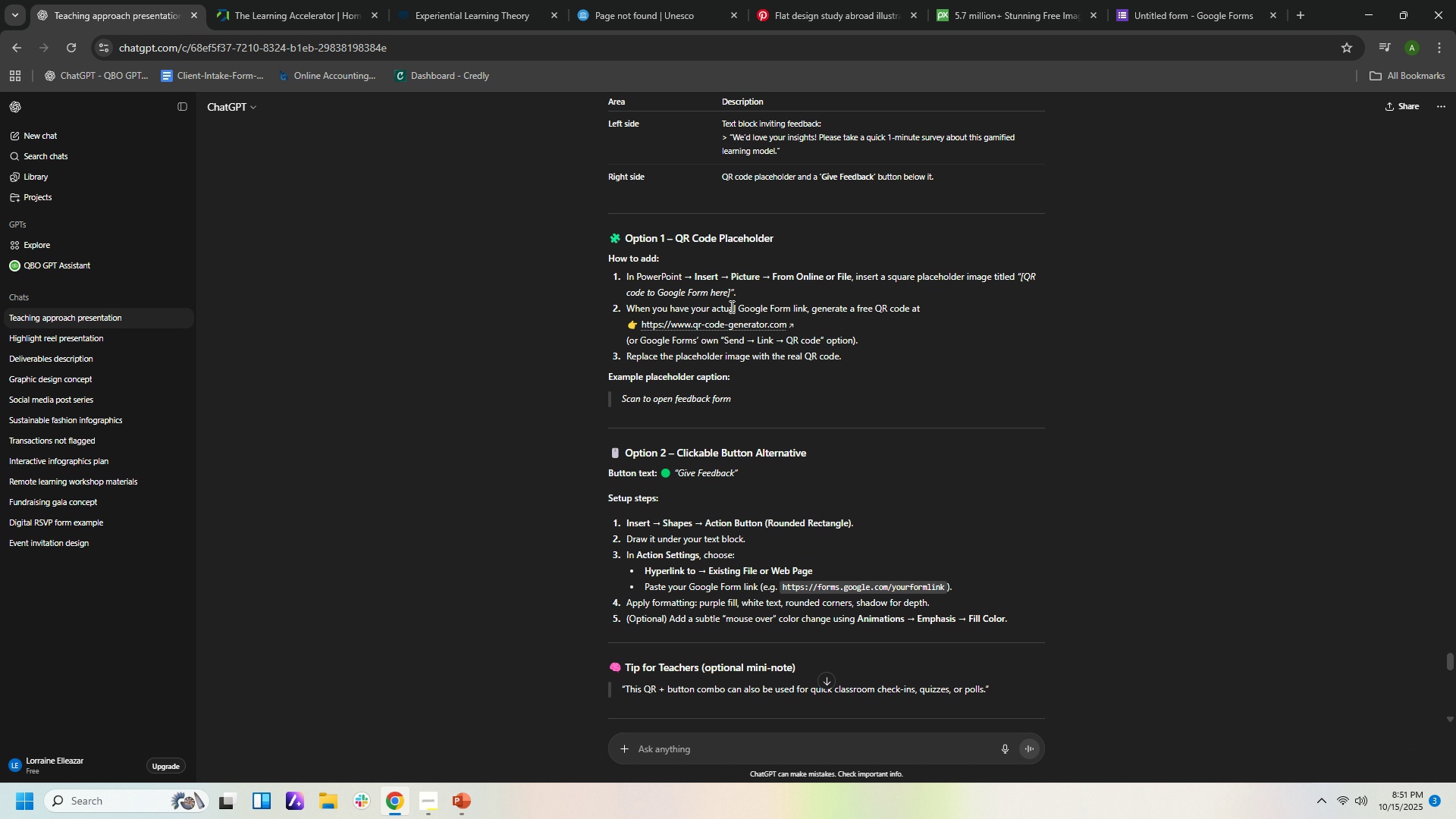 
wait(9.92)
 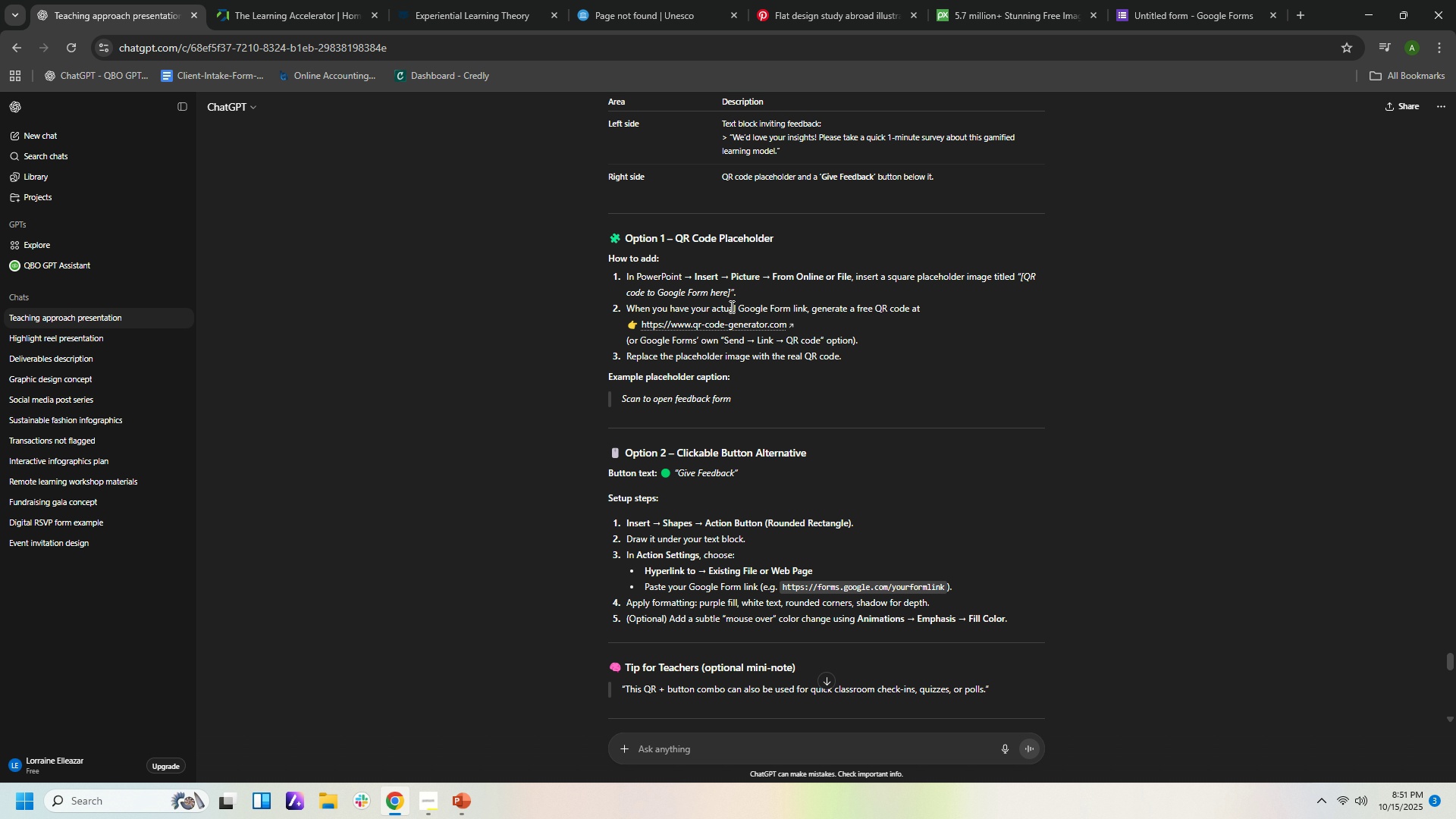 
left_click([455, 801])
 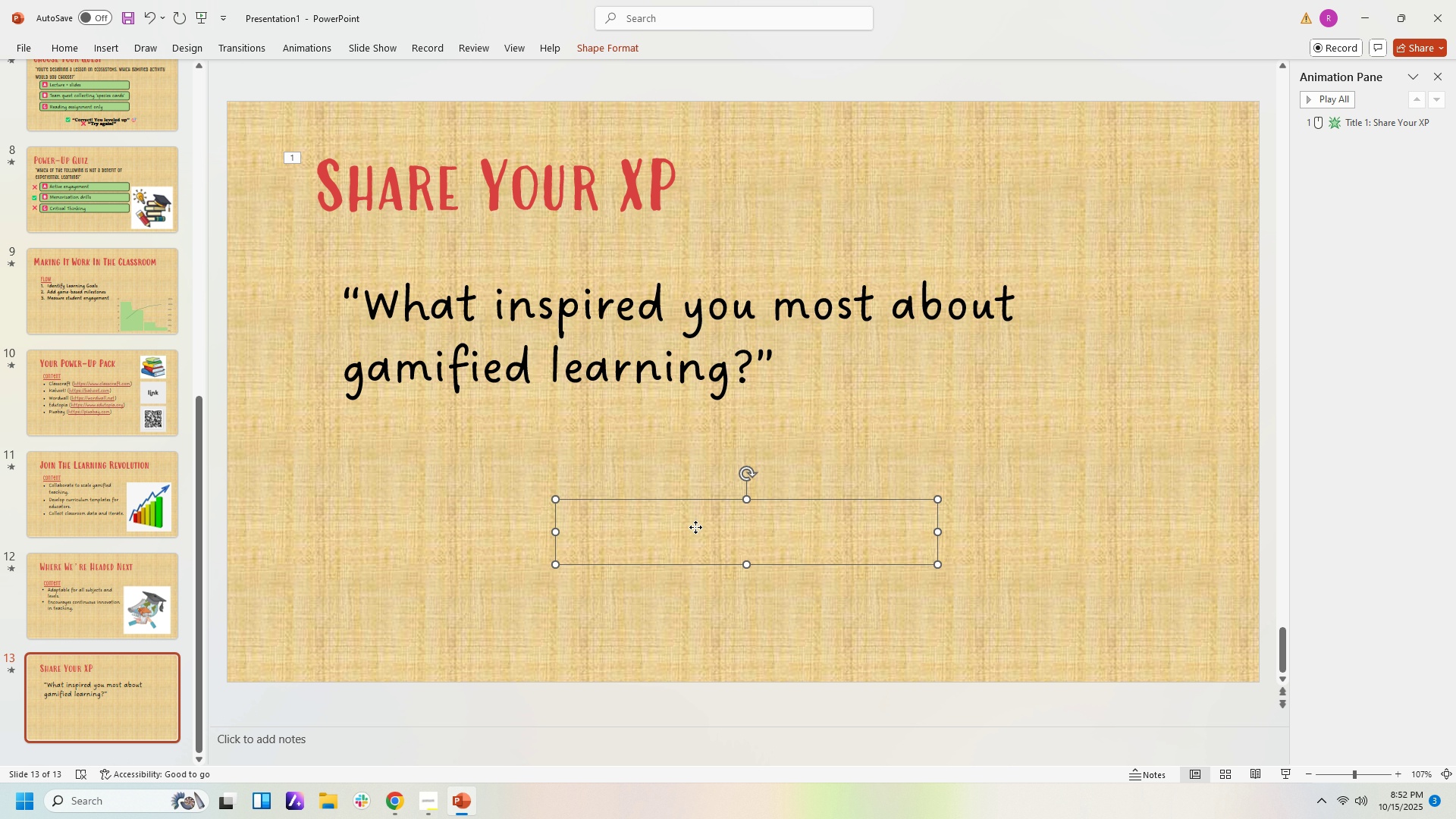 
left_click([695, 527])
 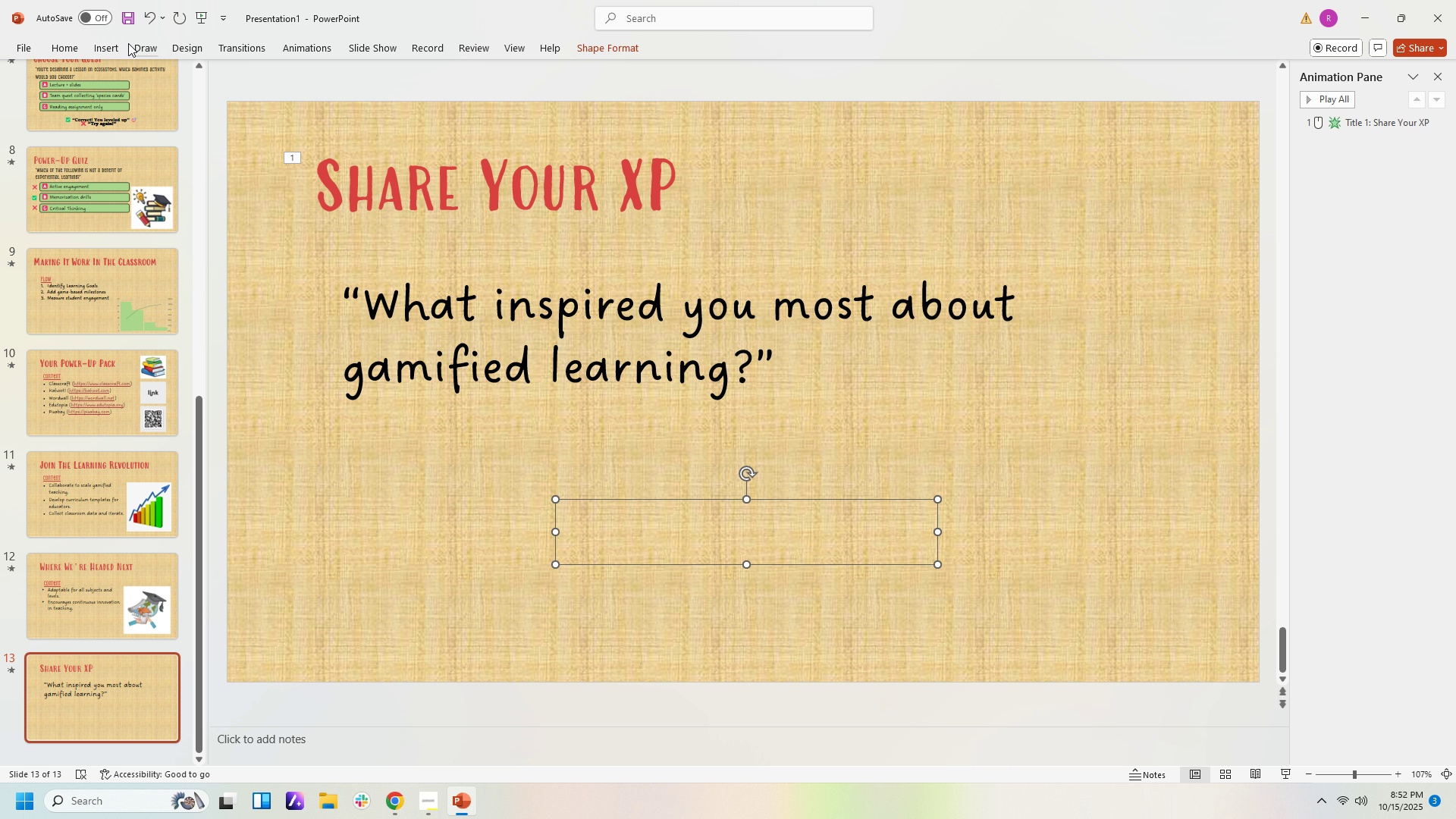 
left_click([118, 52])
 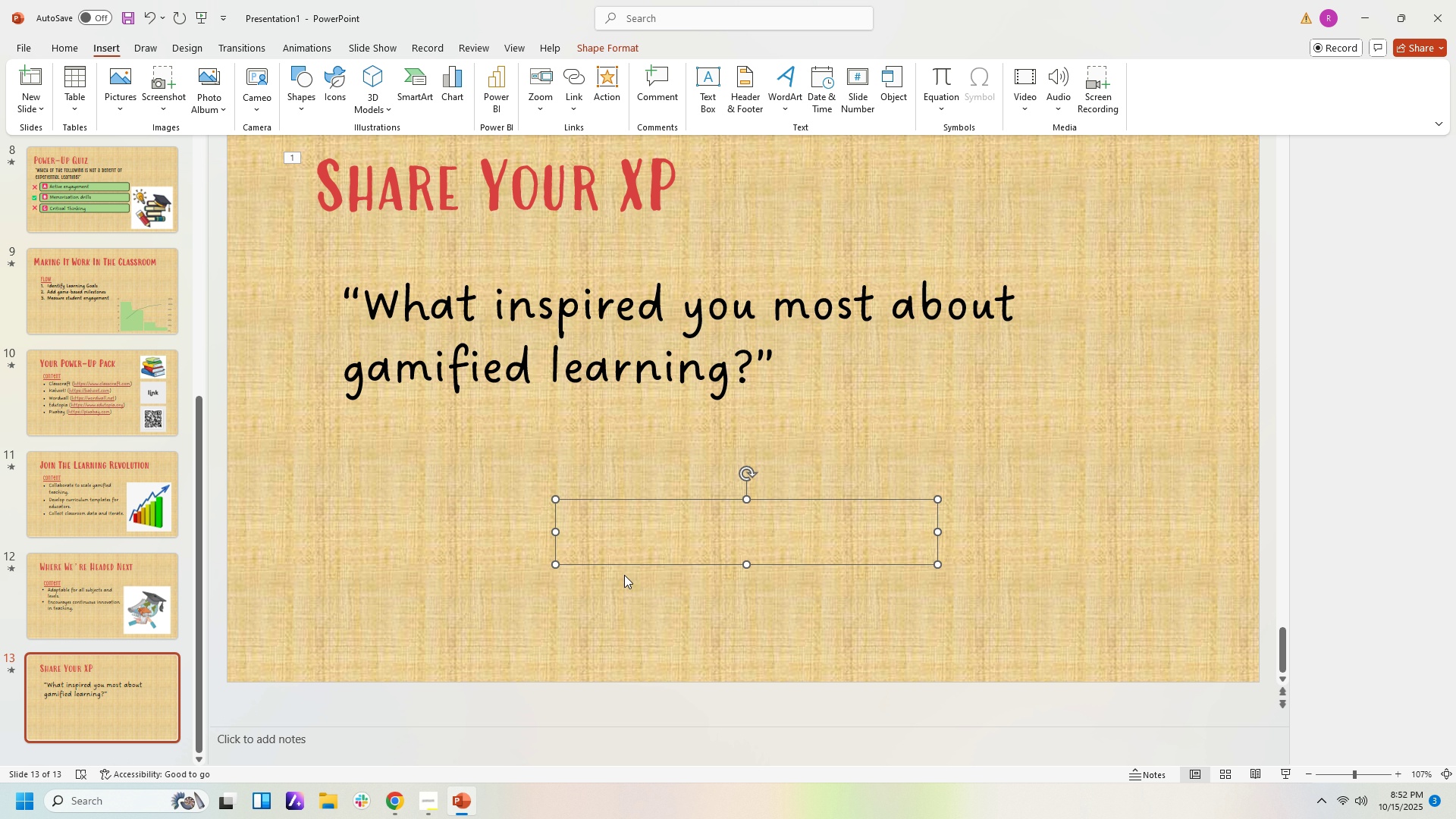 
double_click([707, 546])
 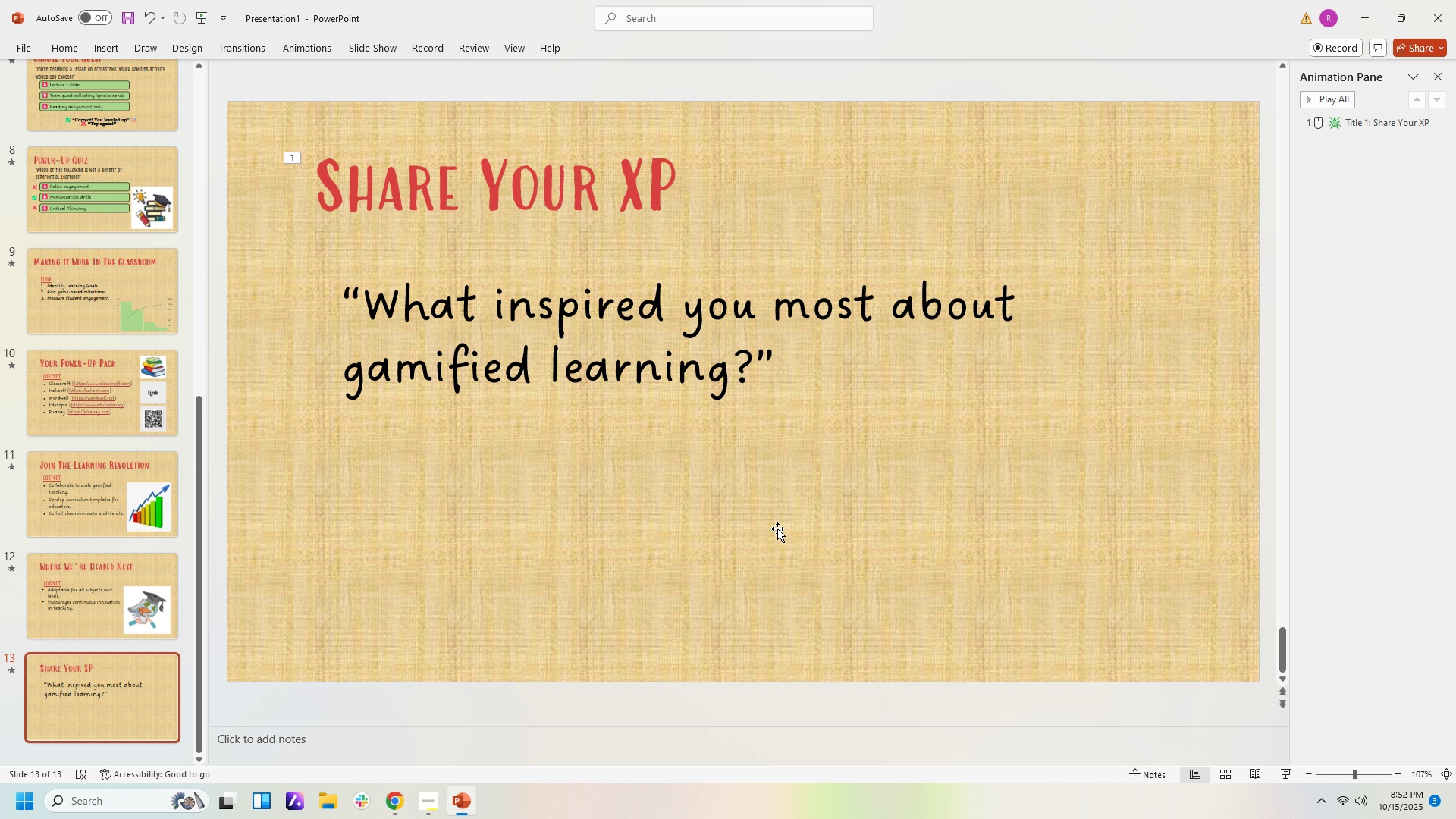 
key(Delete)
 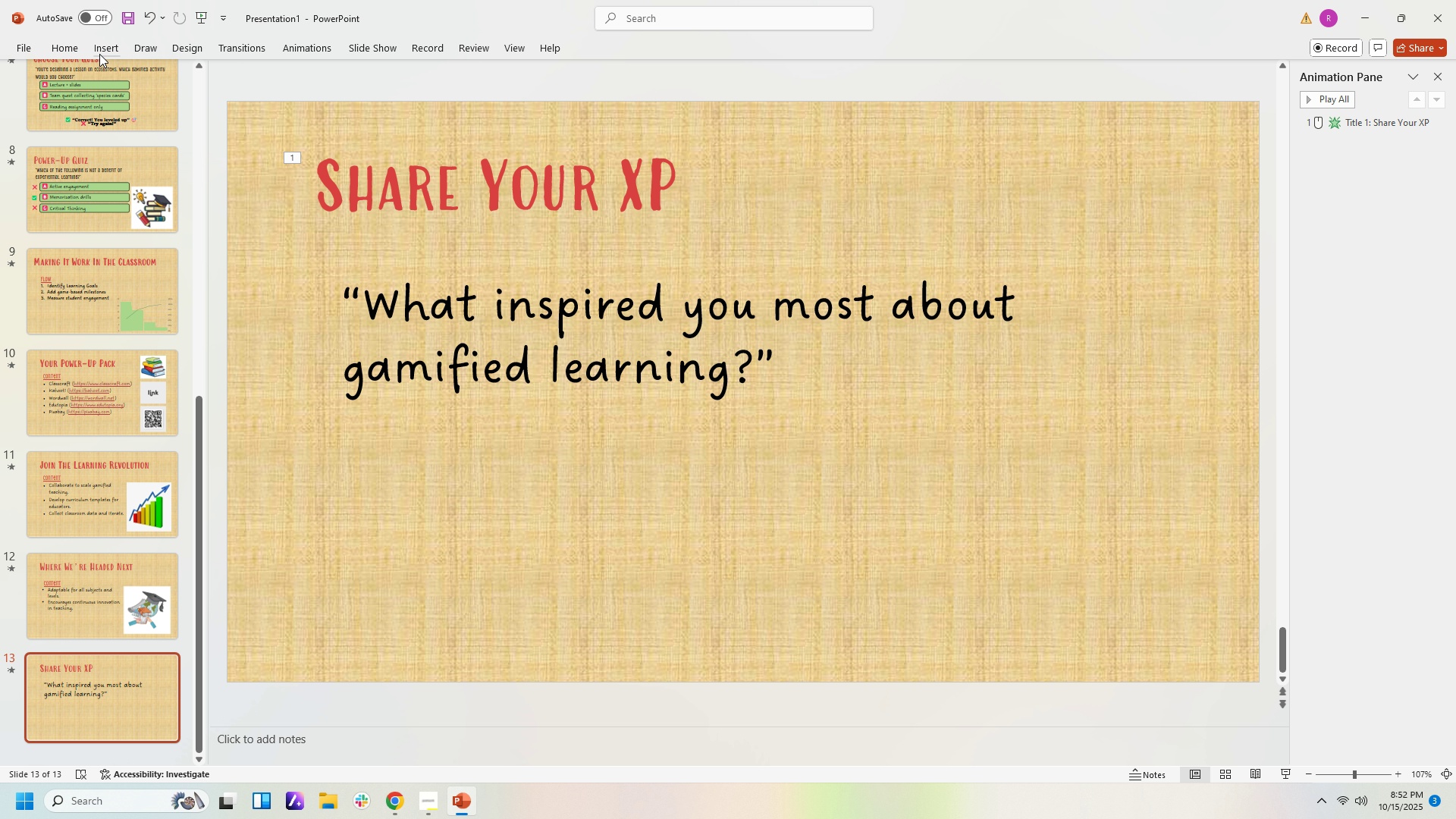 
left_click([108, 55])
 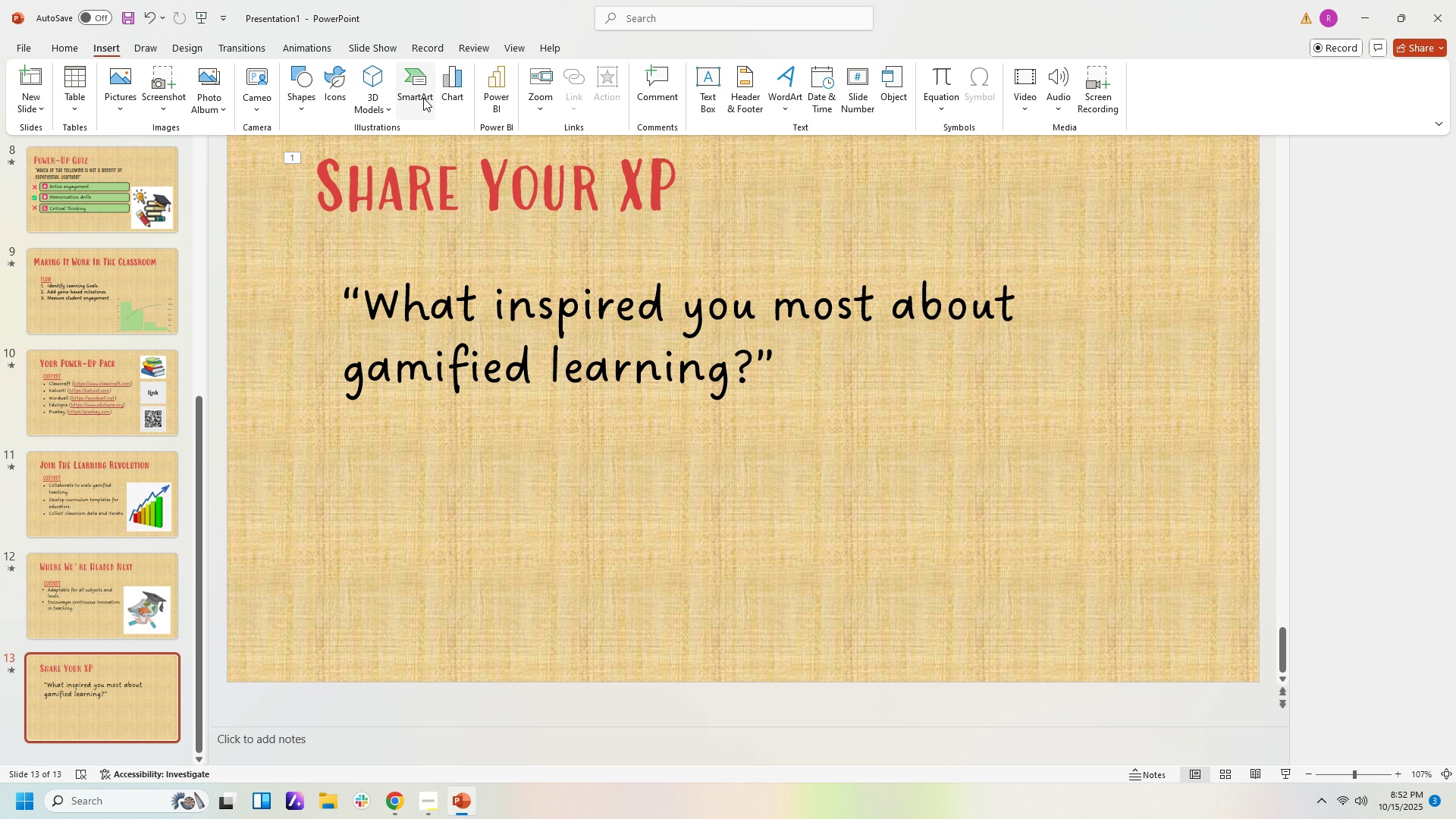 
left_click([310, 91])
 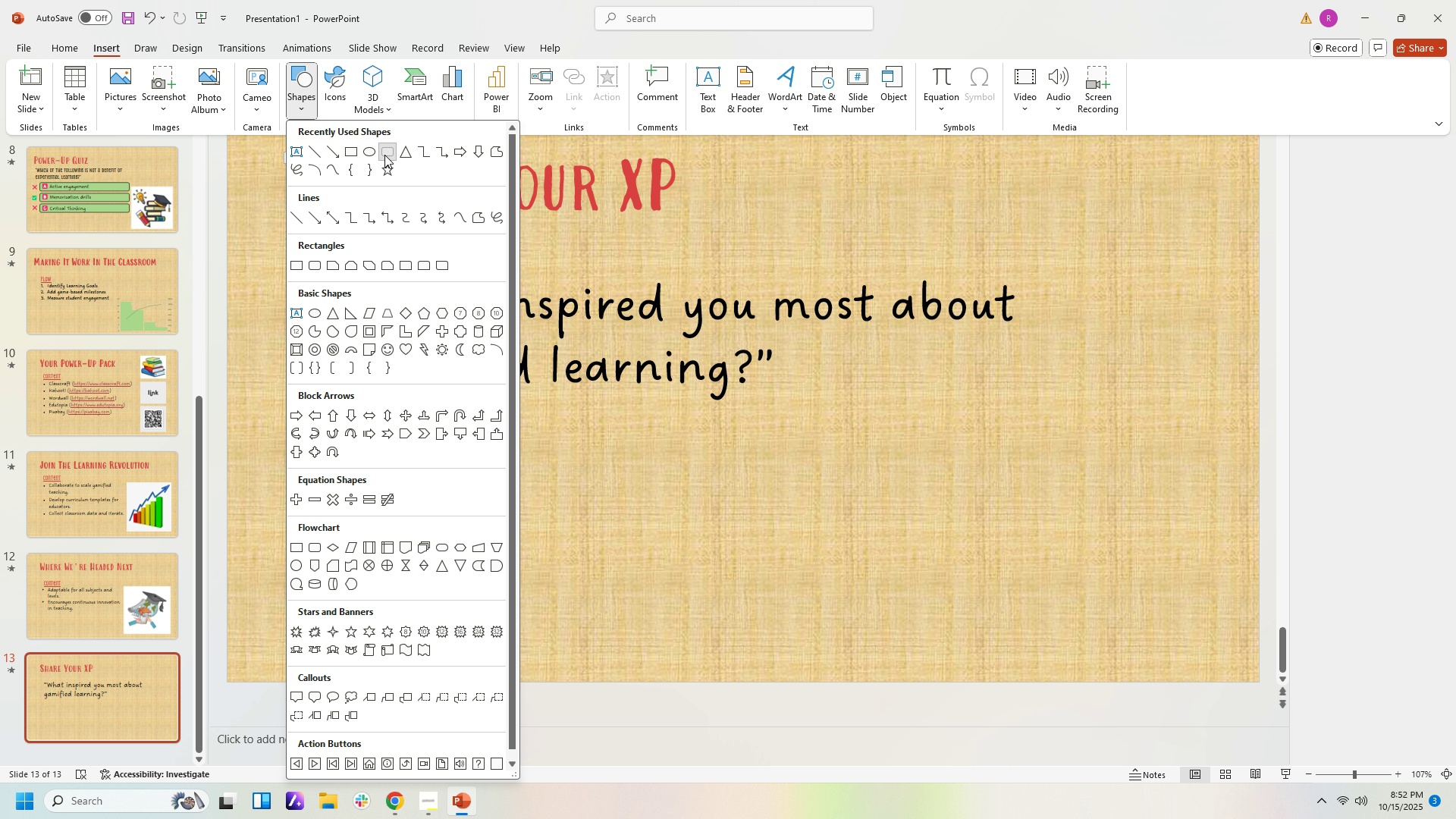 
left_click([384, 155])
 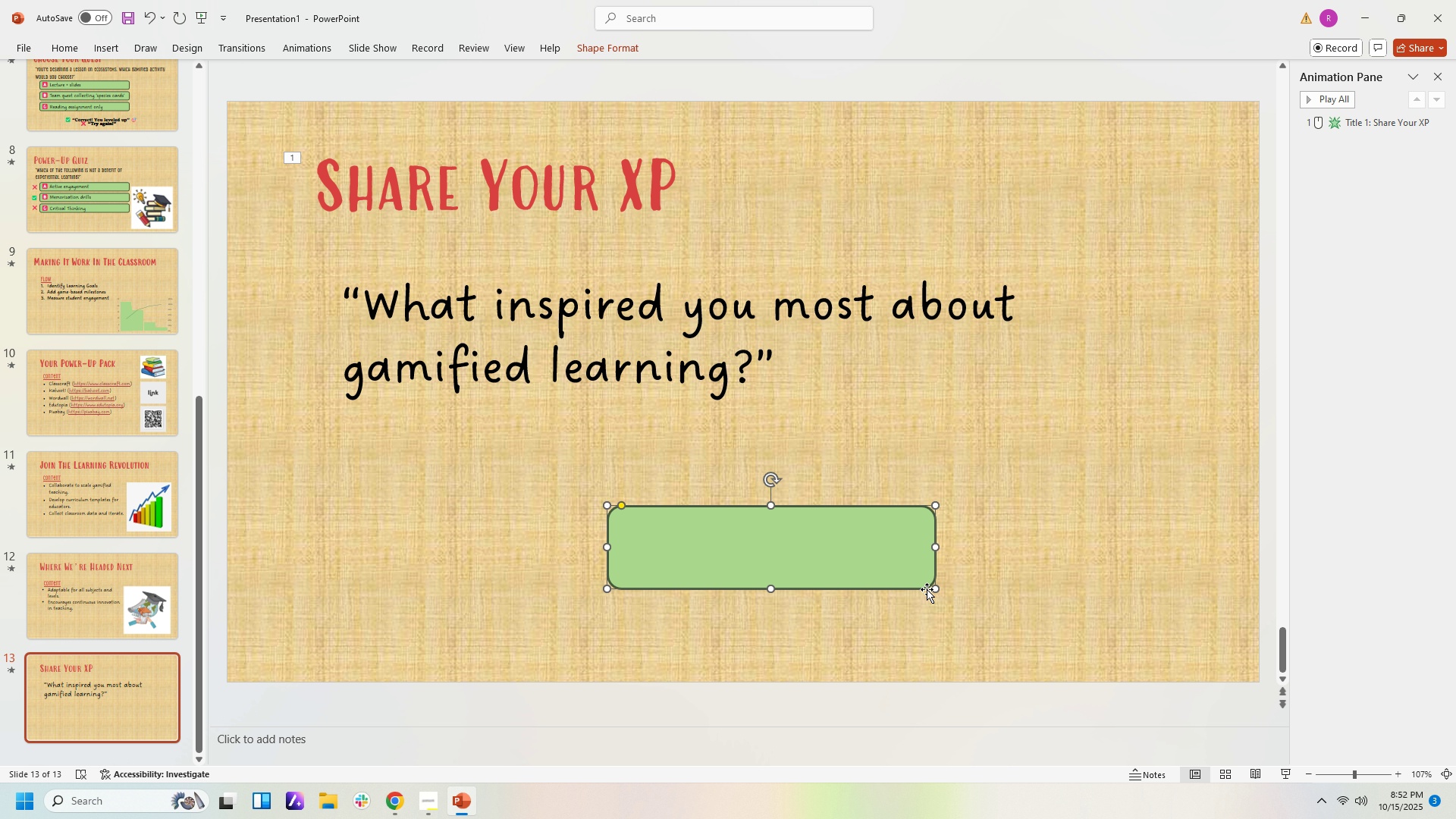 
double_click([827, 551])
 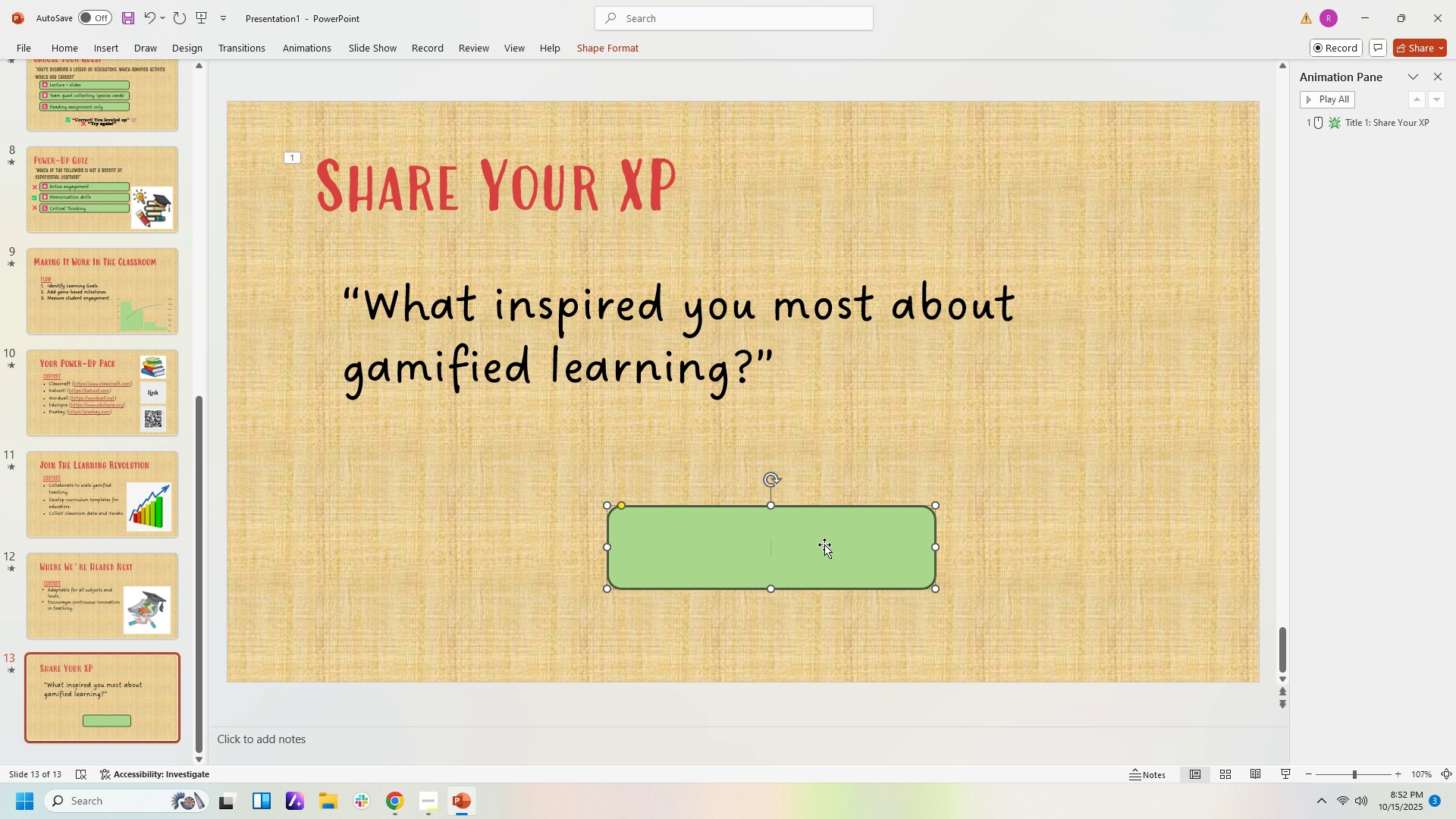 
type(Google f)
key(Backspace)
key(Backspace)
key(Backspace)
key(Backspace)
key(Backspace)
key(Backspace)
key(Backspace)
key(Backspace)
type(Click here for googke )
key(Backspace)
key(Backspace)
key(Backspace)
type(le forms)
key(Backspace)
 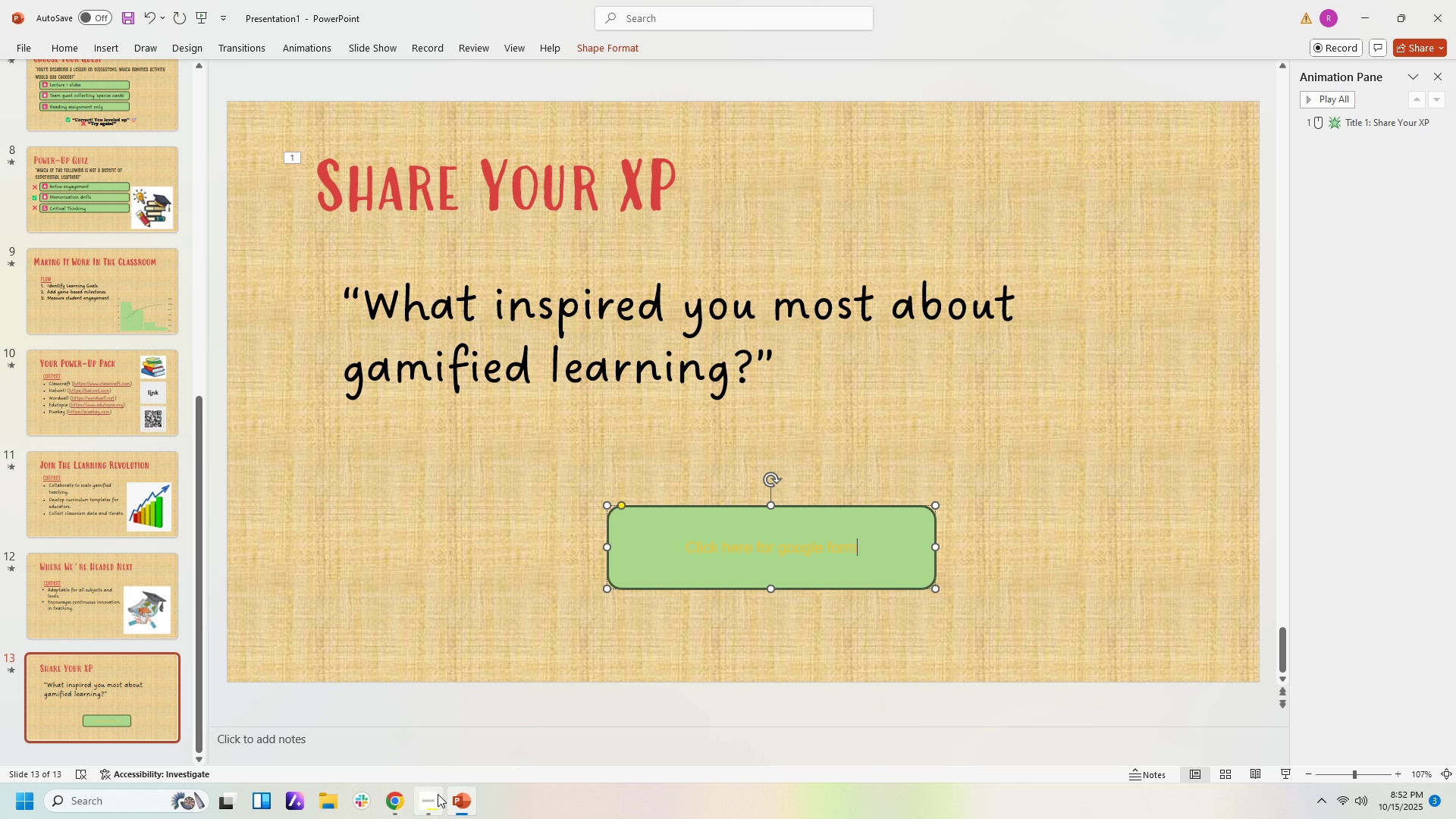 
left_click([450, 808])
 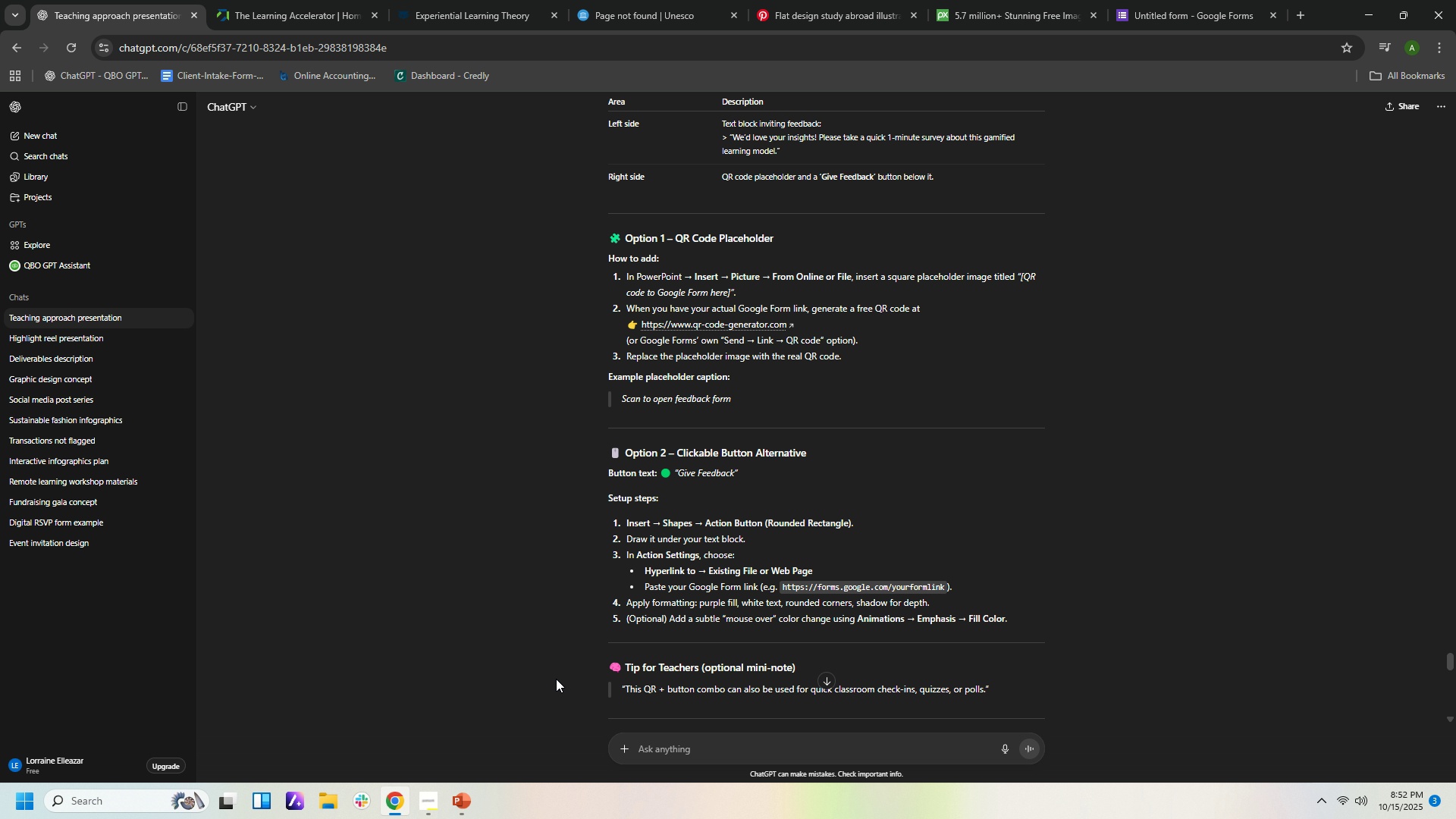 
left_click([466, 808])
 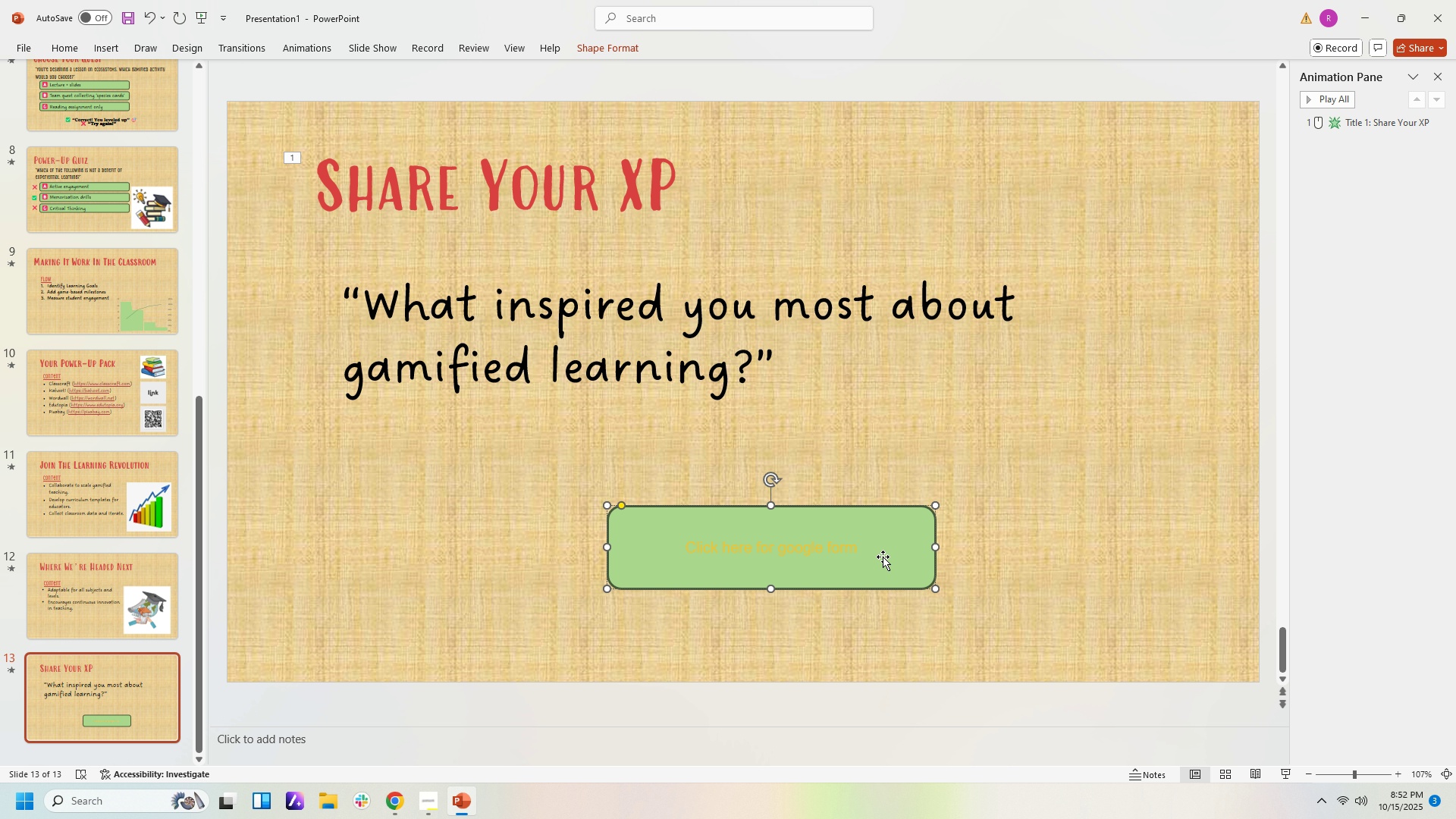 
left_click([880, 549])
 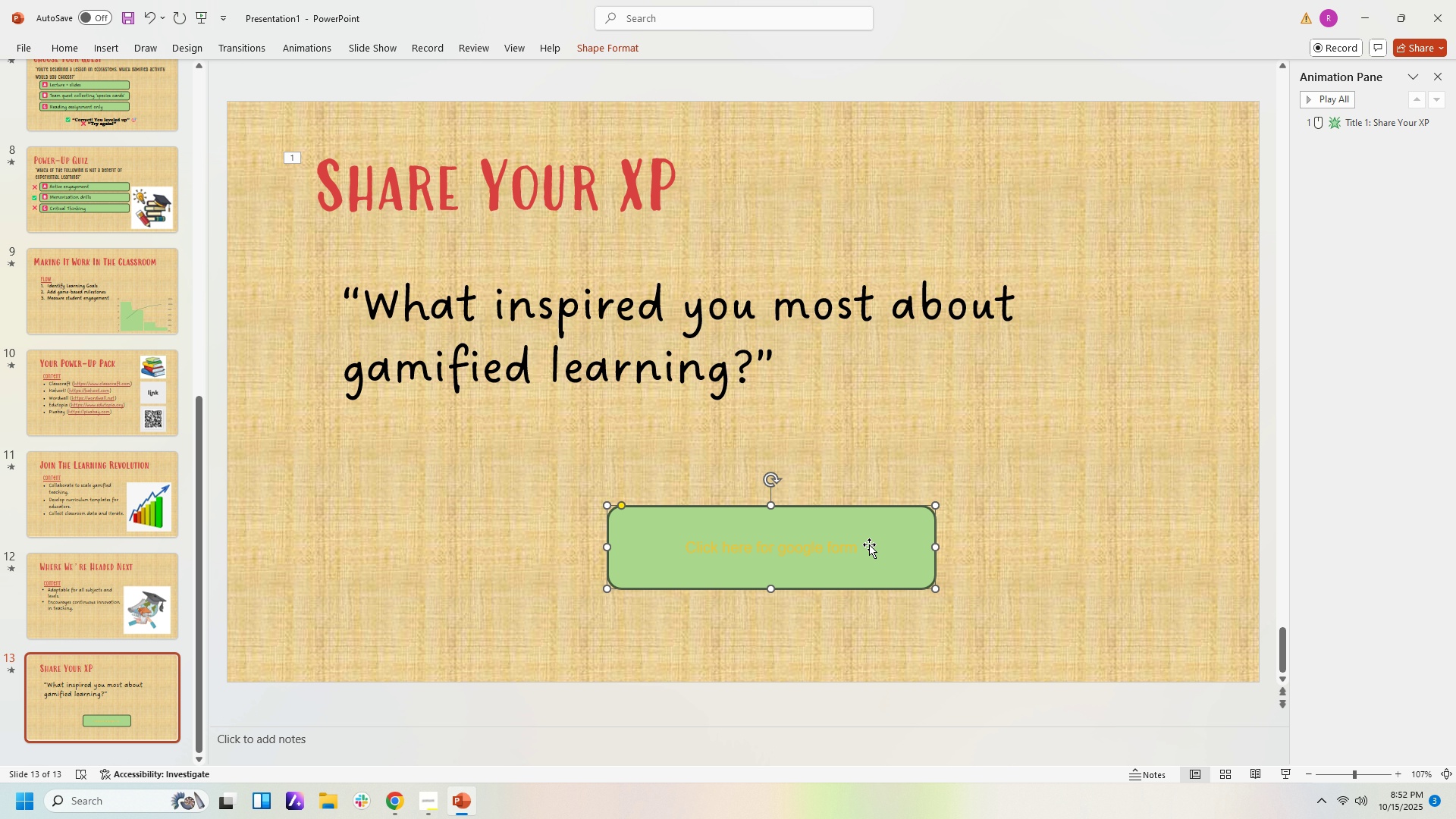 
left_click([869, 544])
 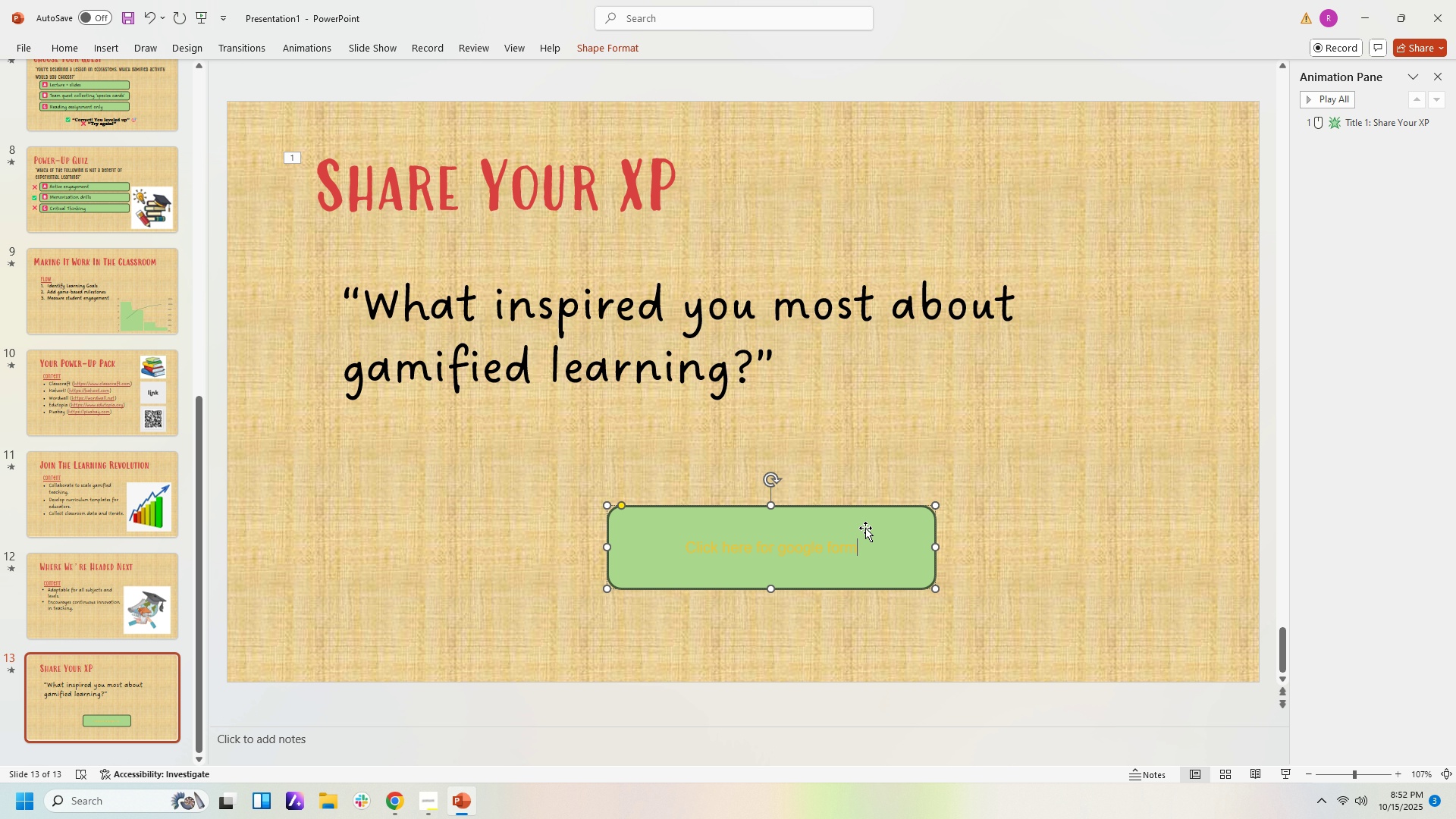 
key(Backspace)
key(Backspace)
key(Backspace)
key(Backspace)
key(Backspace)
key(Backspace)
key(Backspace)
key(Backspace)
key(Backspace)
key(Backspace)
key(Backspace)
key(Backspace)
key(Backspace)
key(Backspace)
key(Backspace)
type(to give feedback!)
 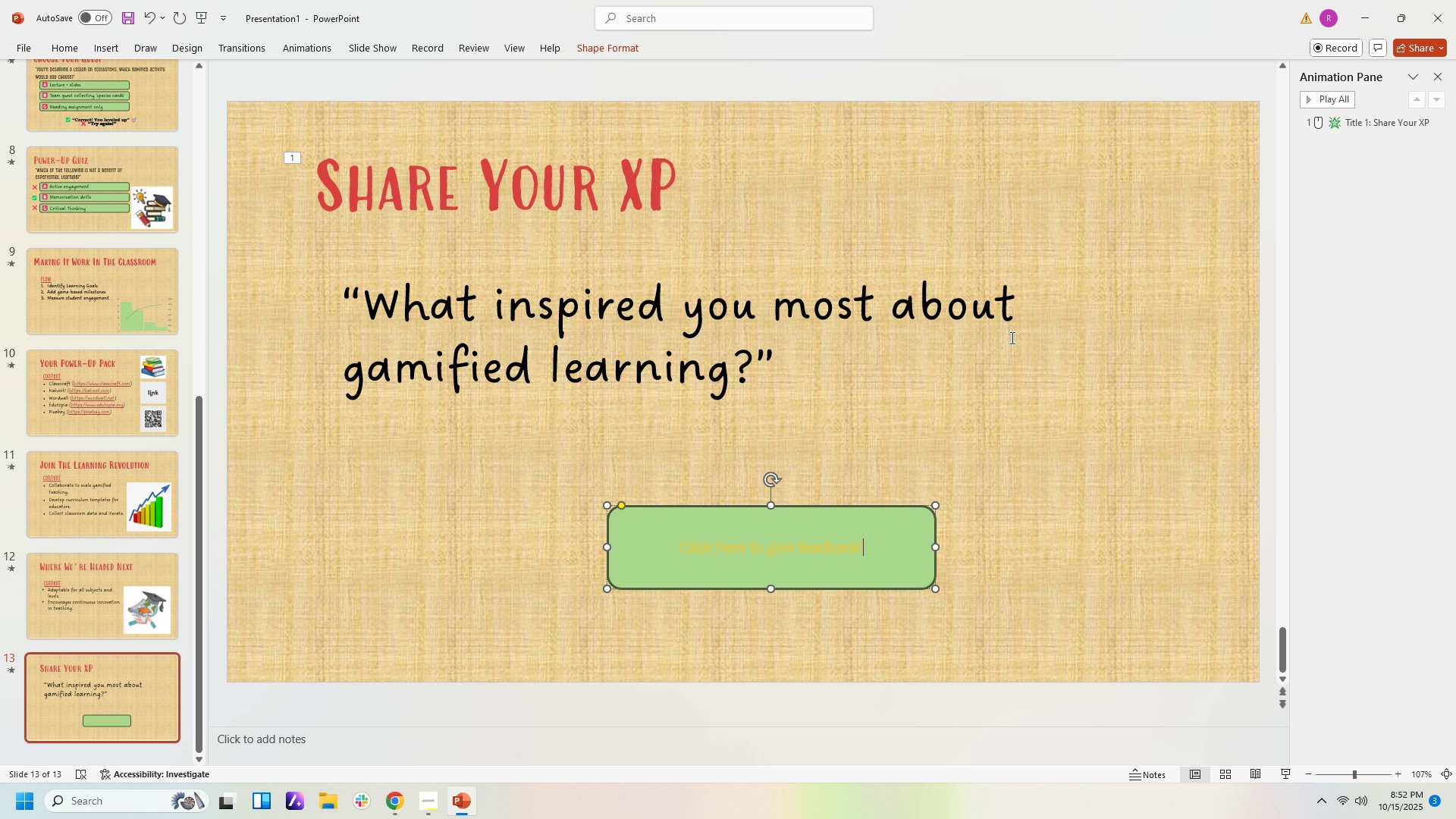 
left_click([896, 544])
 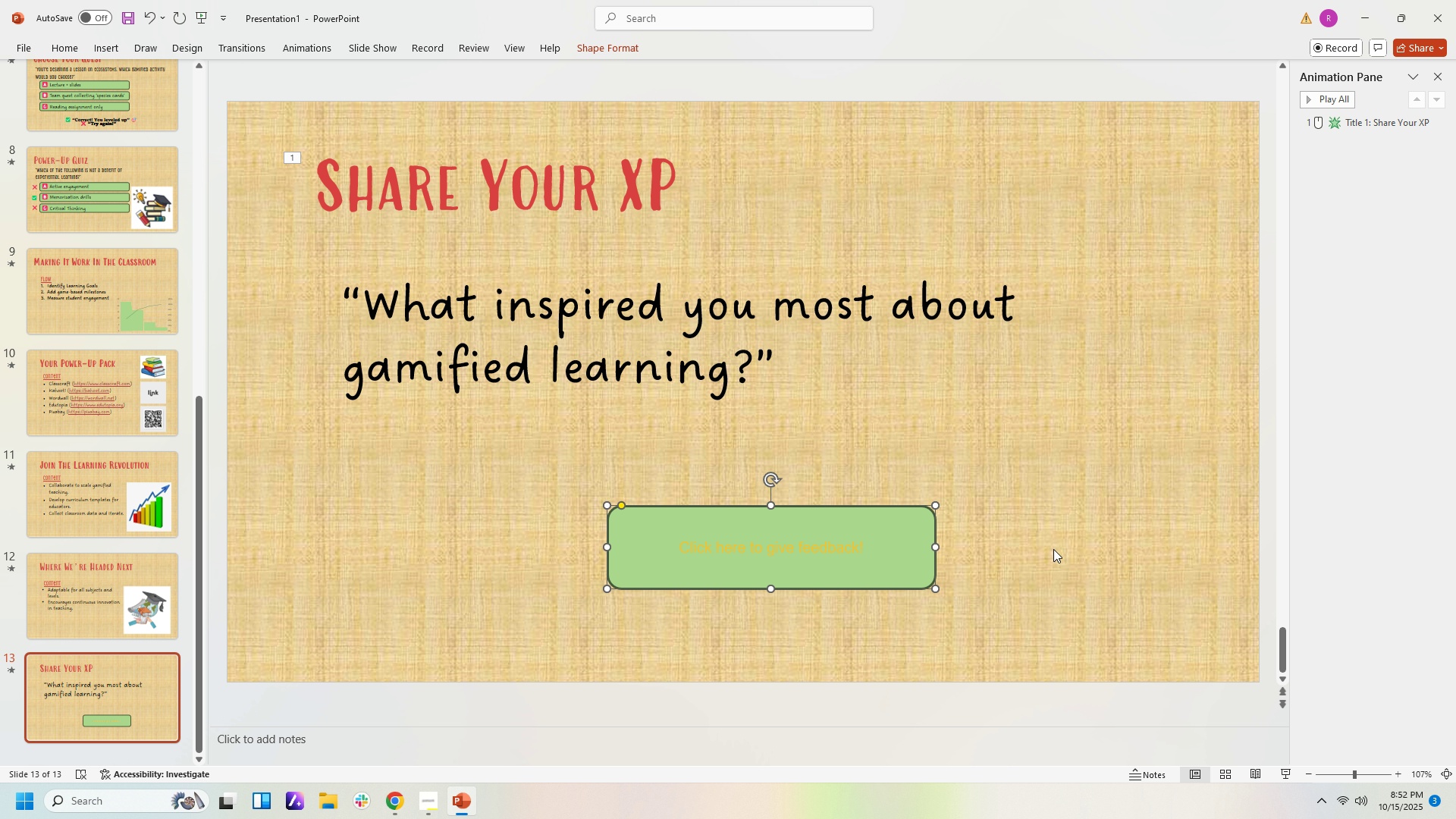 
double_click([1057, 551])
 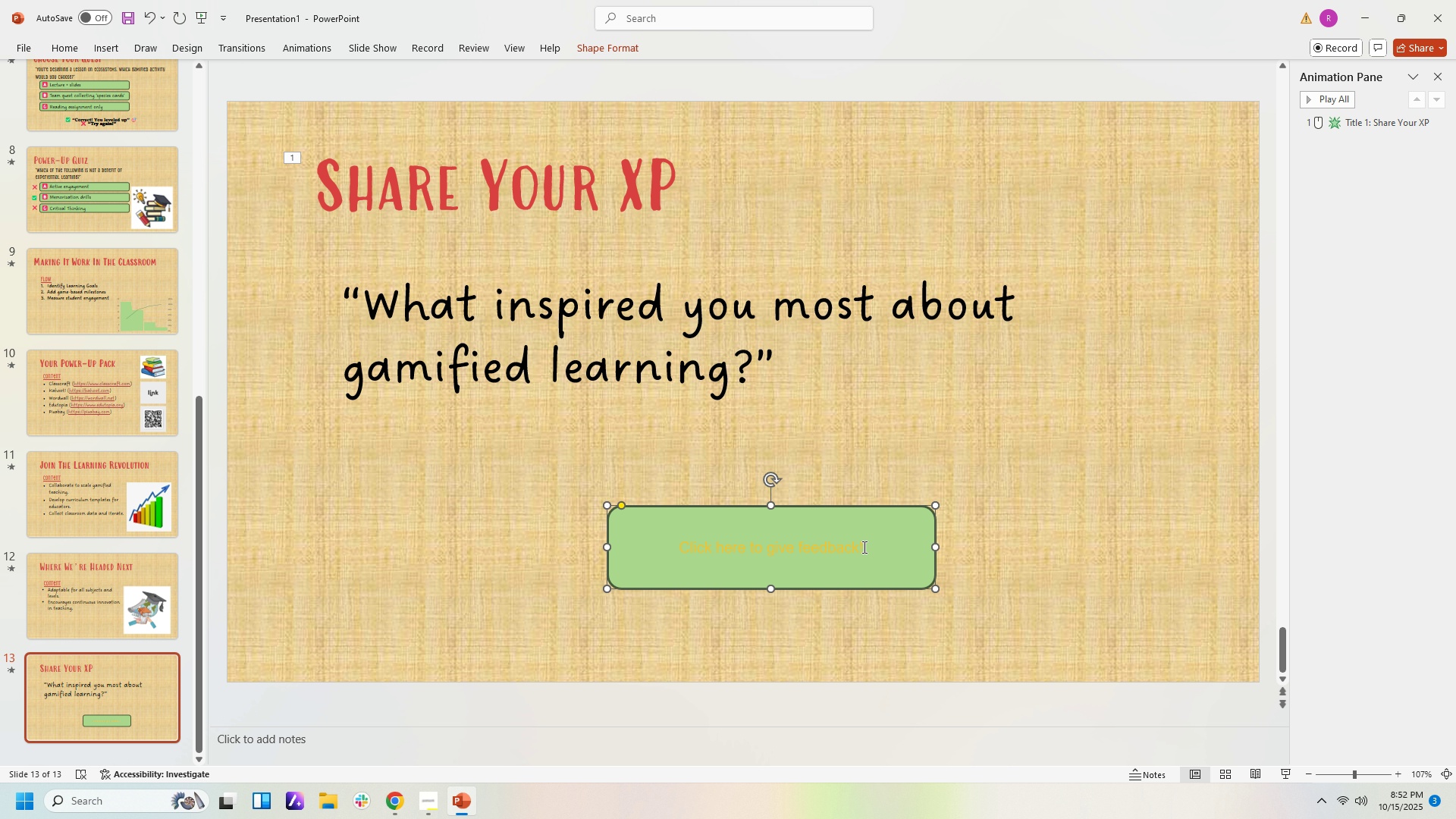 
double_click([863, 547])
 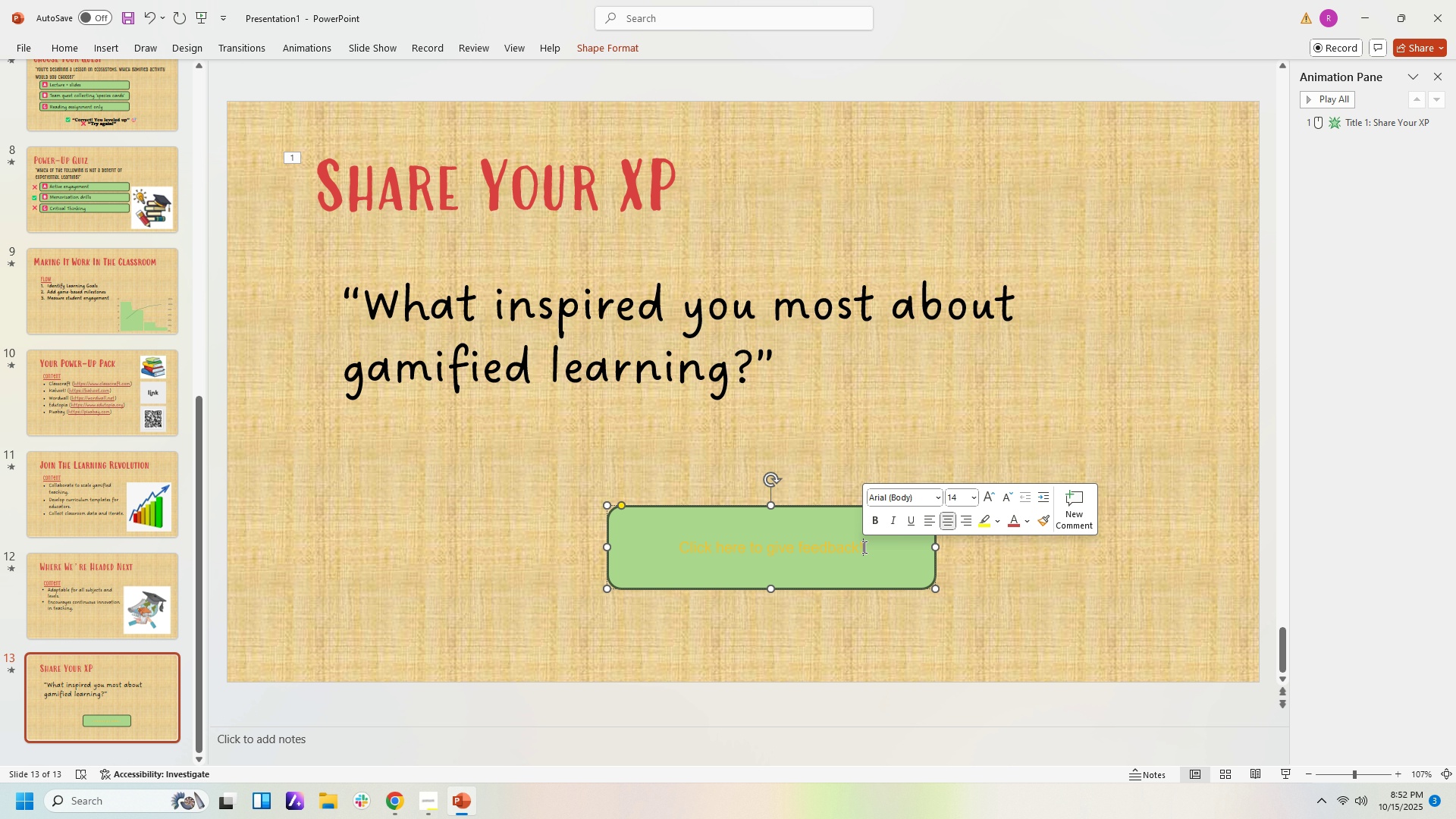 
triple_click([863, 547])
 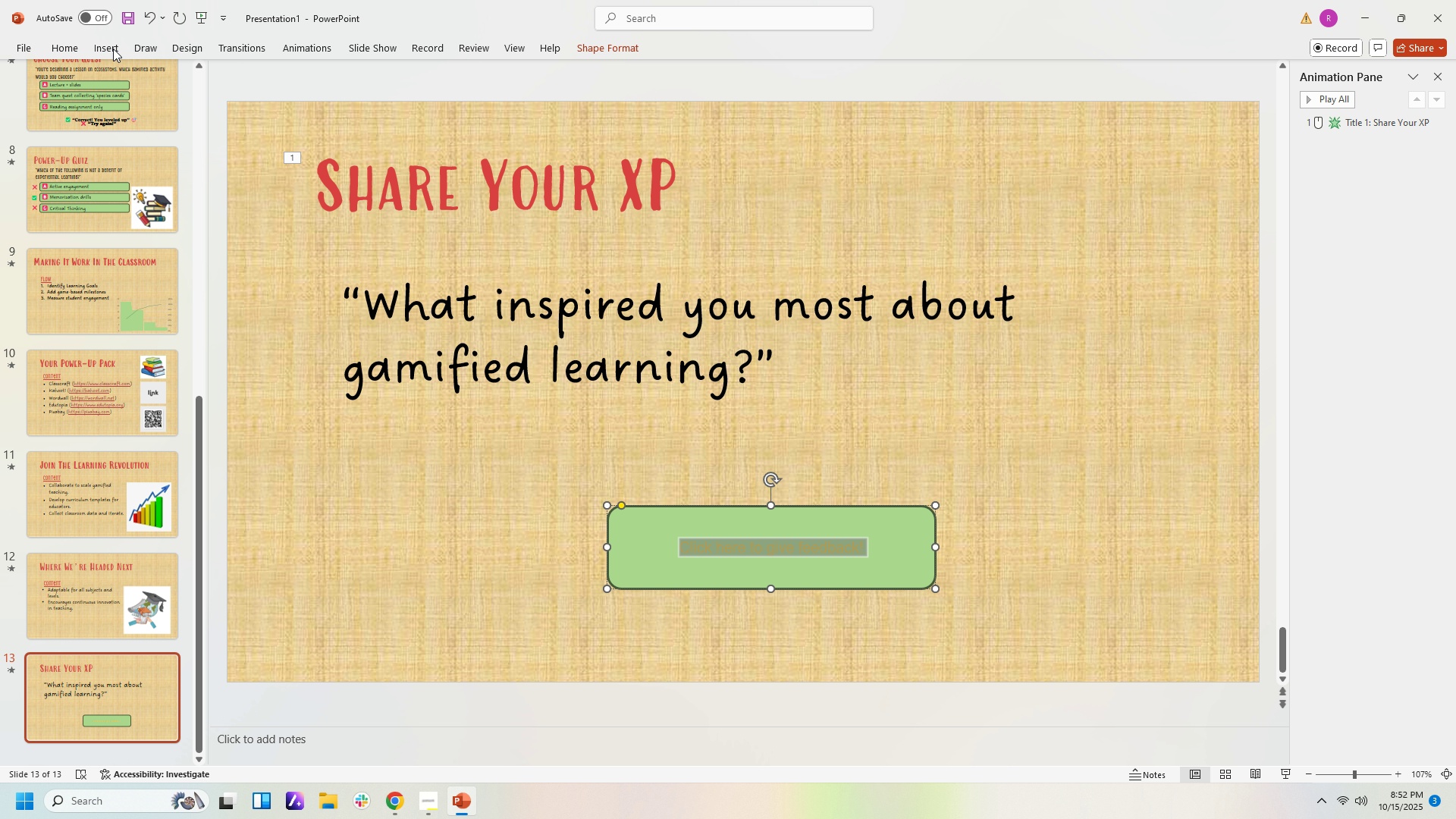 
left_click([70, 49])
 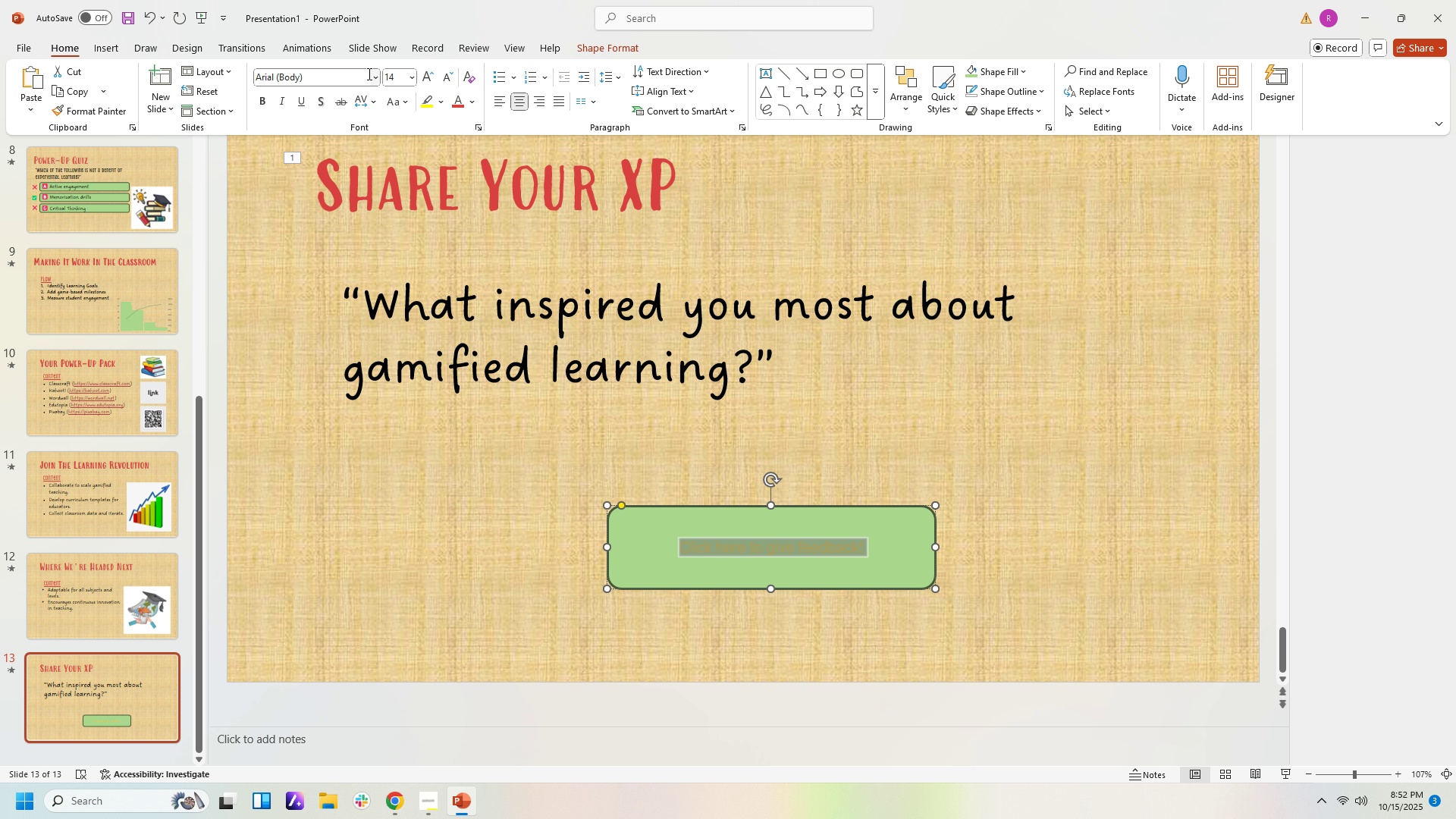 
left_click([375, 80])
 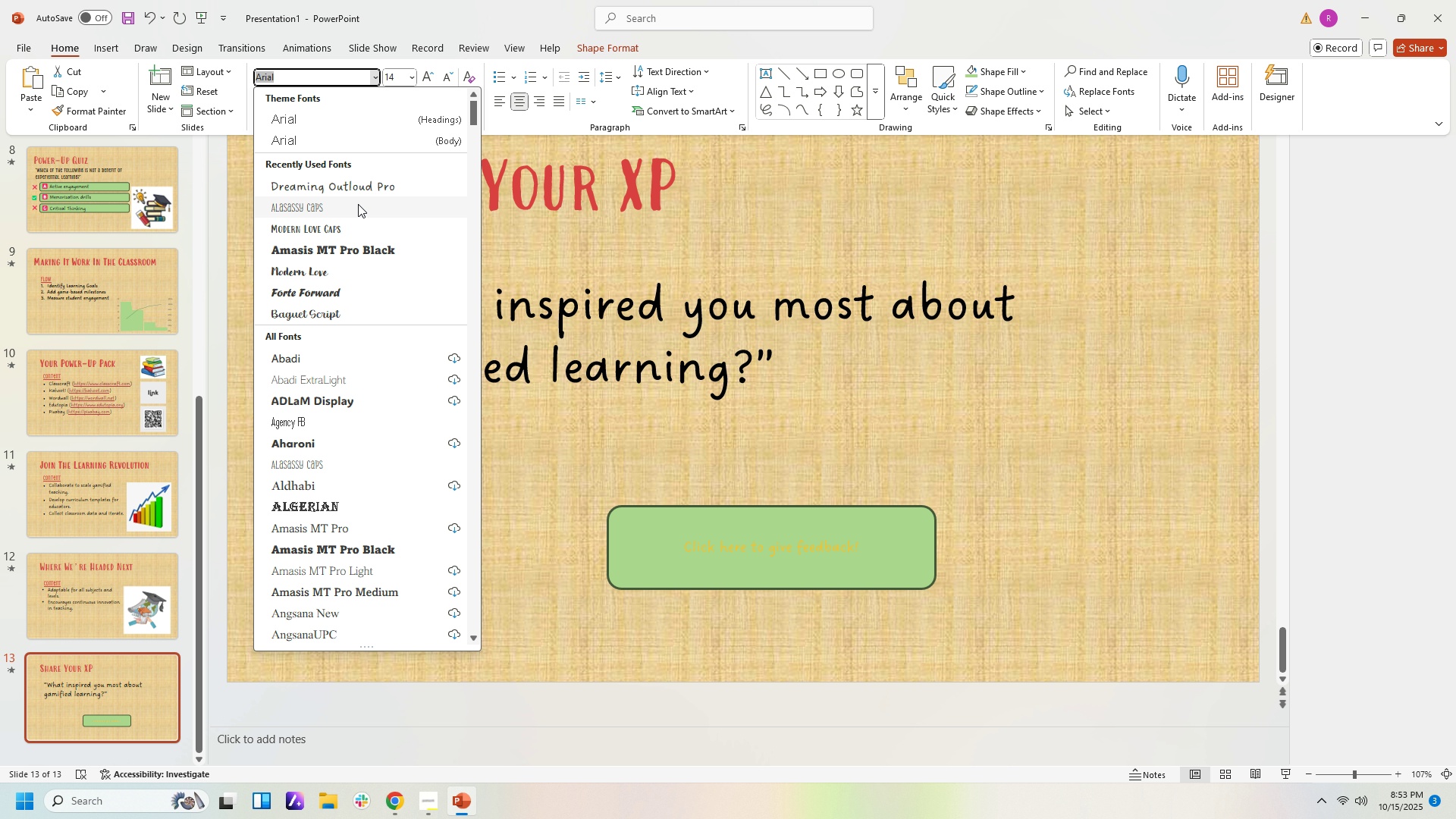 
left_click([358, 204])
 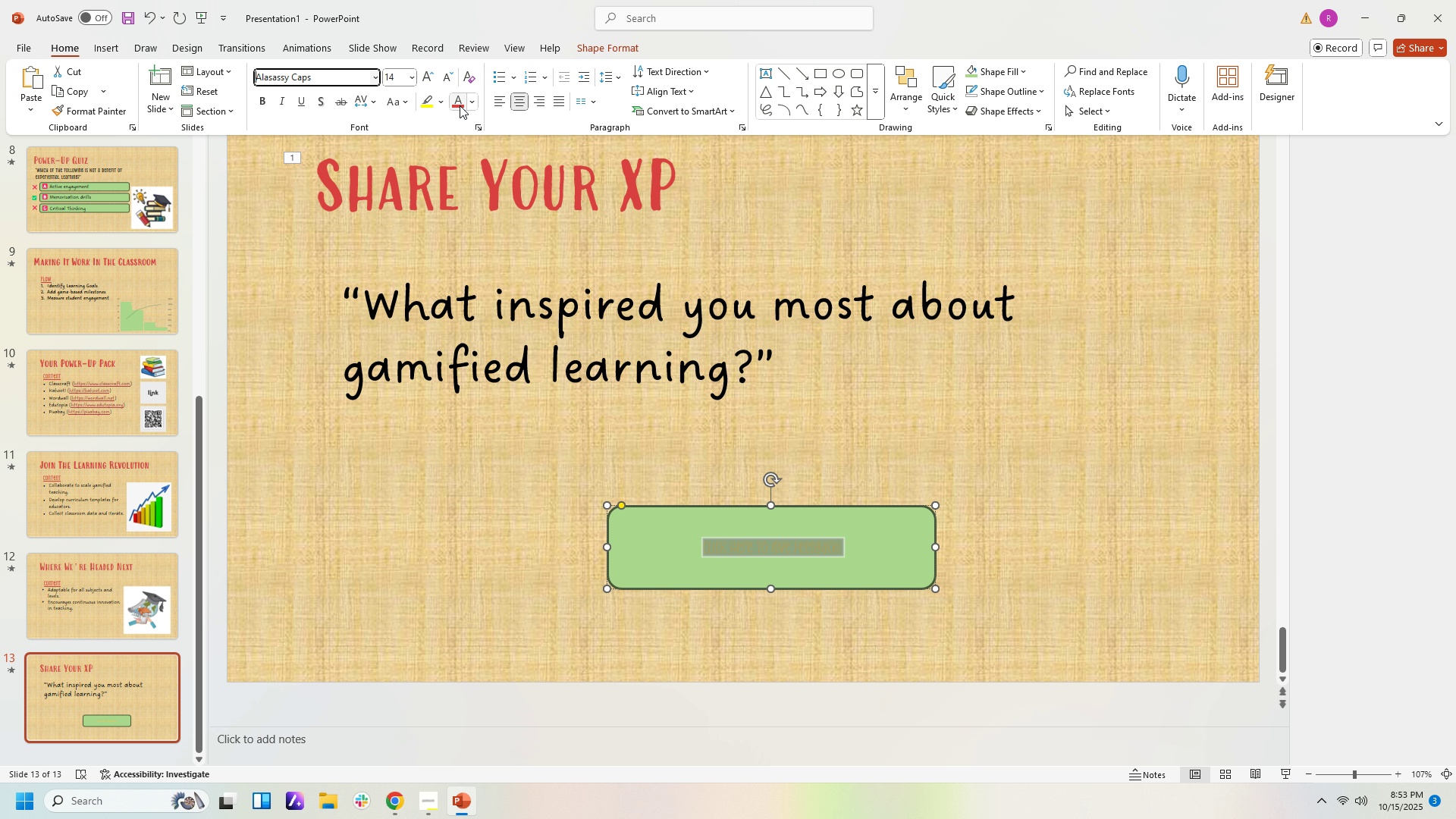 
left_click([262, 105])
 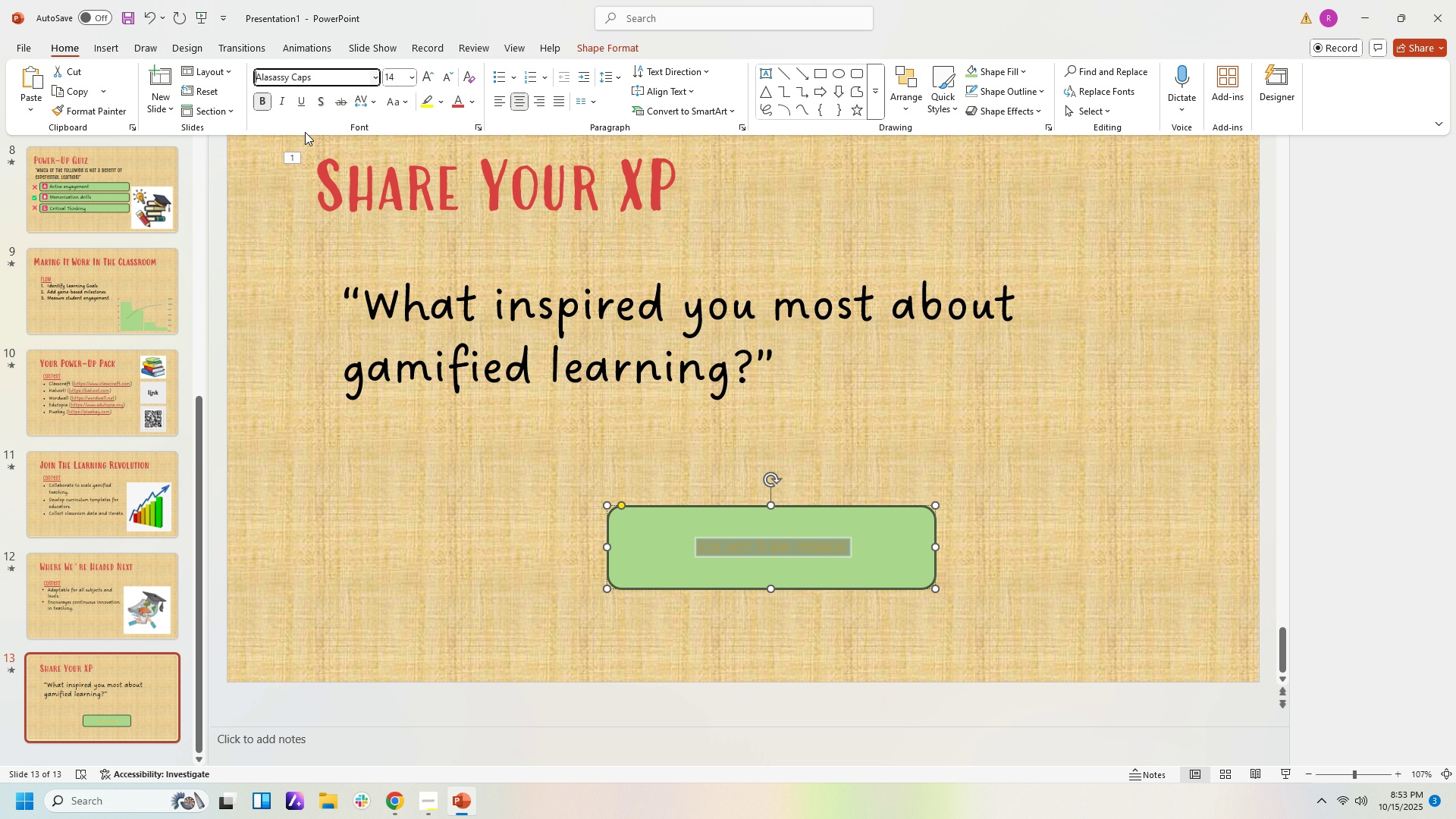 
left_click([412, 79])
 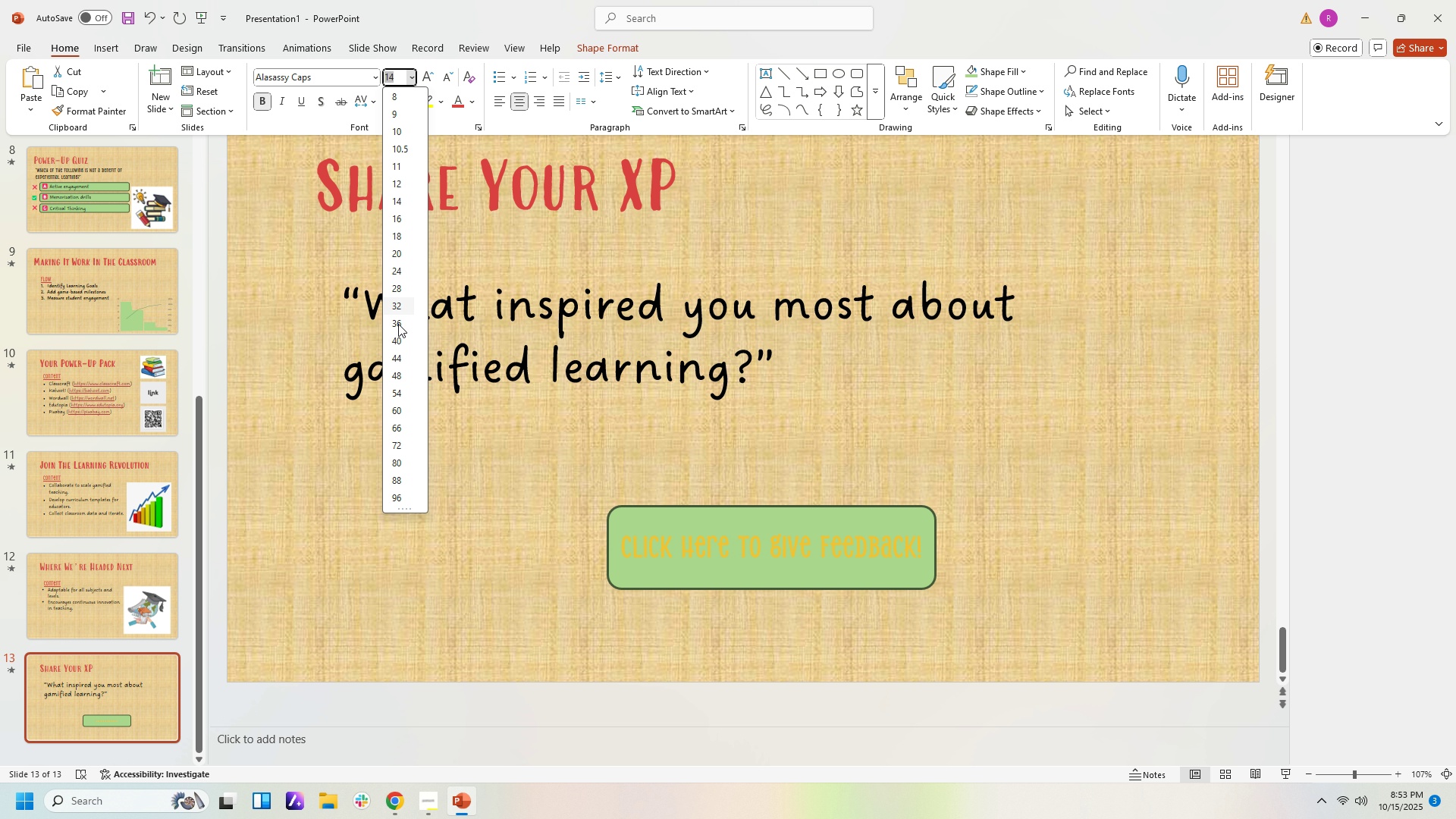 
mouse_move([400, 312])
 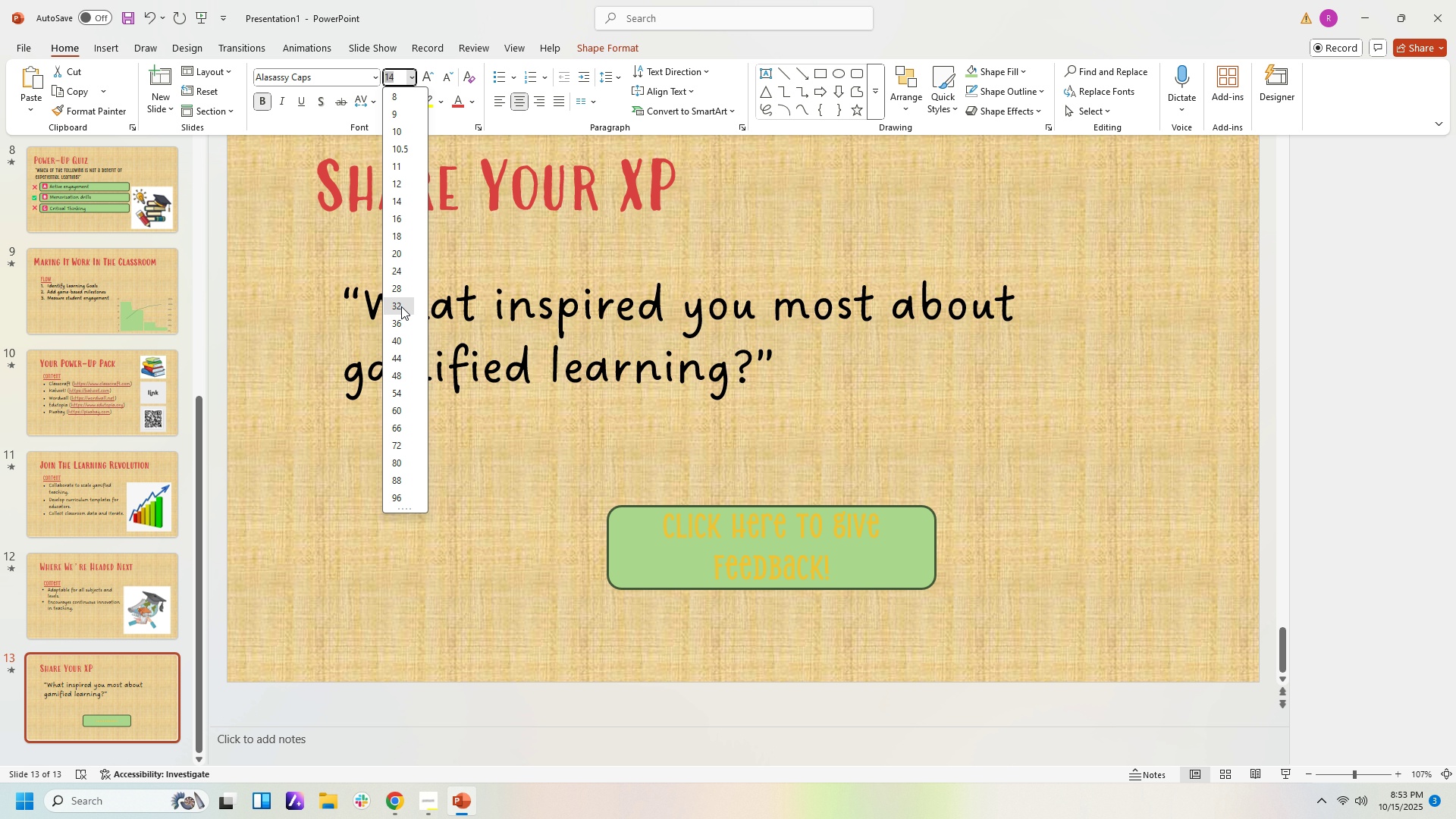 
left_click([401, 306])
 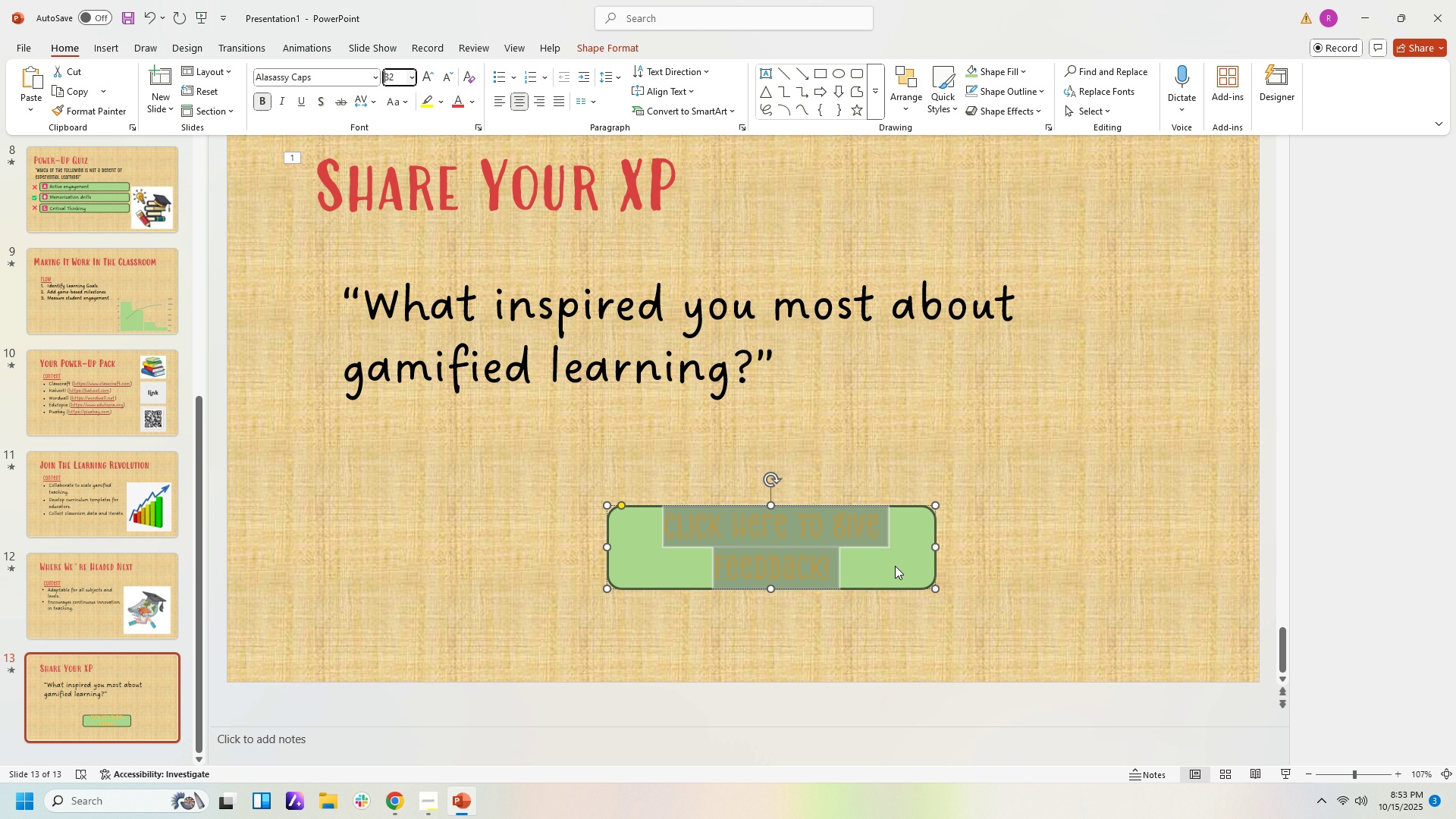 
right_click([806, 548])
 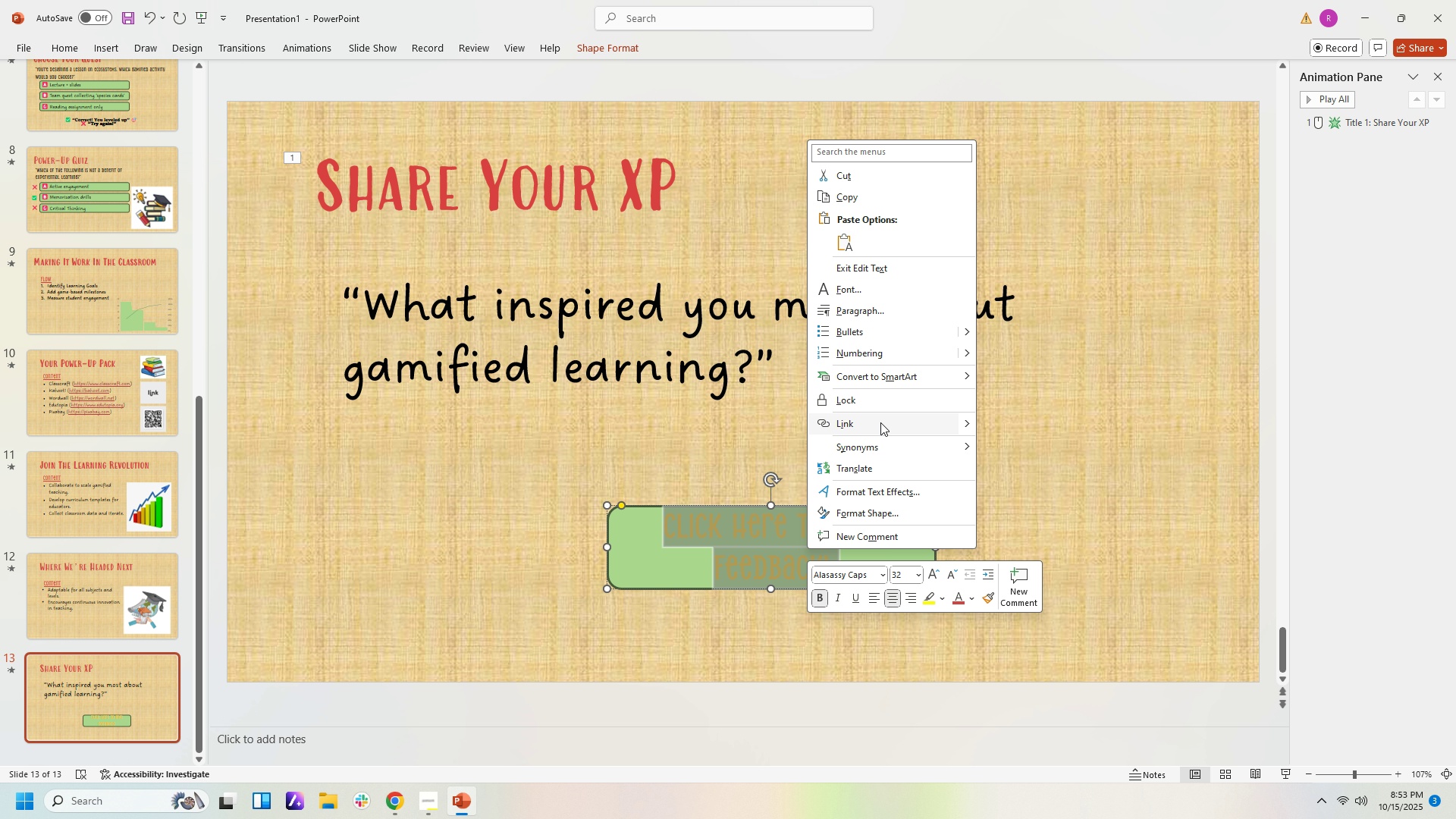 
left_click([880, 422])
 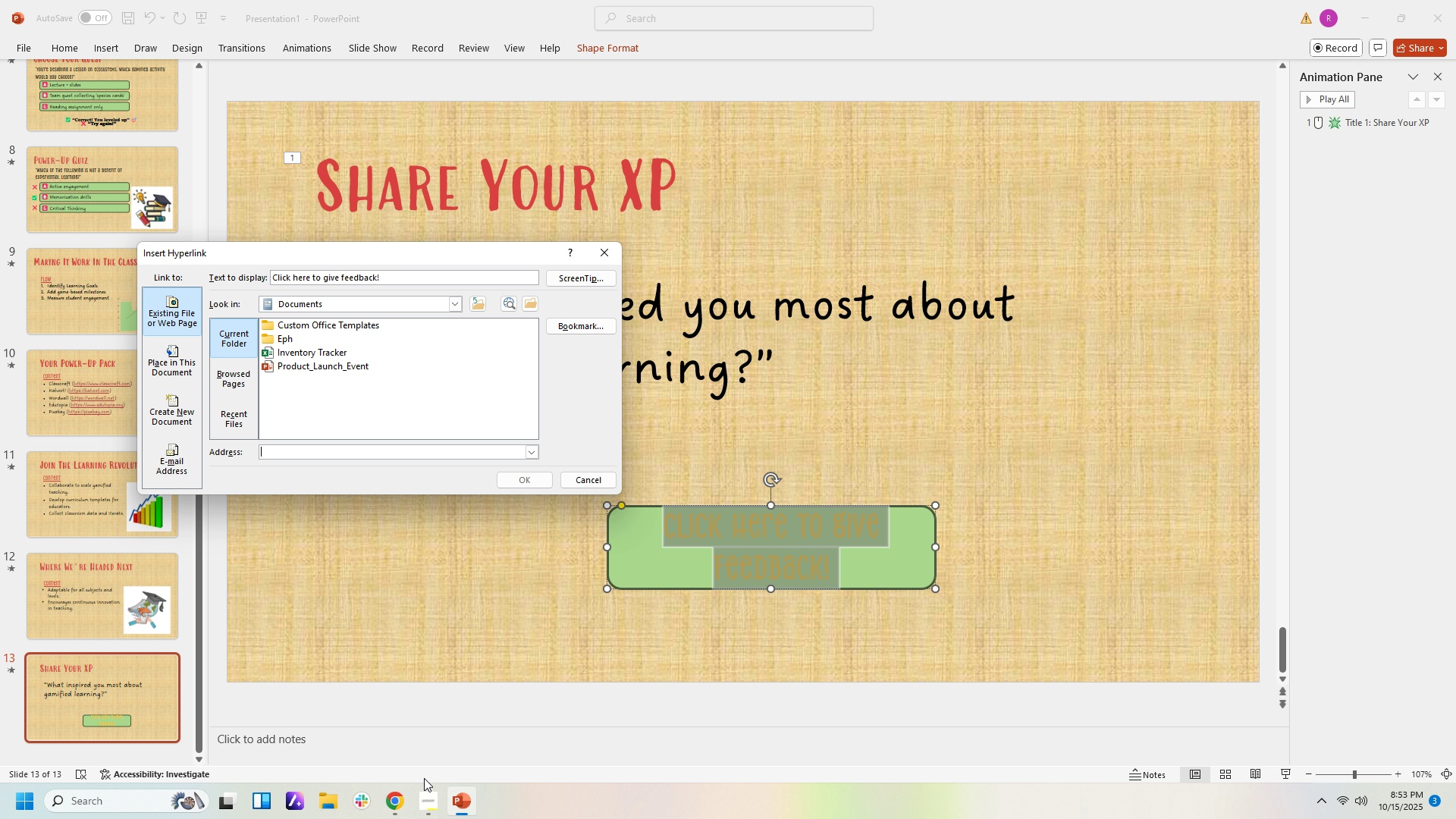 
left_click([431, 789])
 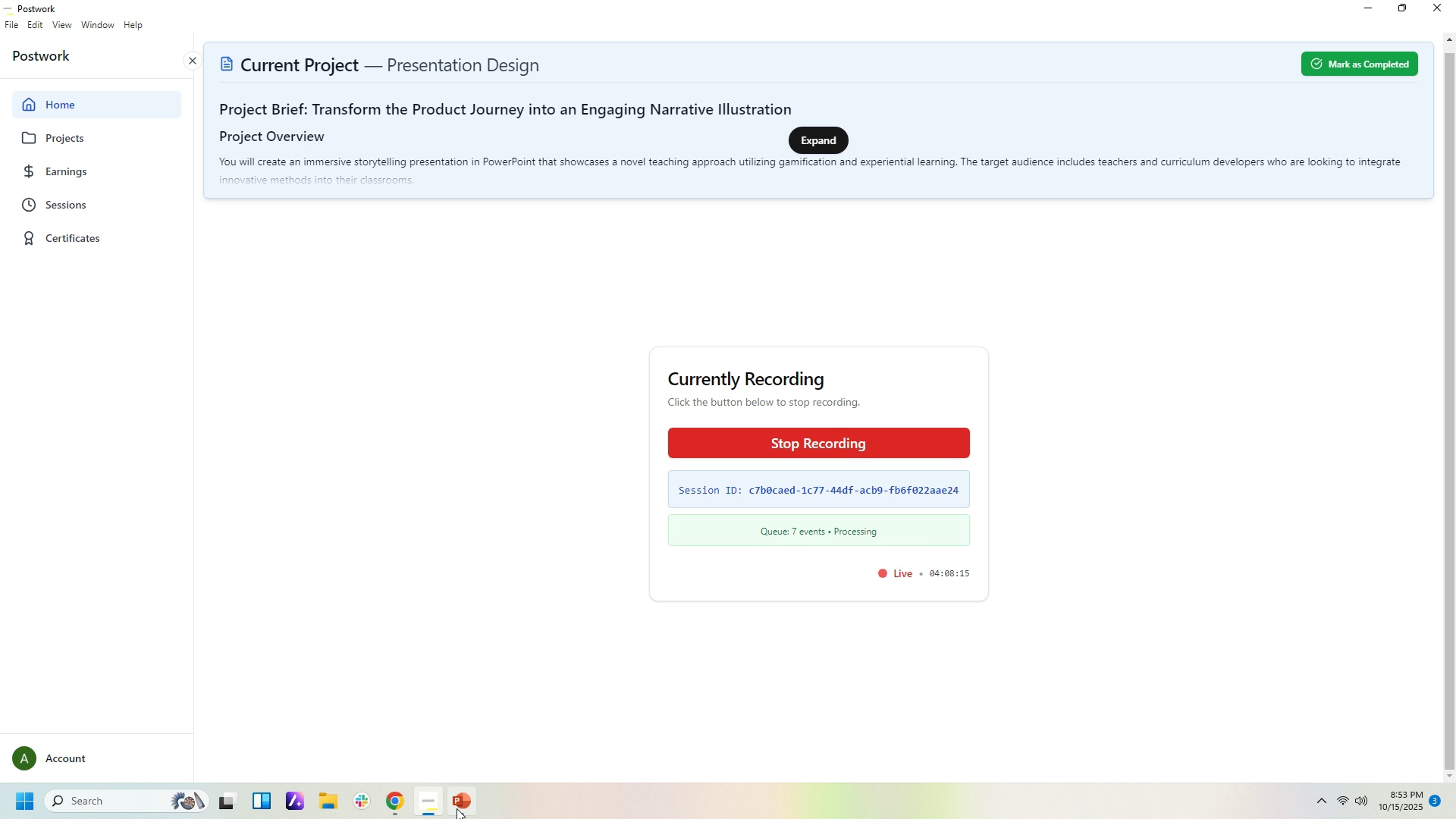 
left_click([459, 808])
 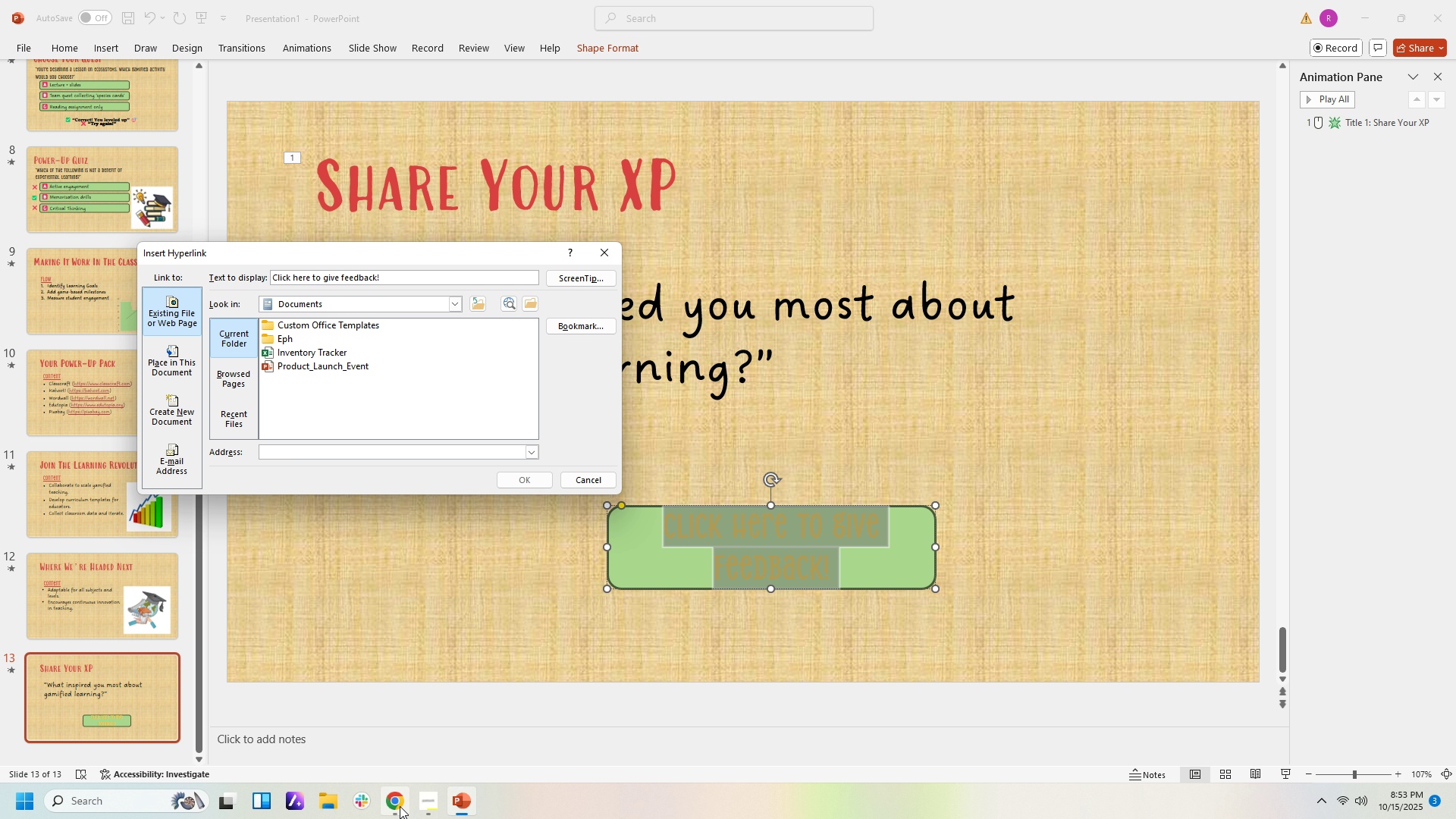 
left_click([400, 806])
 